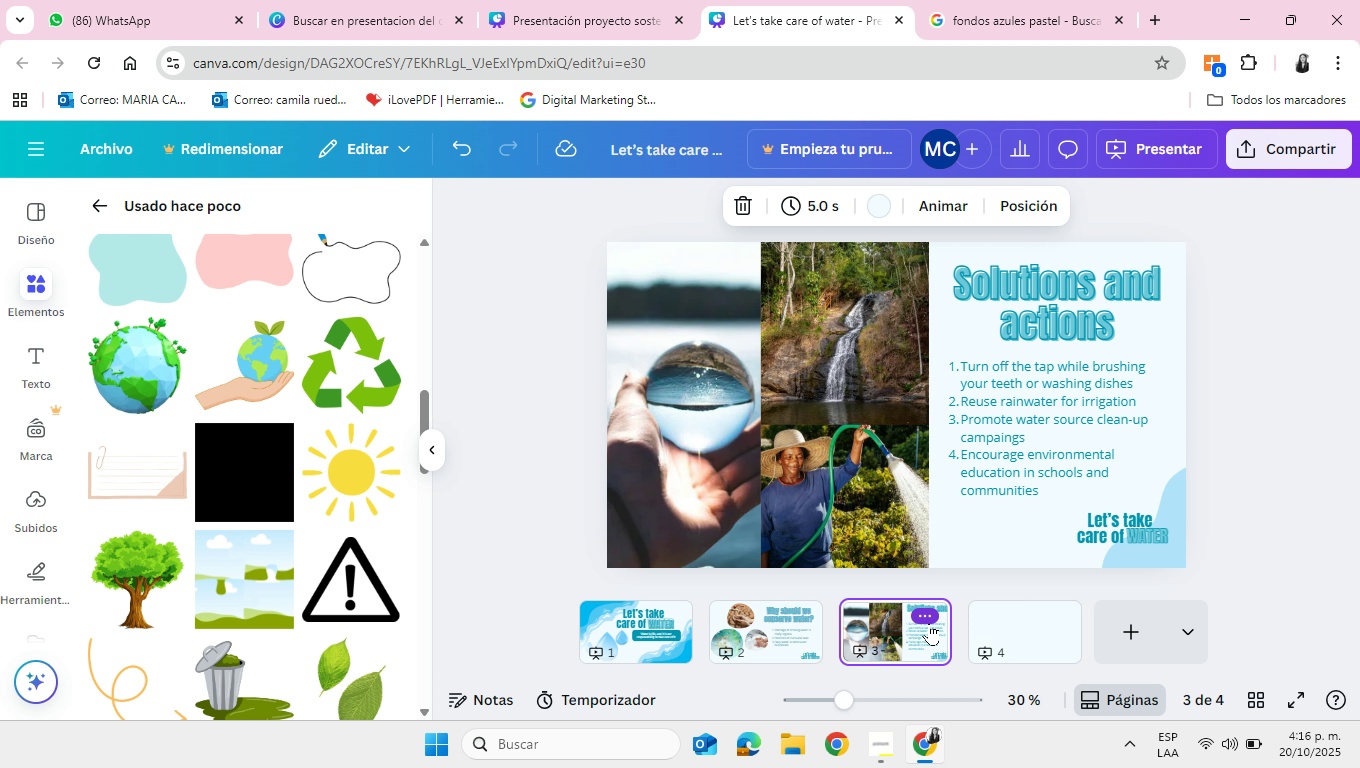 
left_click([1017, 633])
 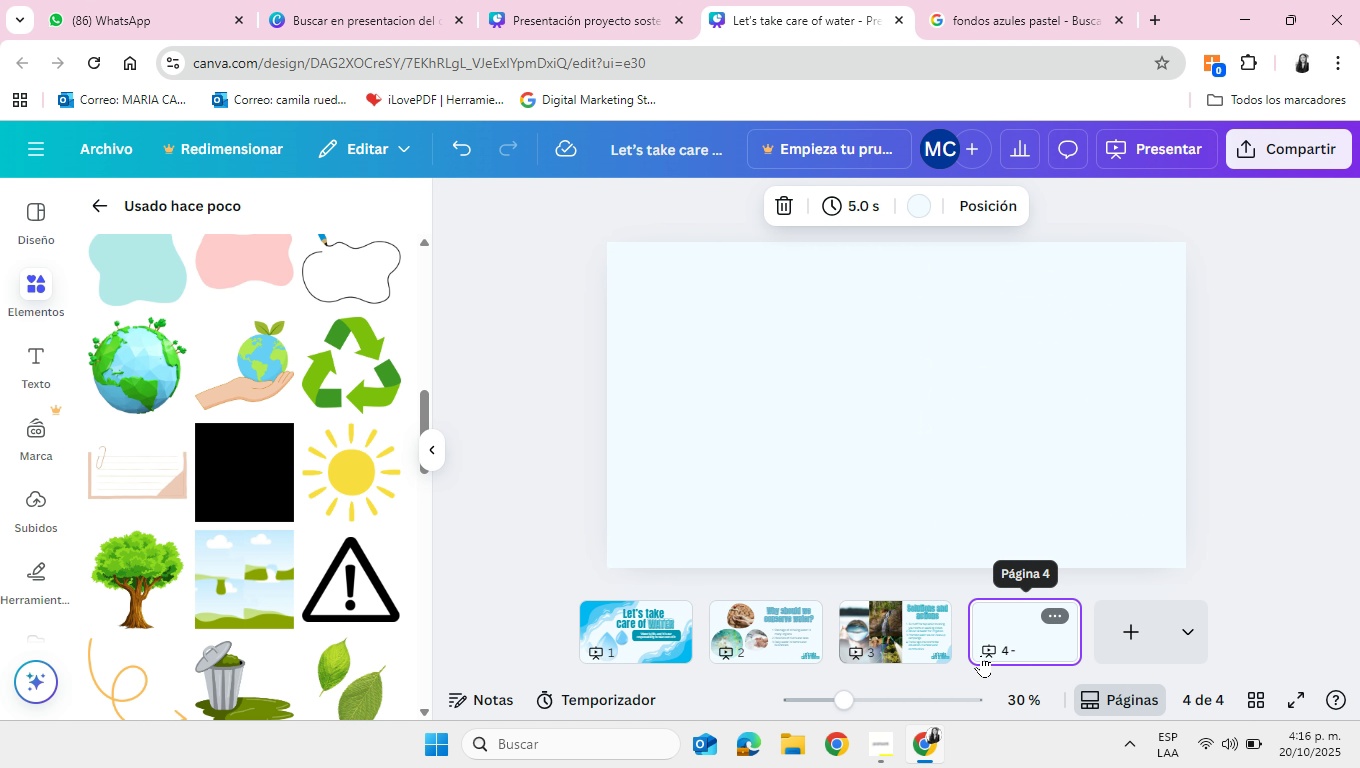 
scroll: coordinate [207, 475], scroll_direction: up, amount: 5.0
 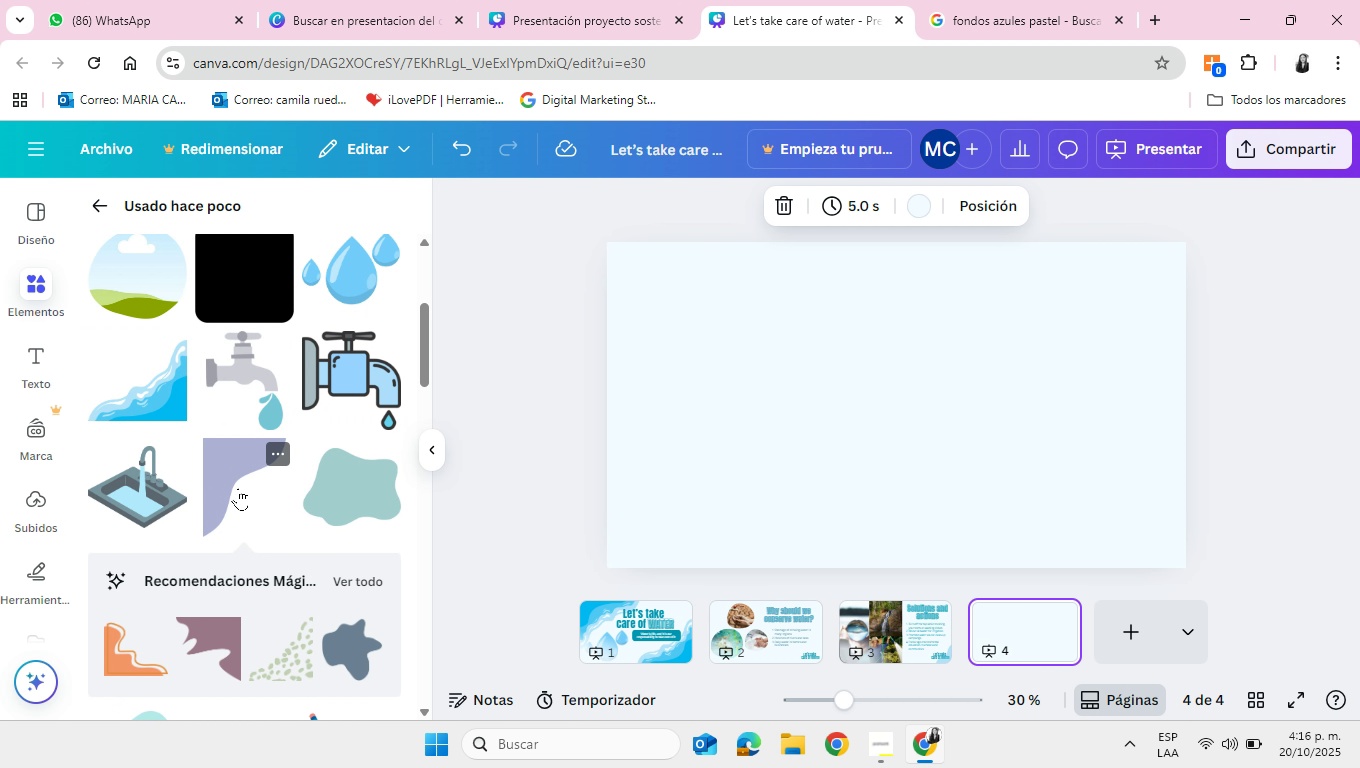 
mouse_move([239, 491])
 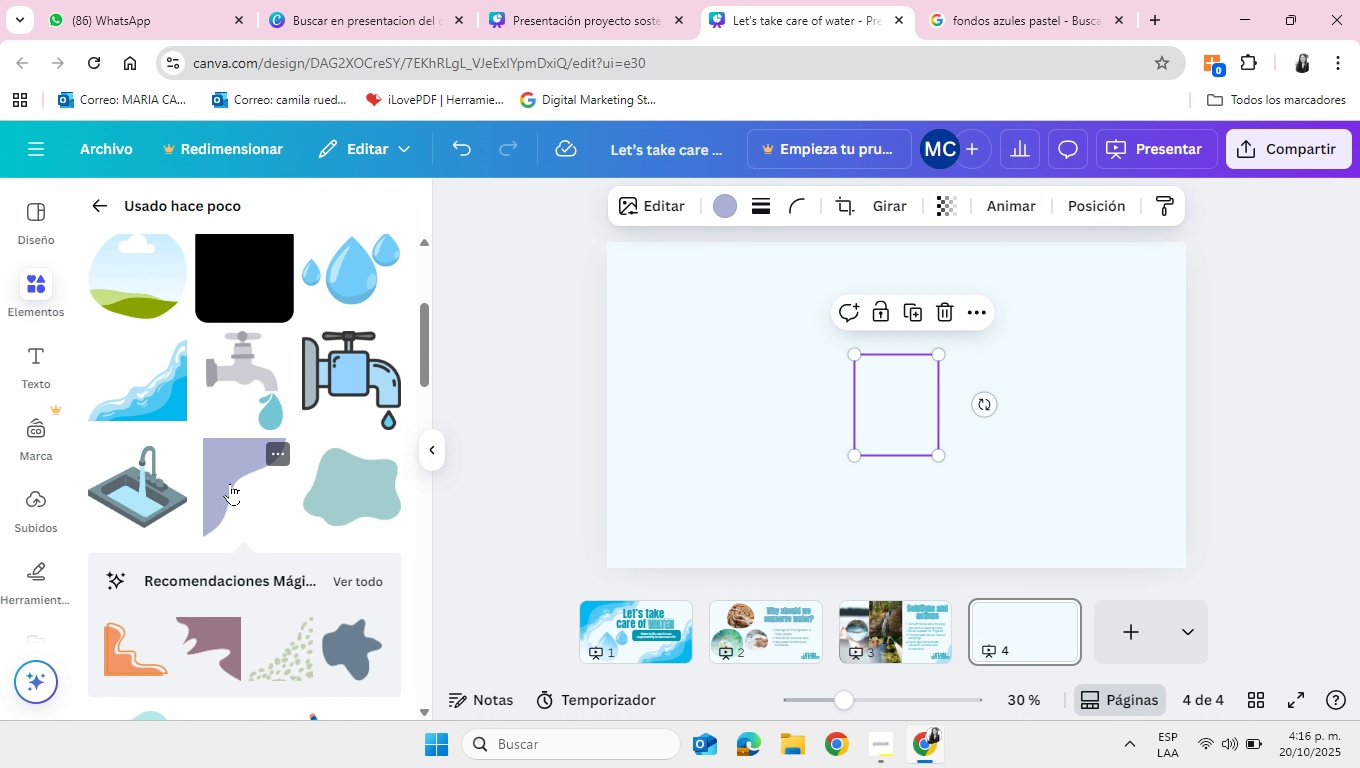 
left_click([230, 483])
 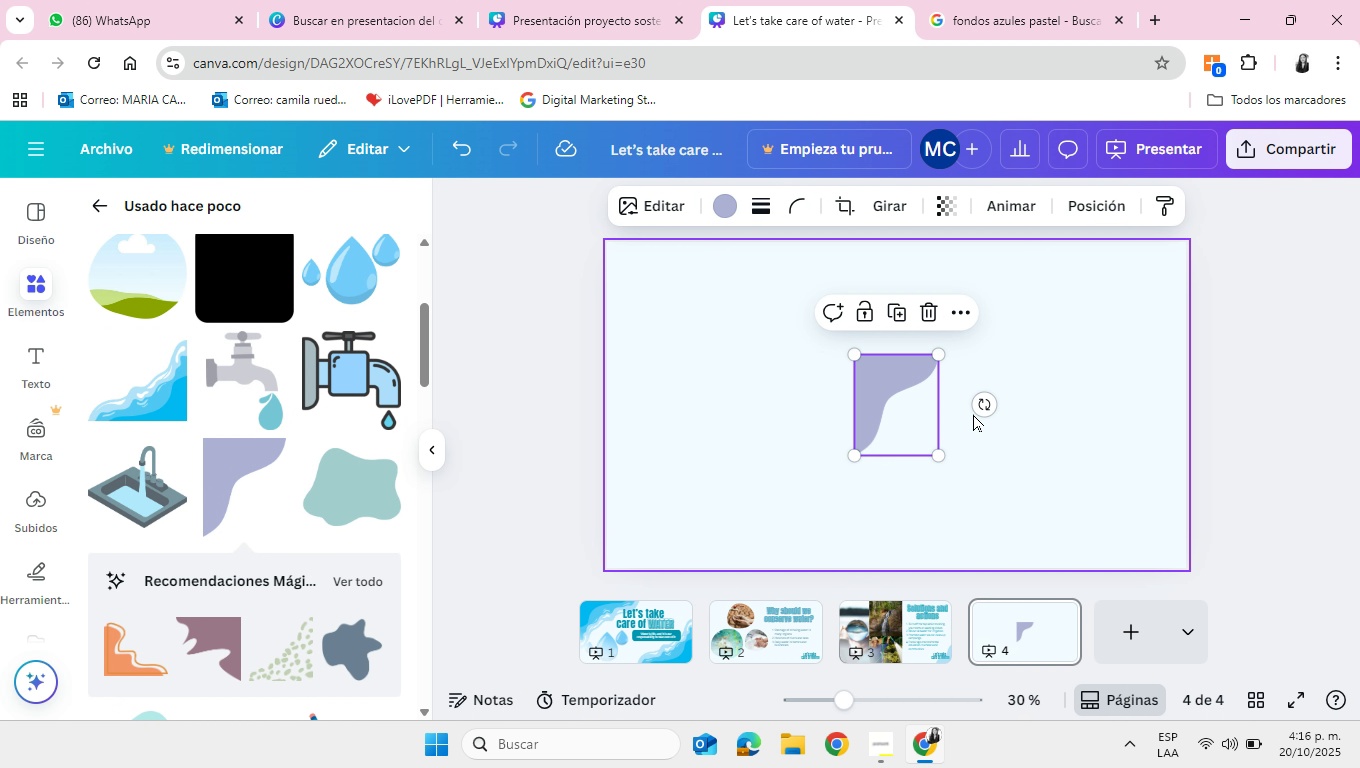 
left_click_drag(start_coordinate=[899, 411], to_coordinate=[704, 340])
 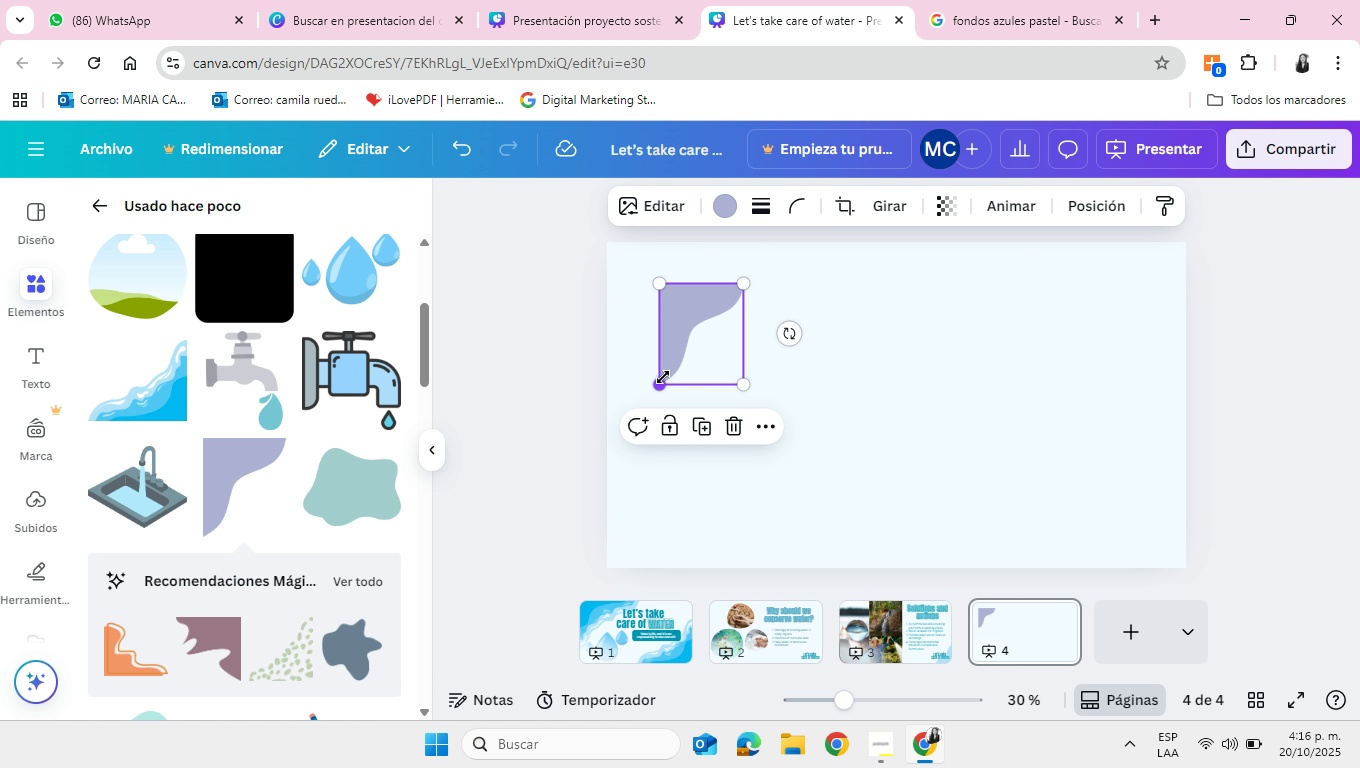 
left_click_drag(start_coordinate=[663, 377], to_coordinate=[580, 448])
 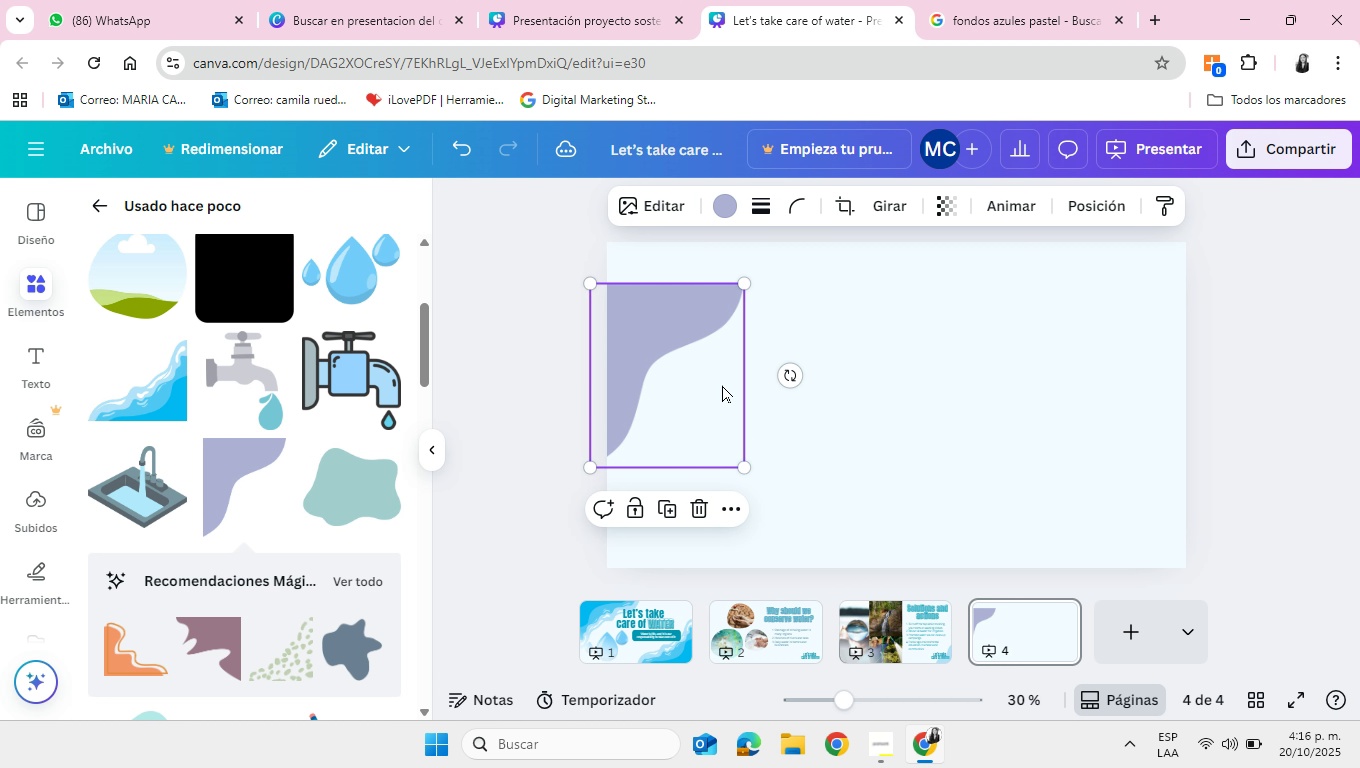 
left_click_drag(start_coordinate=[721, 386], to_coordinate=[736, 347])
 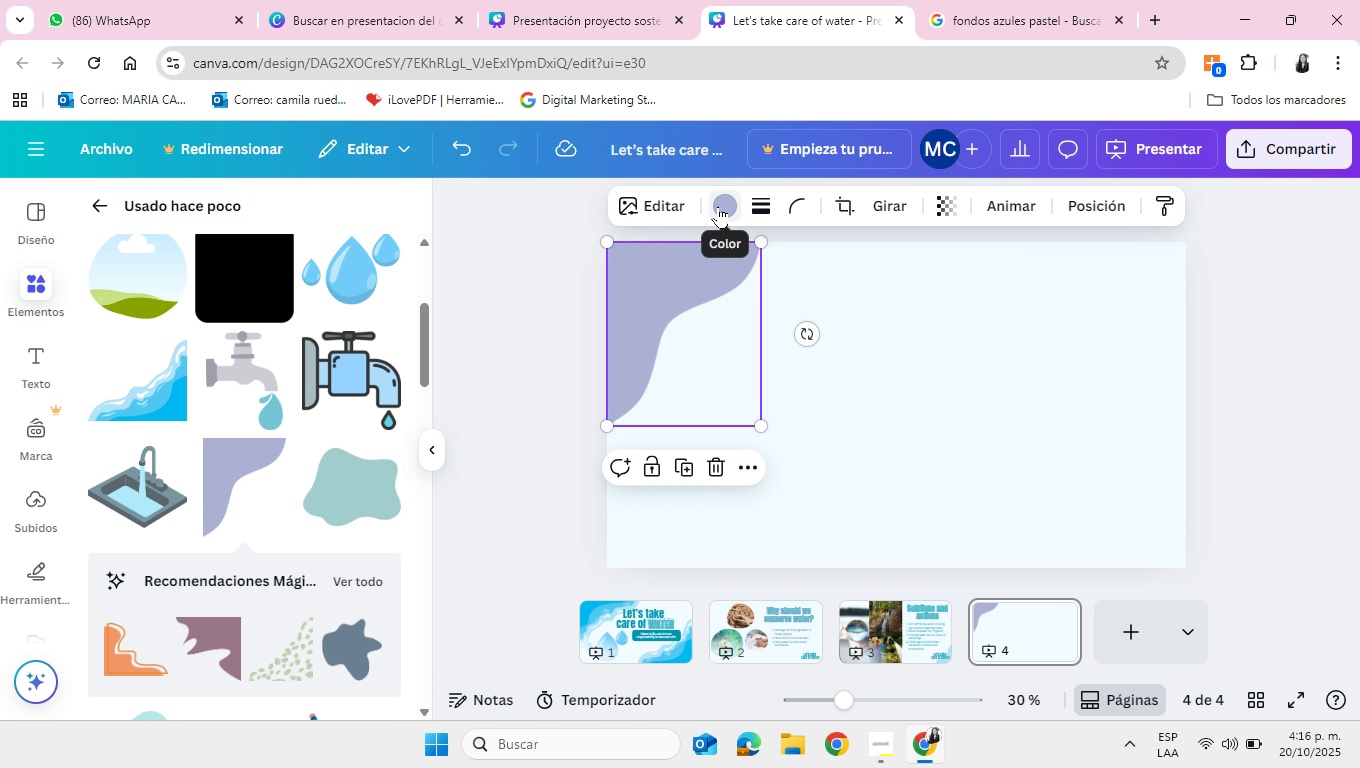 
left_click([718, 206])
 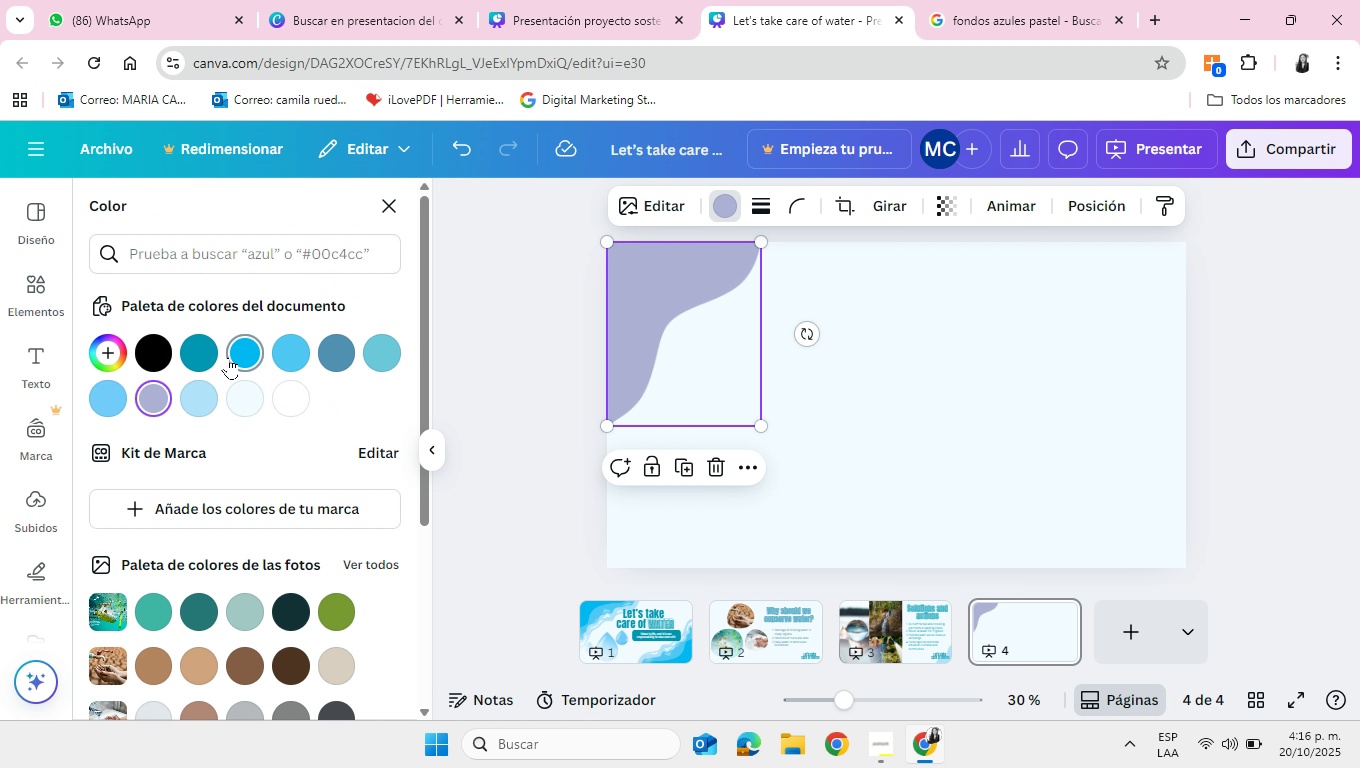 
left_click([245, 356])
 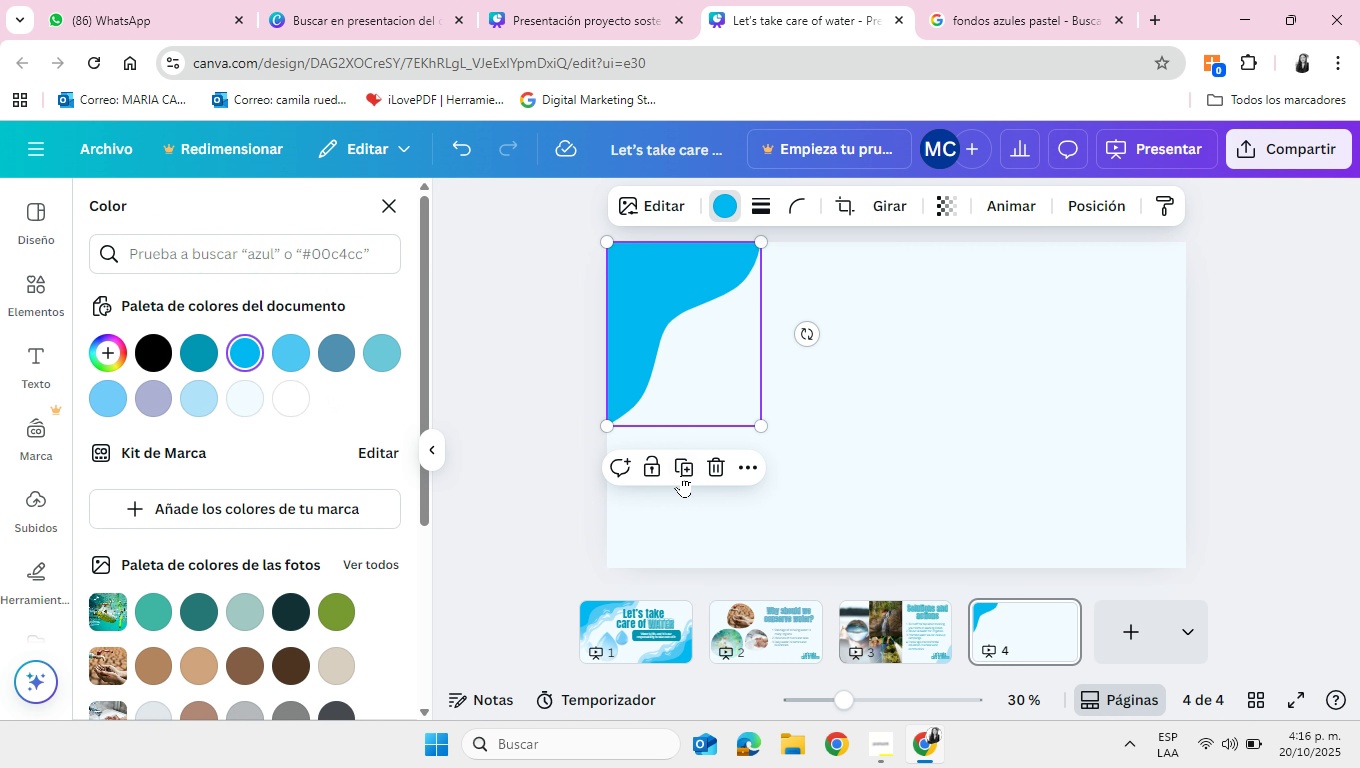 
left_click([682, 469])
 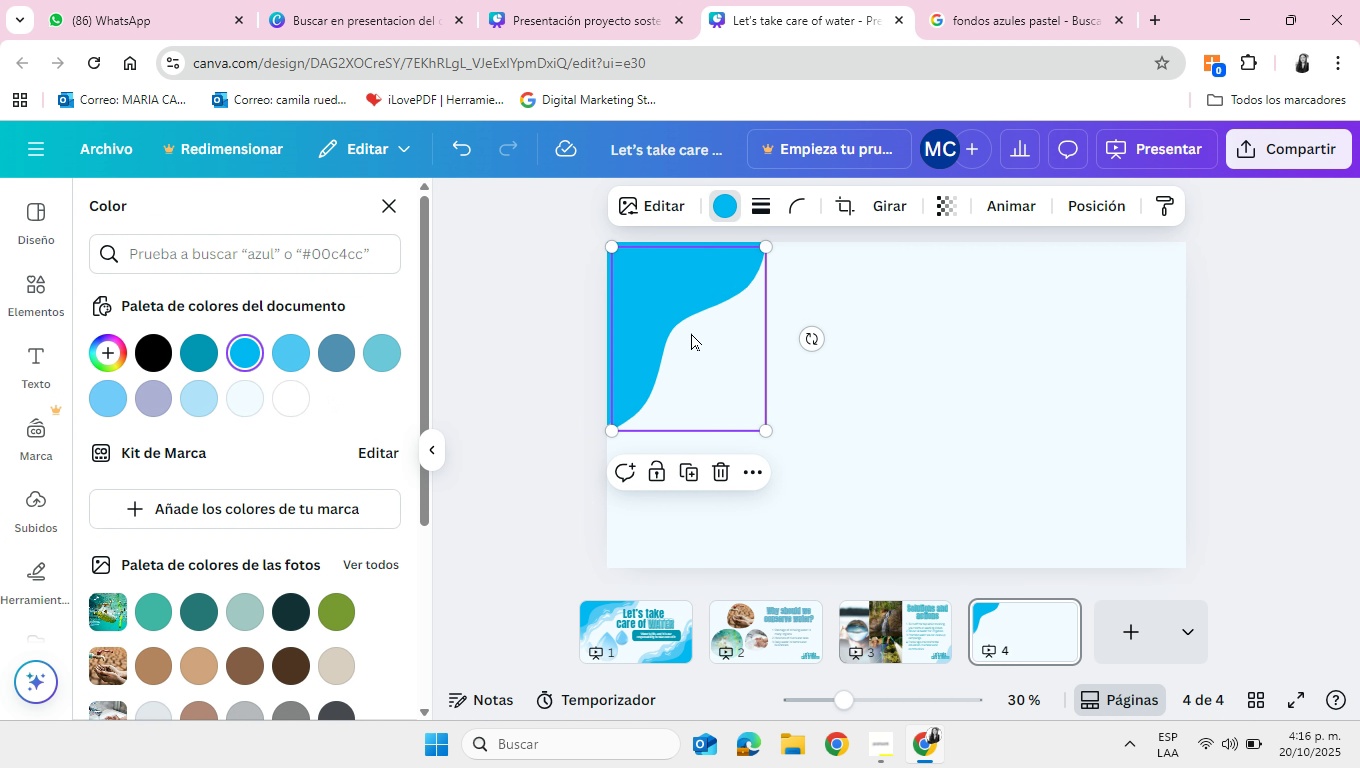 
left_click_drag(start_coordinate=[691, 333], to_coordinate=[1083, 448])
 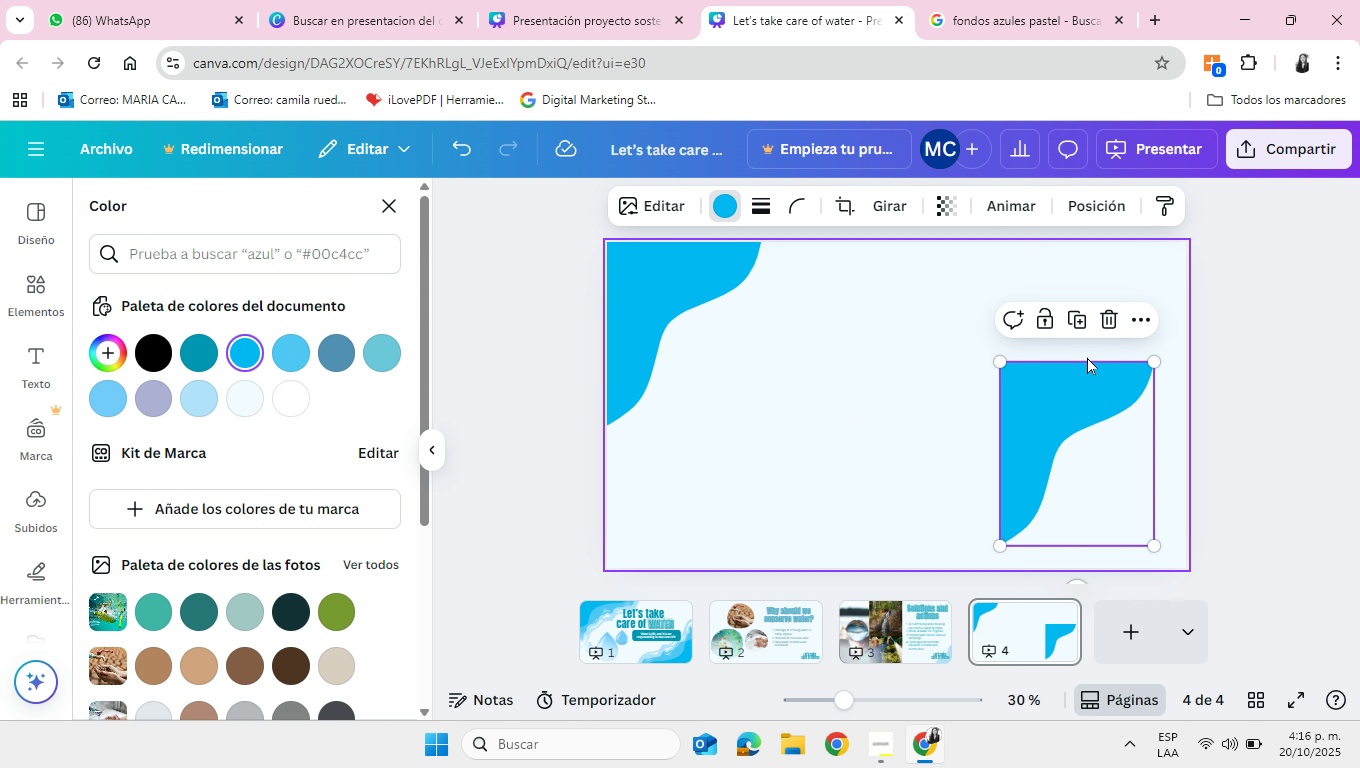 
left_click_drag(start_coordinate=[1078, 423], to_coordinate=[998, 381])
 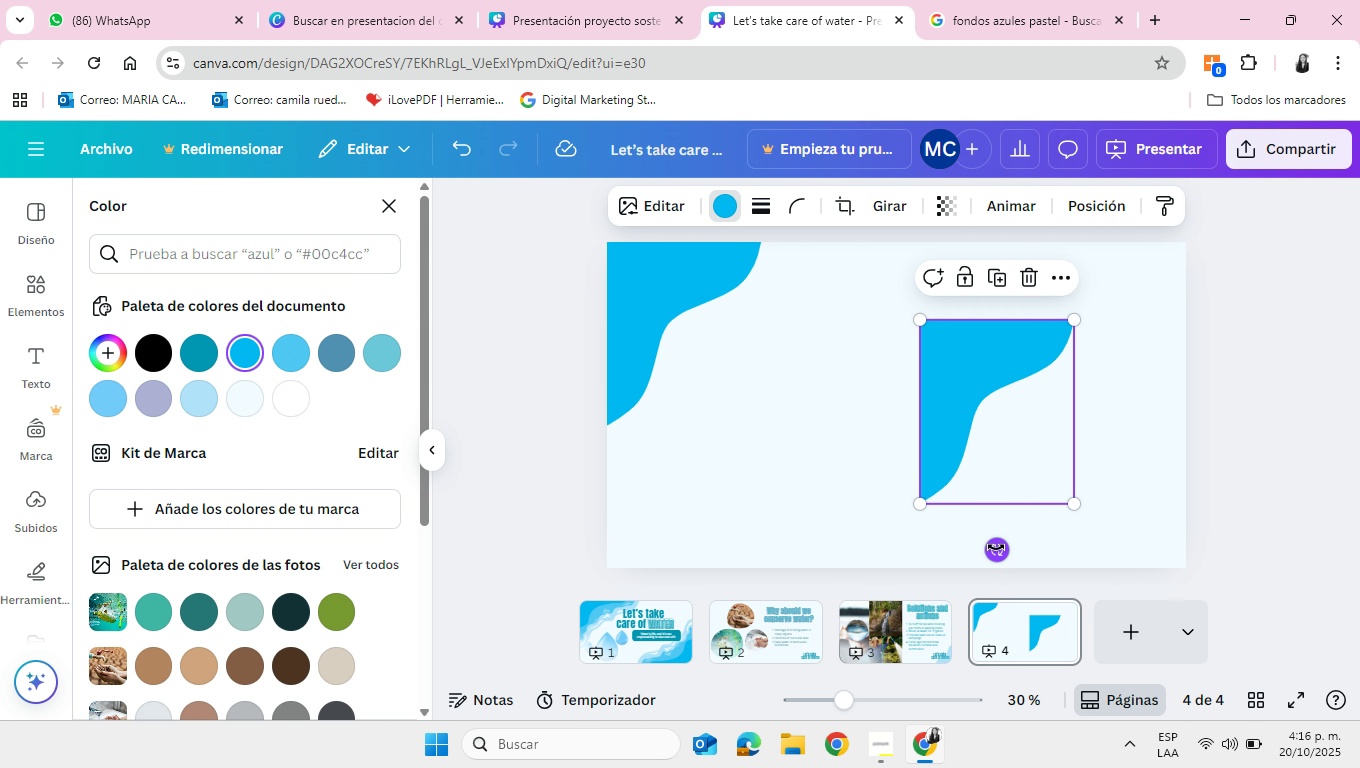 
left_click_drag(start_coordinate=[996, 547], to_coordinate=[999, 336])
 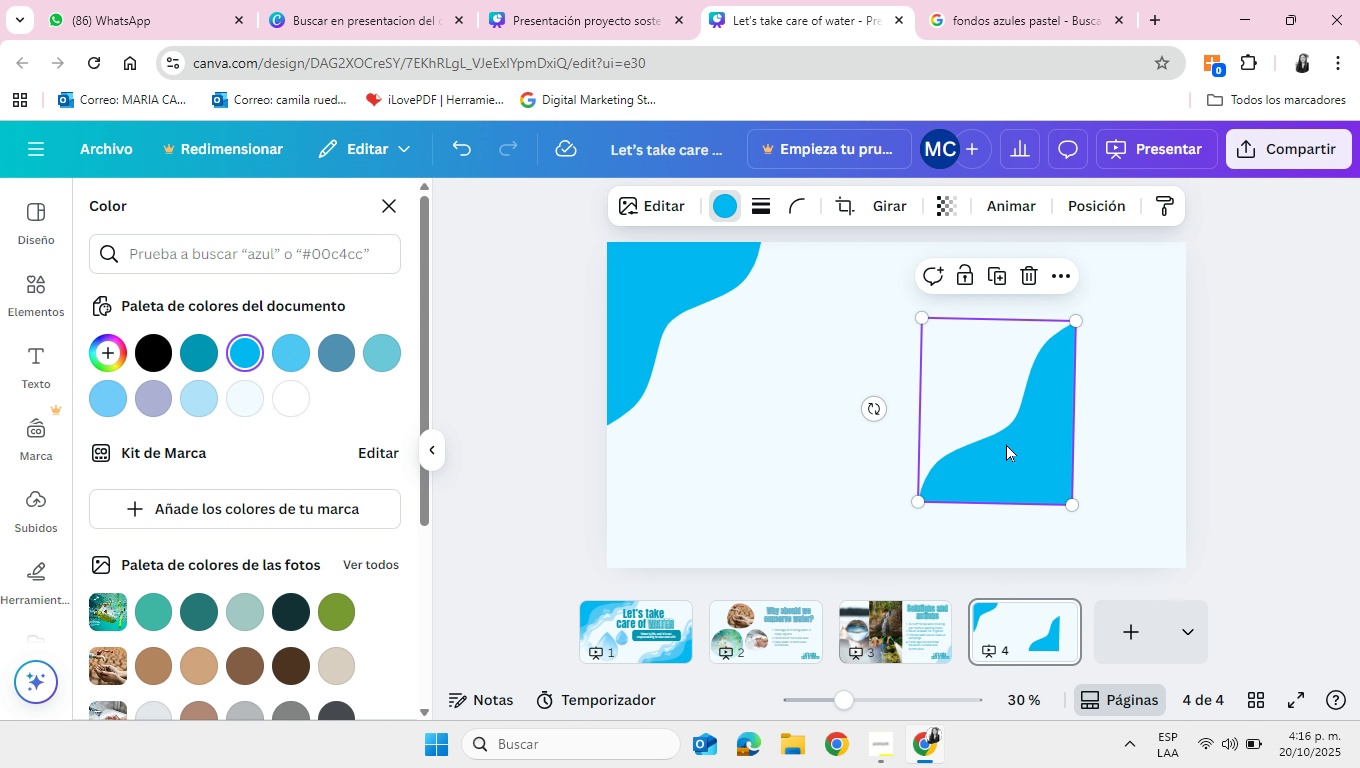 
left_click_drag(start_coordinate=[1000, 442], to_coordinate=[1116, 505])
 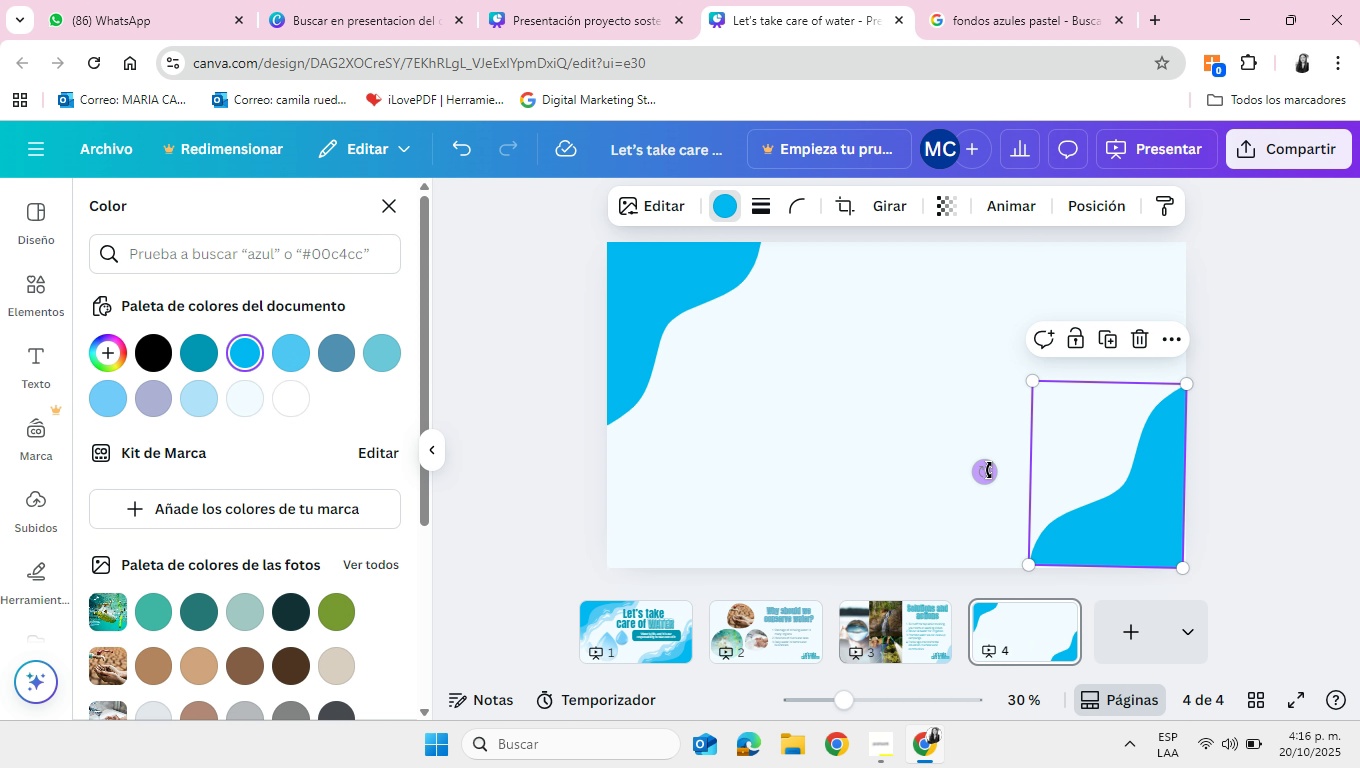 
left_click_drag(start_coordinate=[984, 470], to_coordinate=[989, 472])
 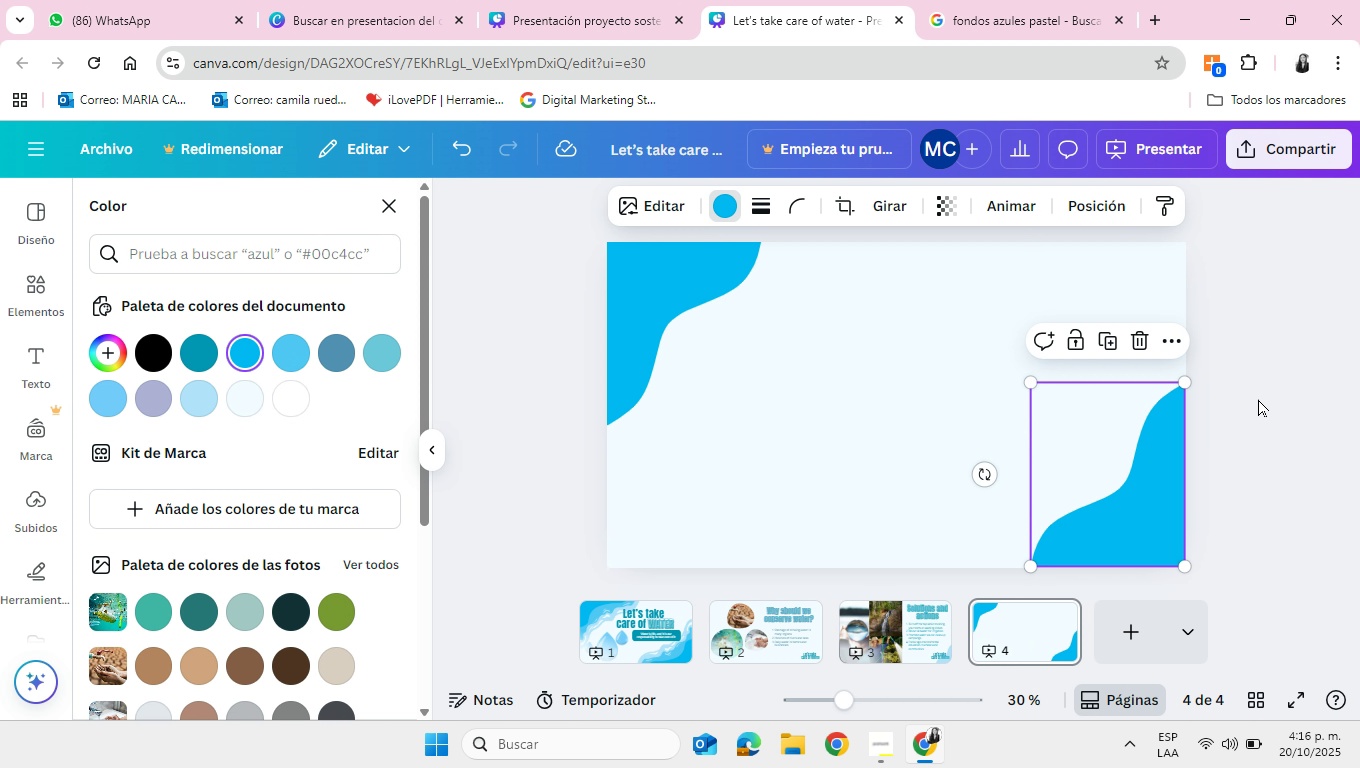 
left_click([1258, 399])
 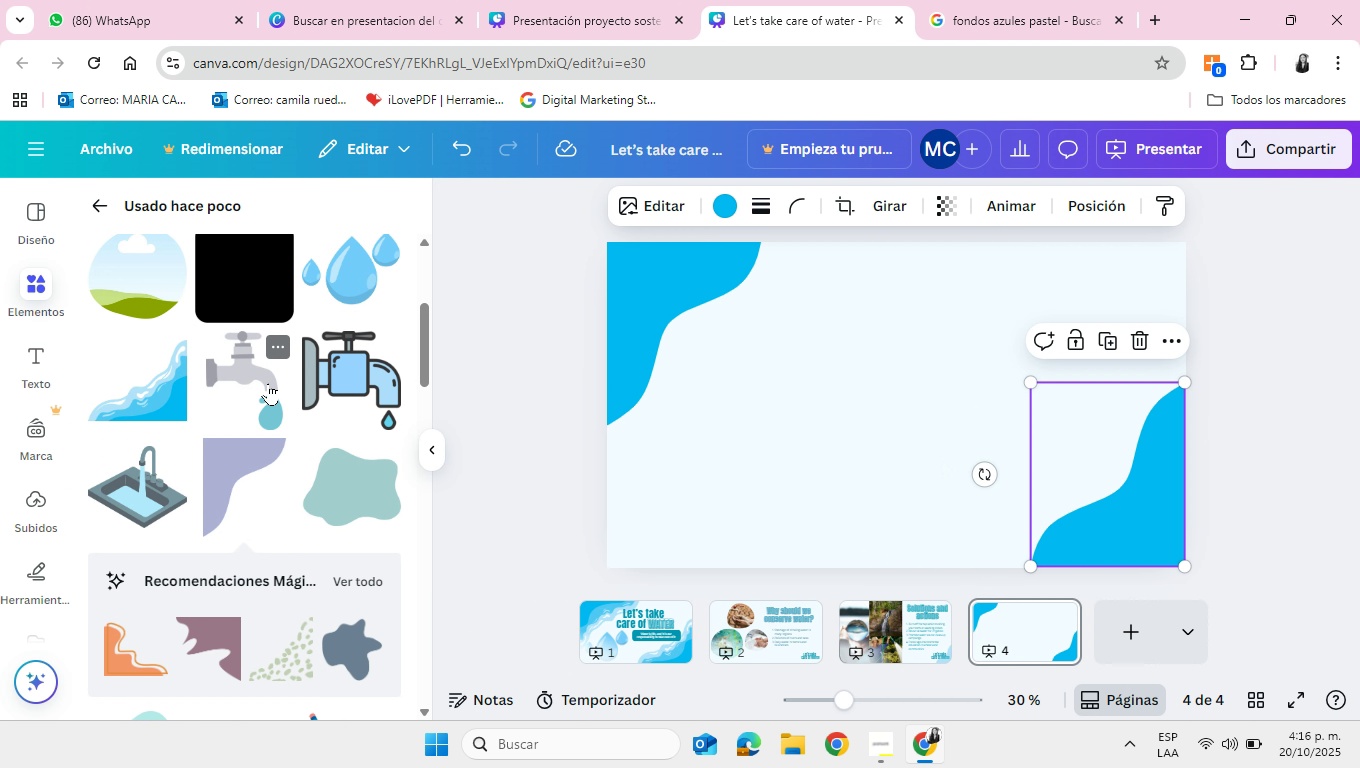 
left_click([268, 383])
 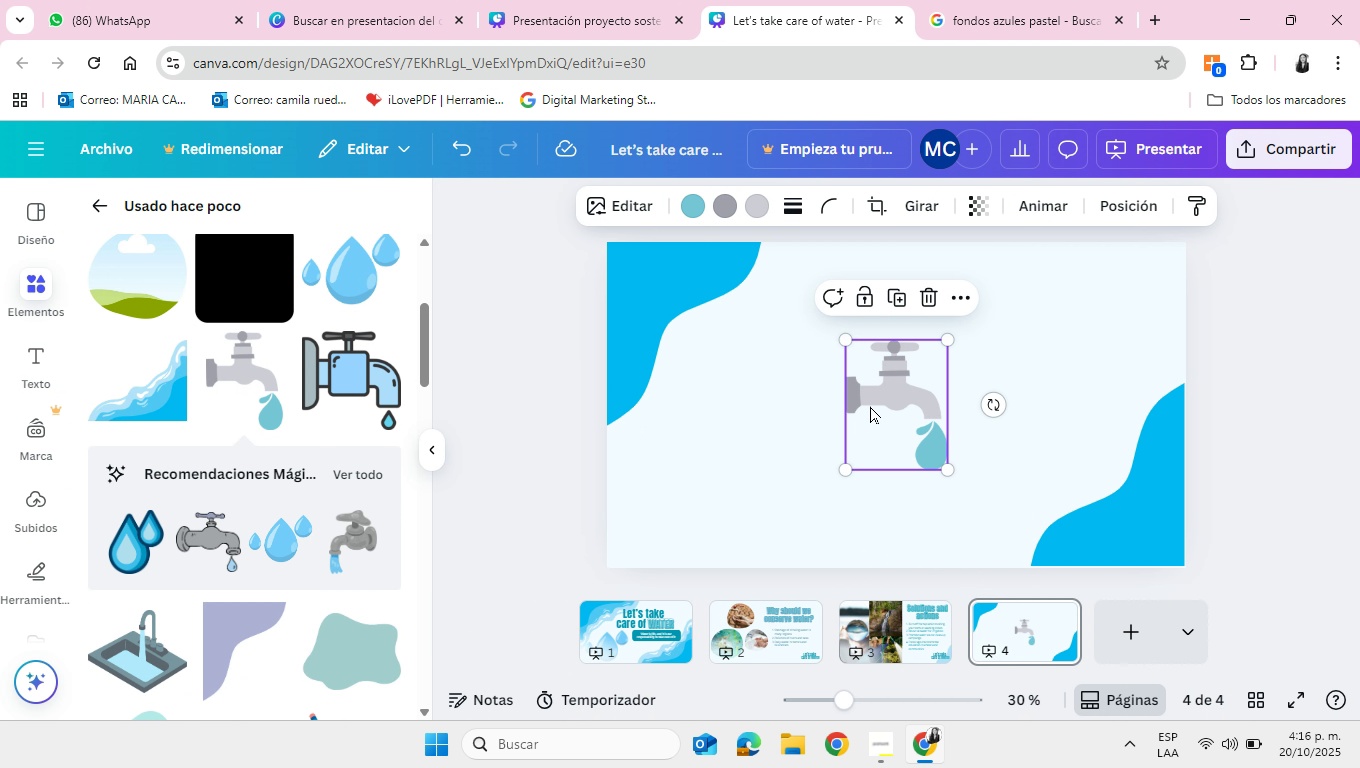 
left_click([885, 391])
 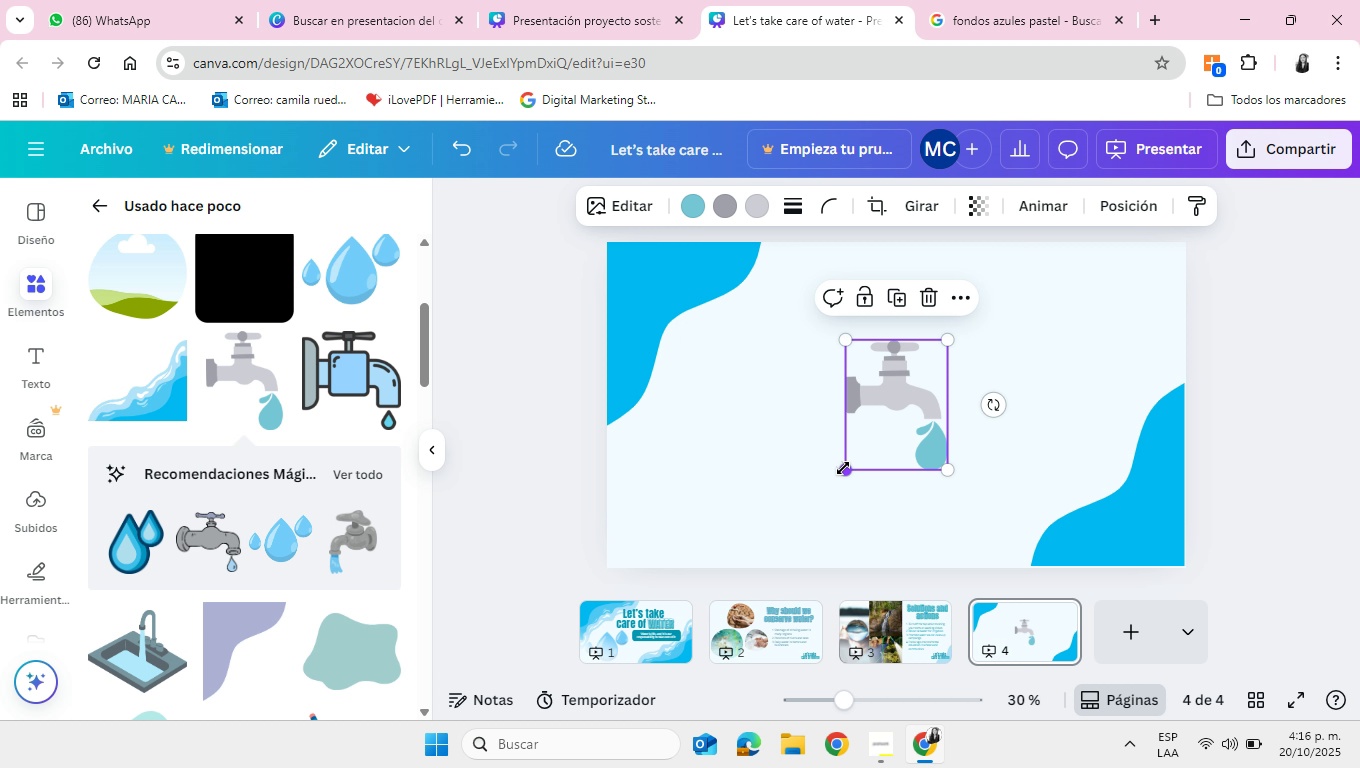 
left_click_drag(start_coordinate=[846, 468], to_coordinate=[723, 580])
 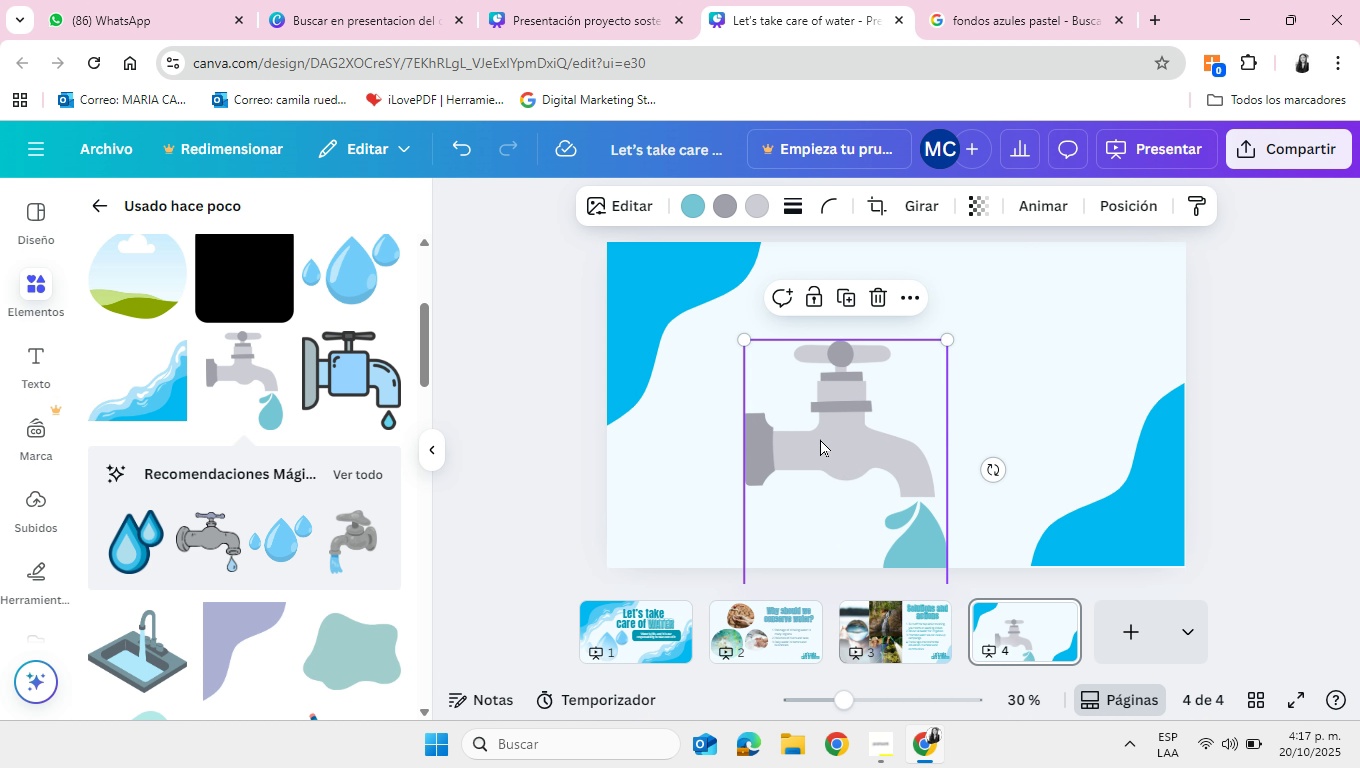 
left_click_drag(start_coordinate=[829, 440], to_coordinate=[689, 401])
 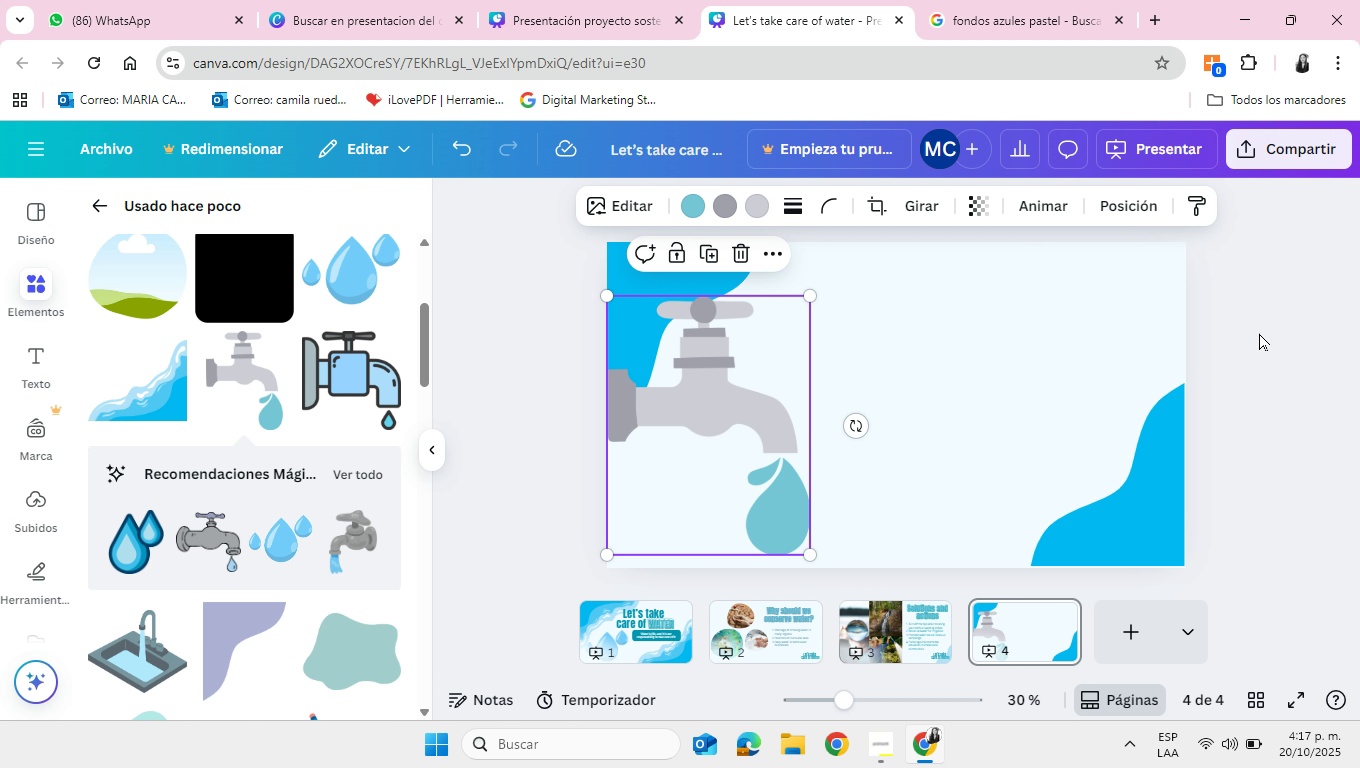 
left_click([1262, 330])
 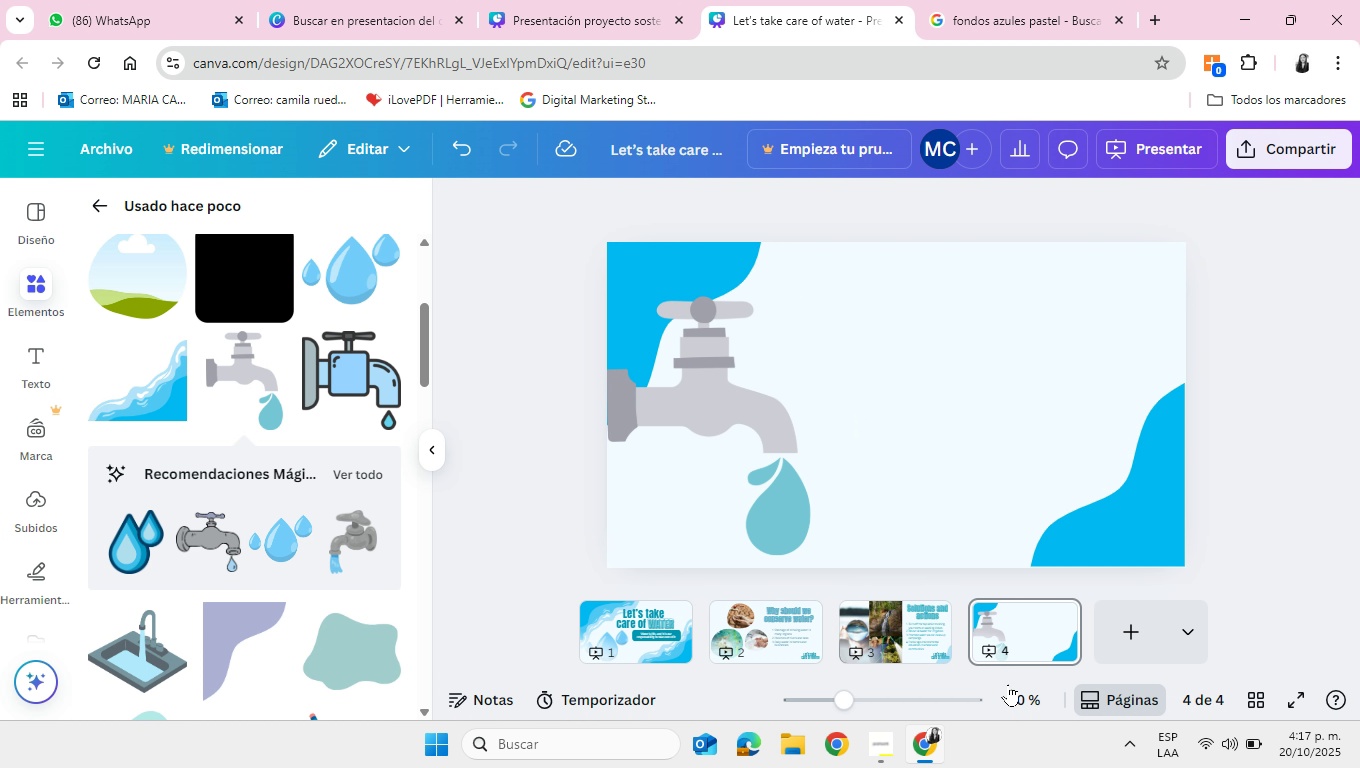 
wait(14.95)
 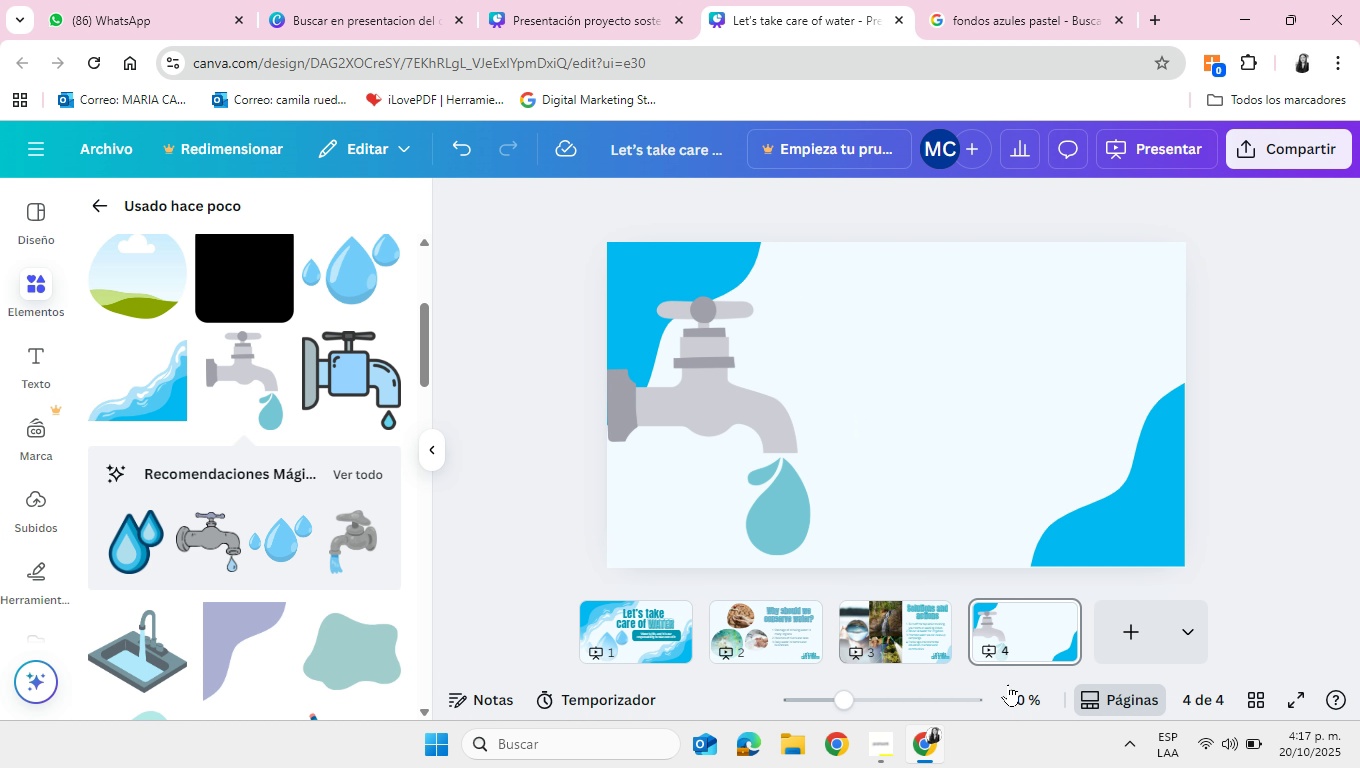 
left_click([36, 362])
 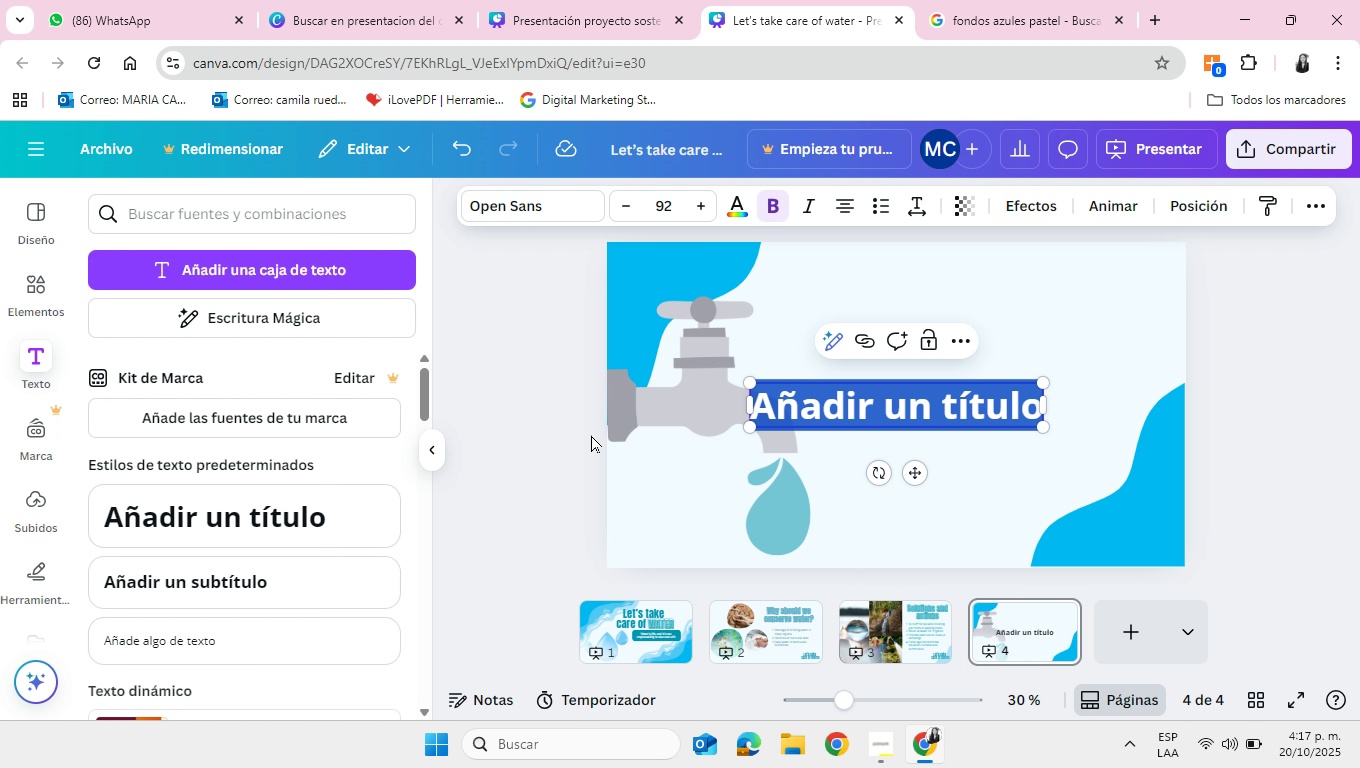 
type(Solution)
key(Backspace)
key(Backspace)
key(Backspace)
key(Backspace)
key(Backspace)
key(Backspace)
key(Backspace)
key(Backspace)
key(Backspace)
type(Impact and commitment)
 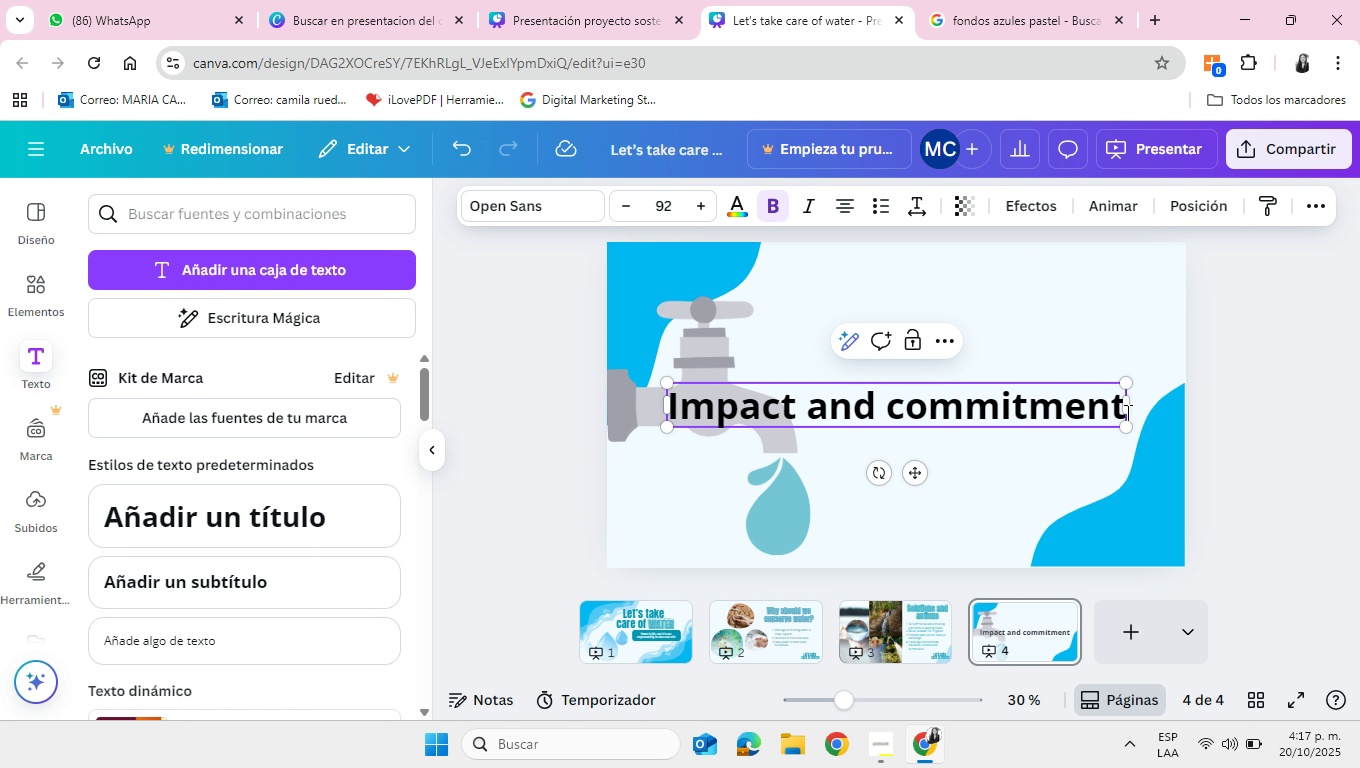 
wait(5.99)
 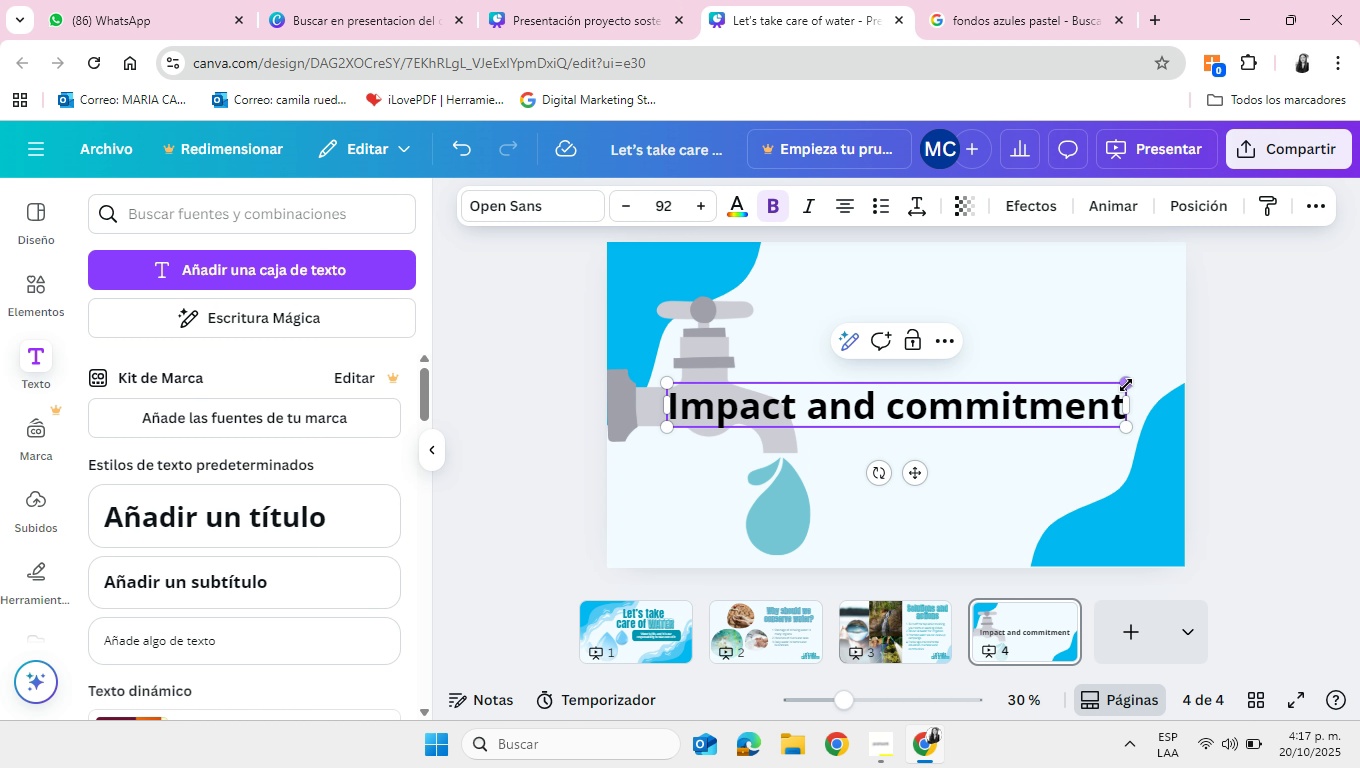 
left_click_drag(start_coordinate=[1127, 415], to_coordinate=[1057, 424])
 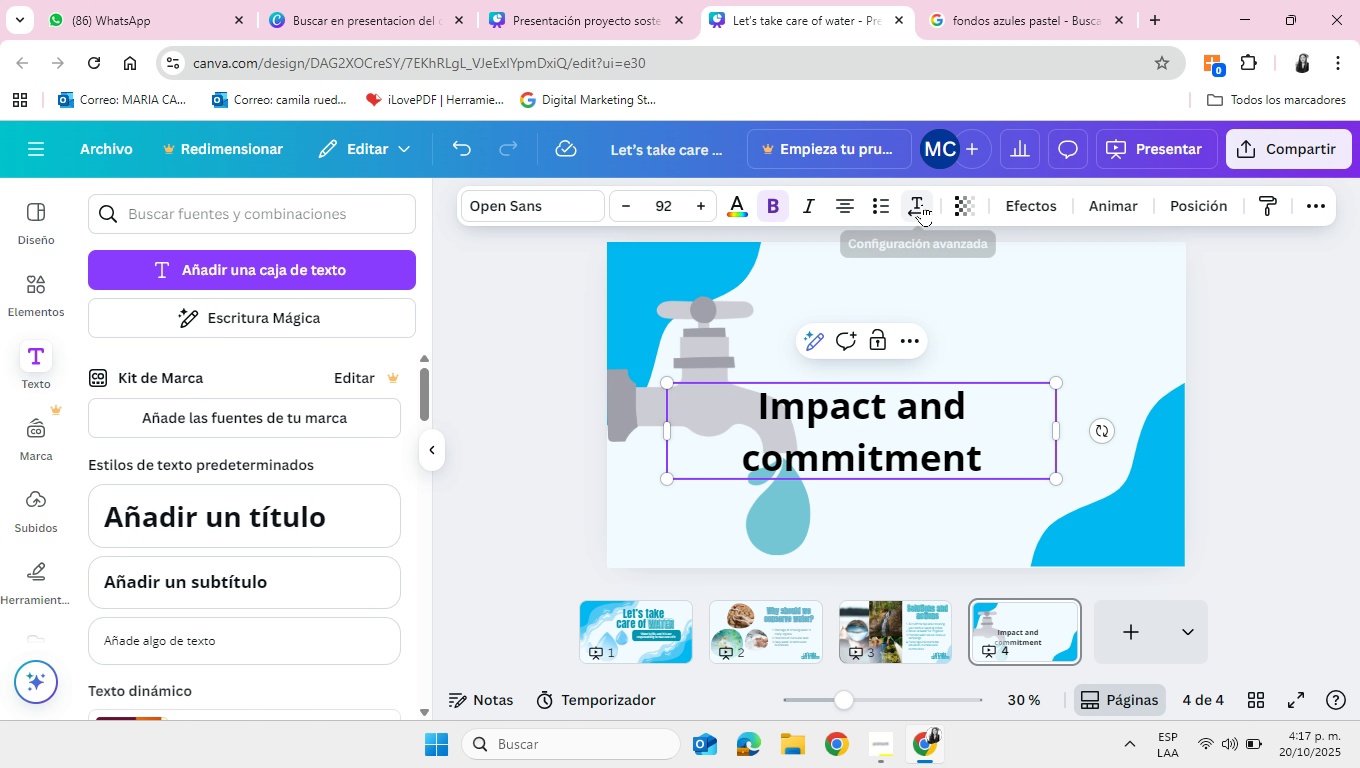 
left_click([922, 204])
 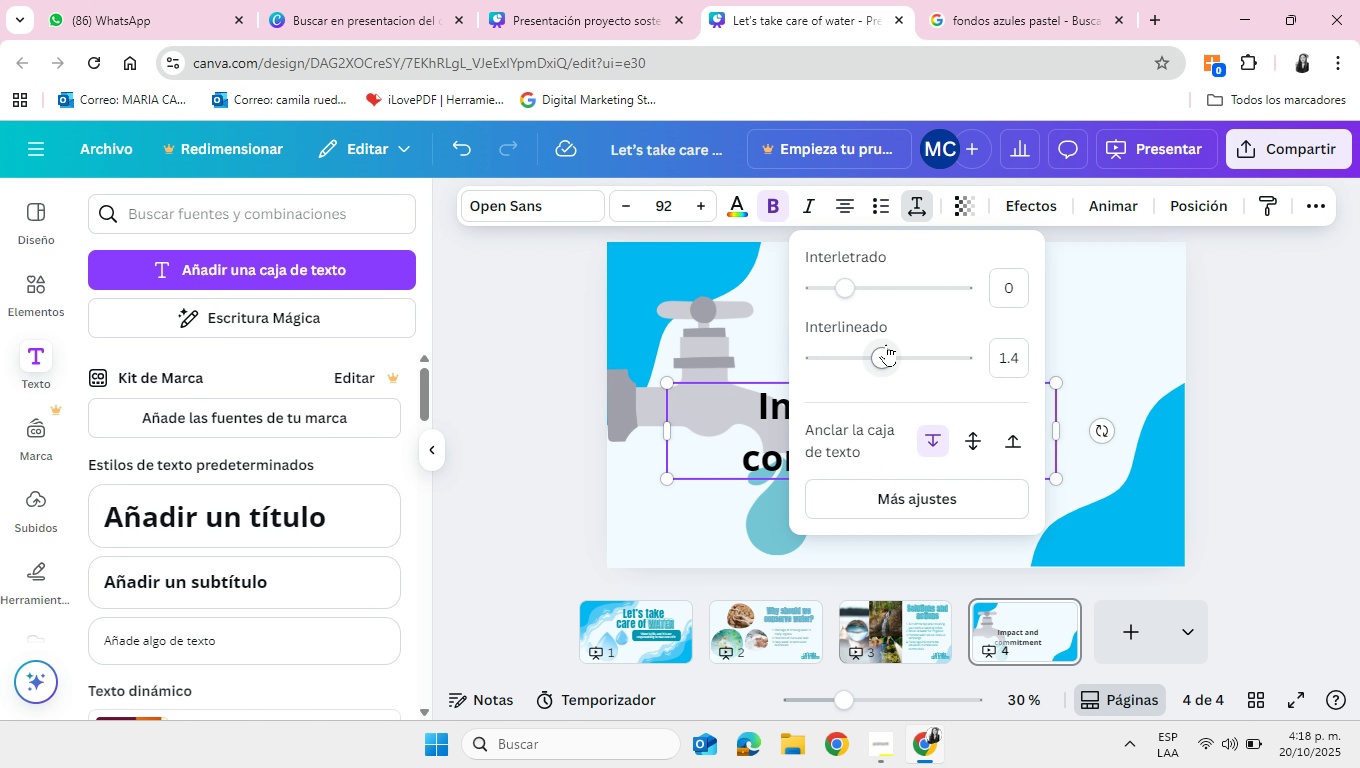 
left_click_drag(start_coordinate=[885, 347], to_coordinate=[854, 351])
 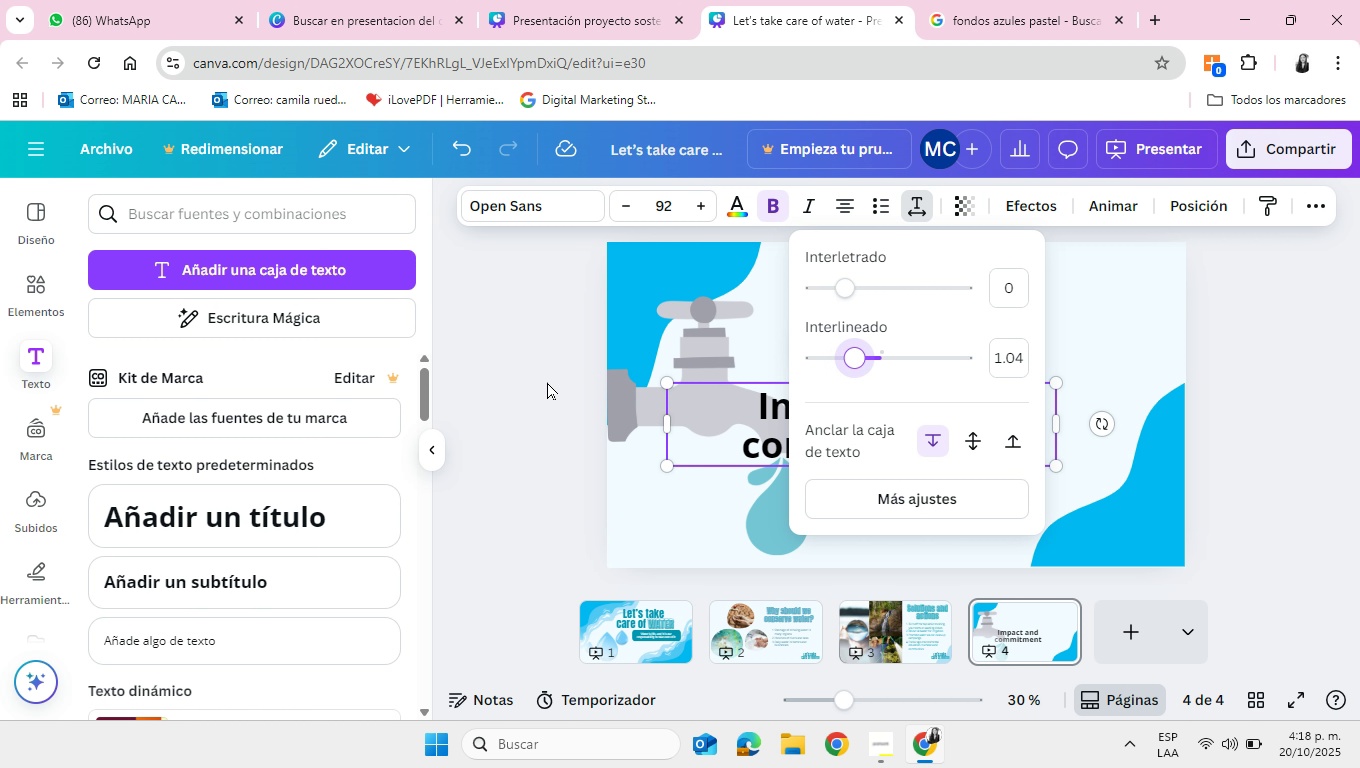 
left_click([547, 382])
 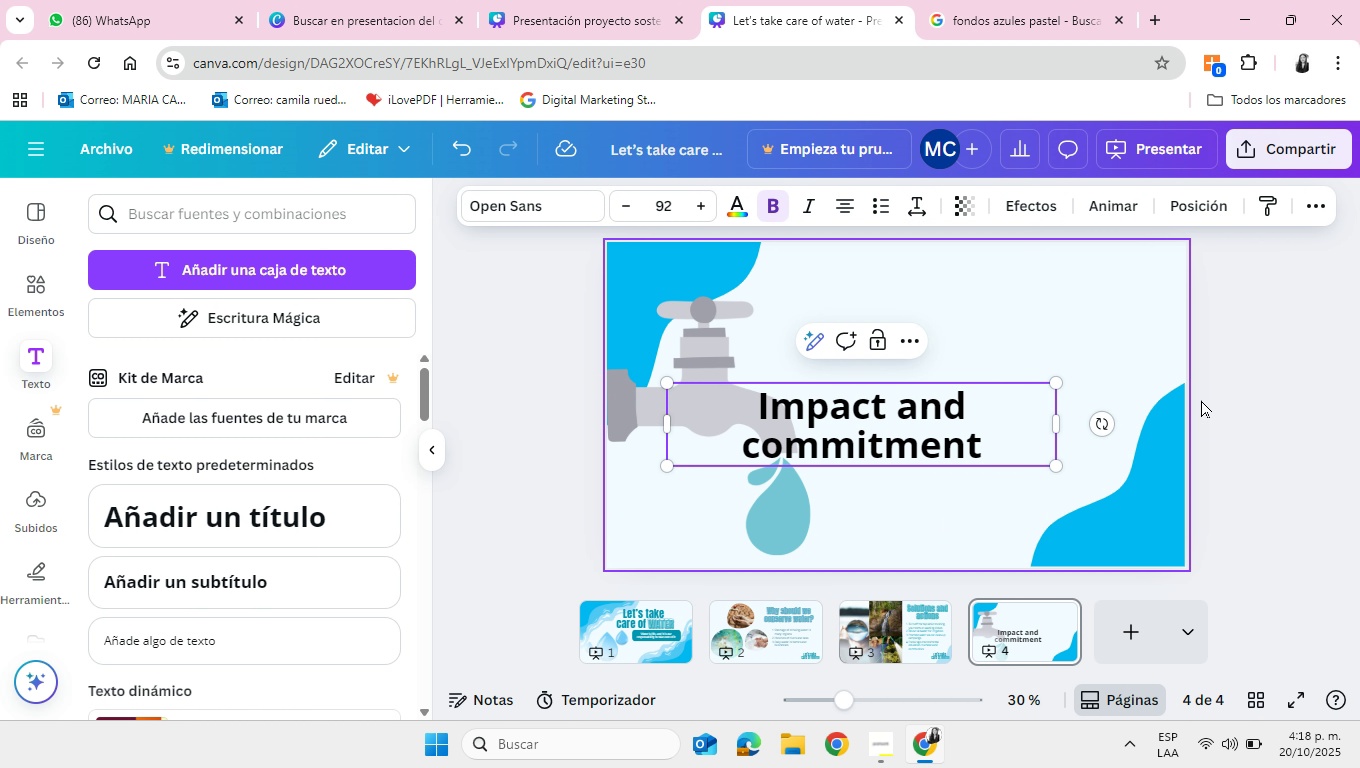 
left_click([1258, 365])
 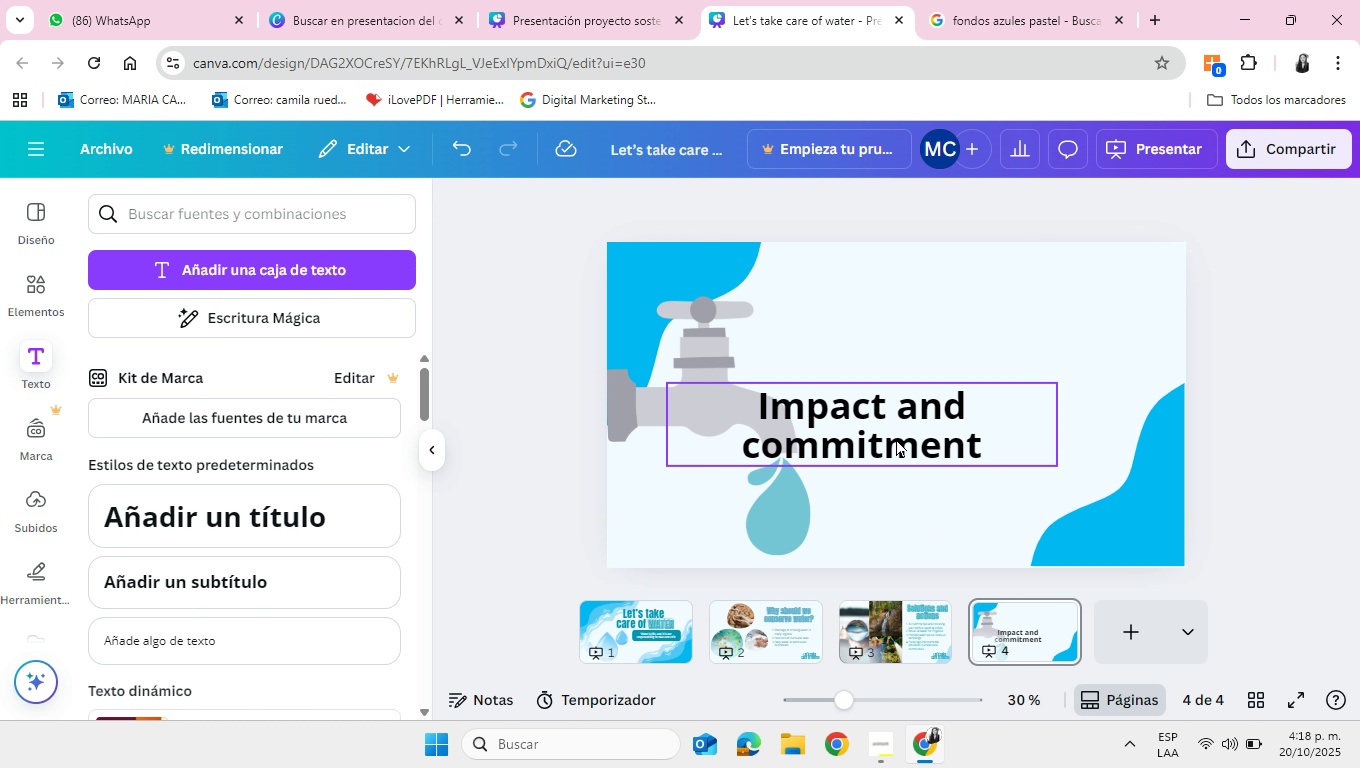 
left_click_drag(start_coordinate=[895, 438], to_coordinate=[1009, 334])
 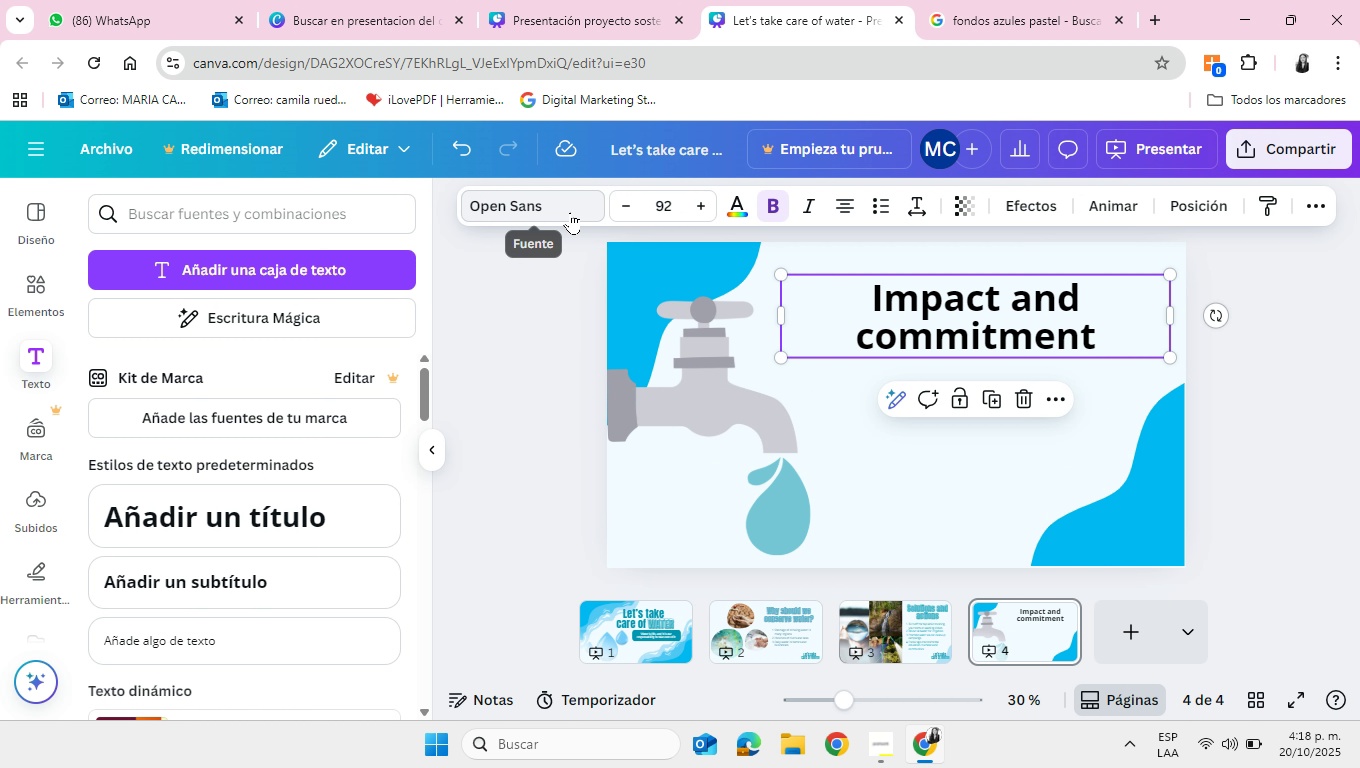 
left_click([570, 212])
 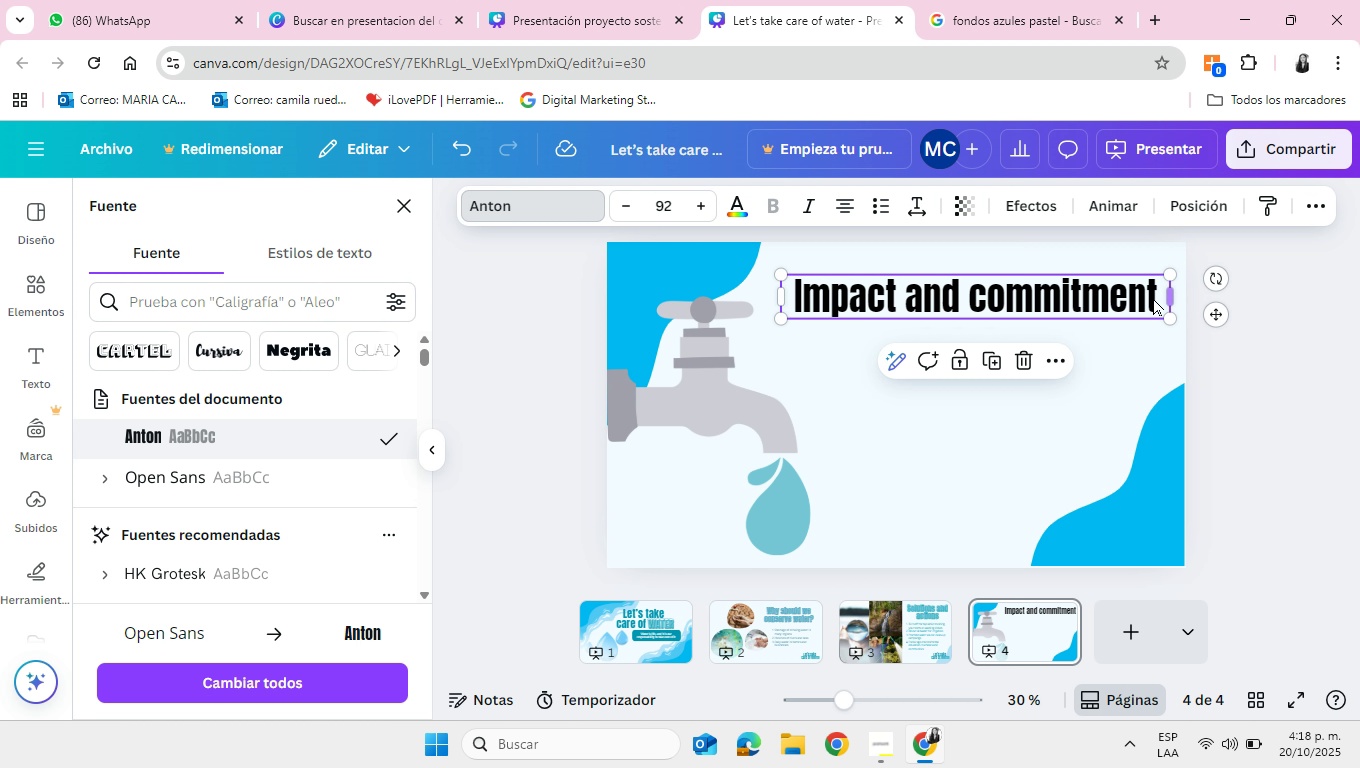 
wait(5.75)
 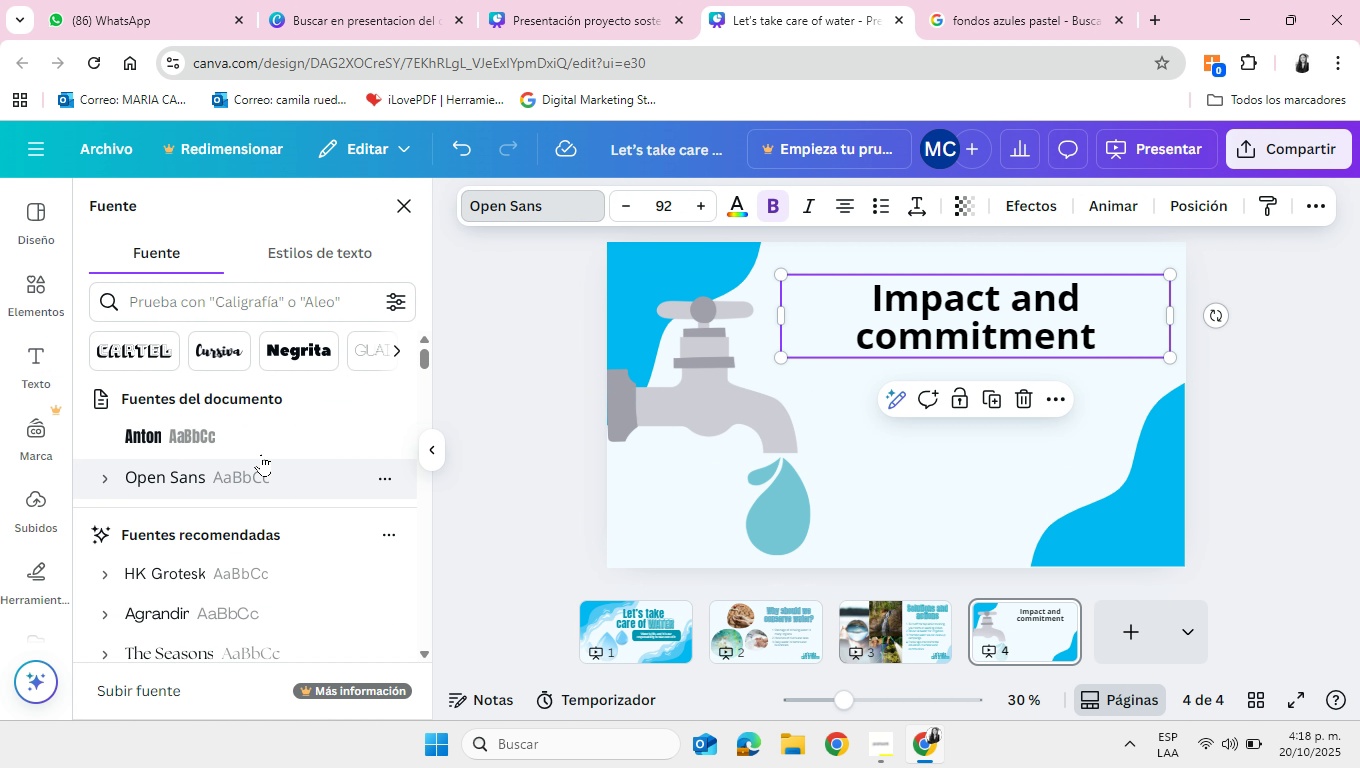 
left_click([1036, 208])
 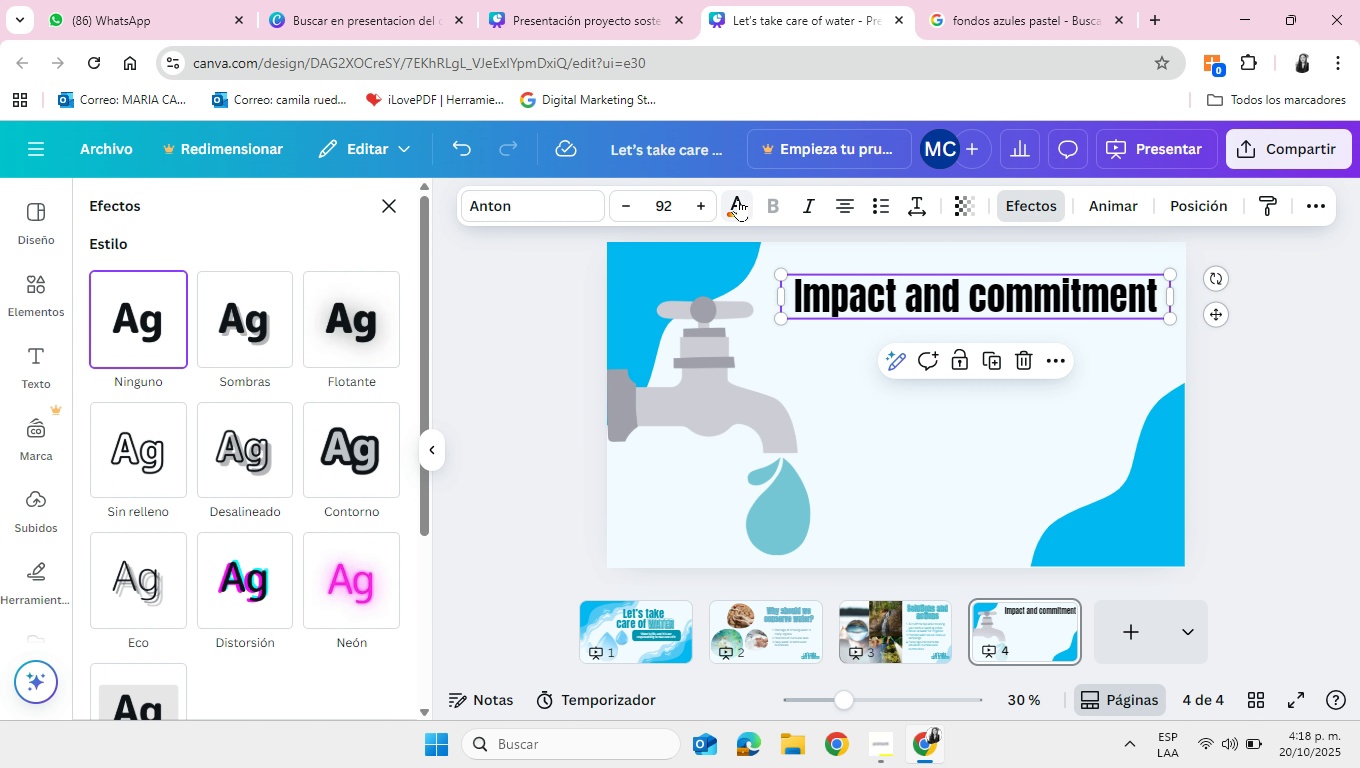 
left_click([738, 200])
 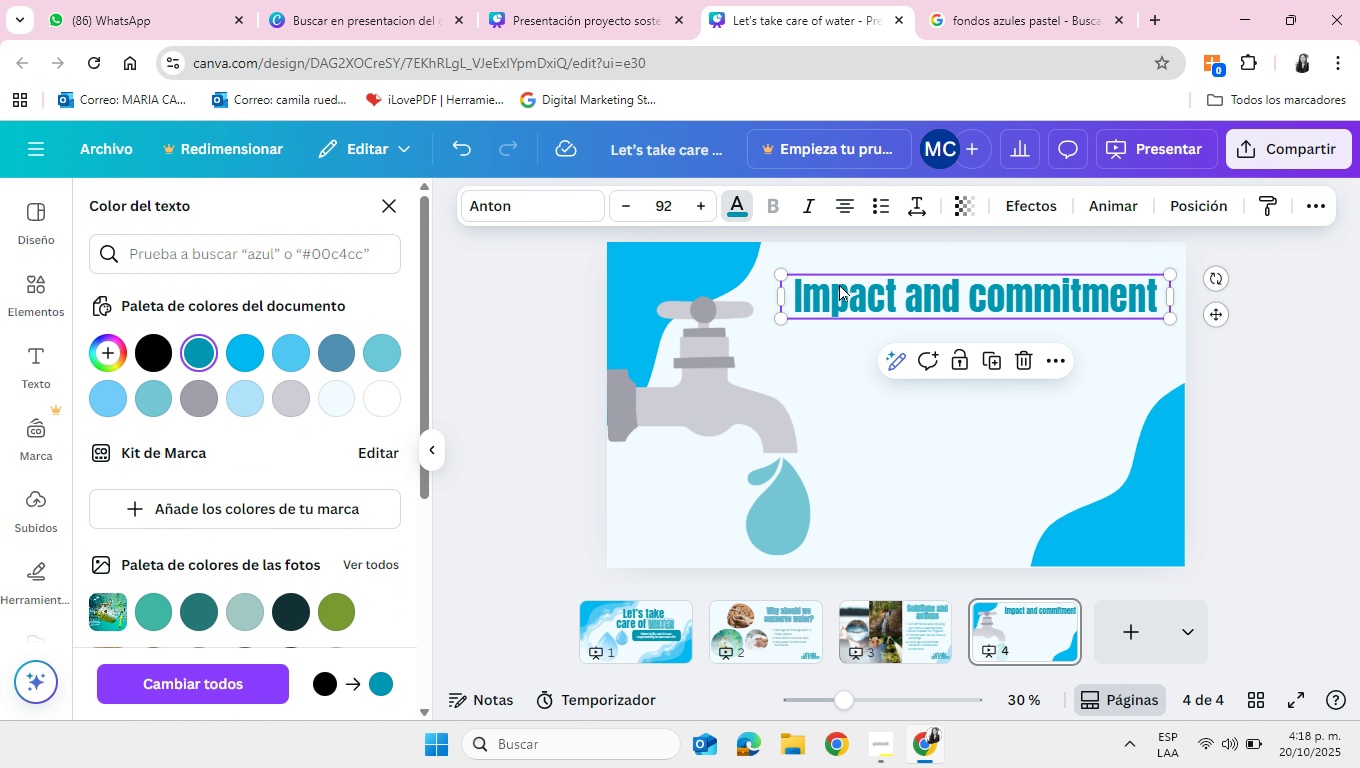 
left_click([1042, 203])
 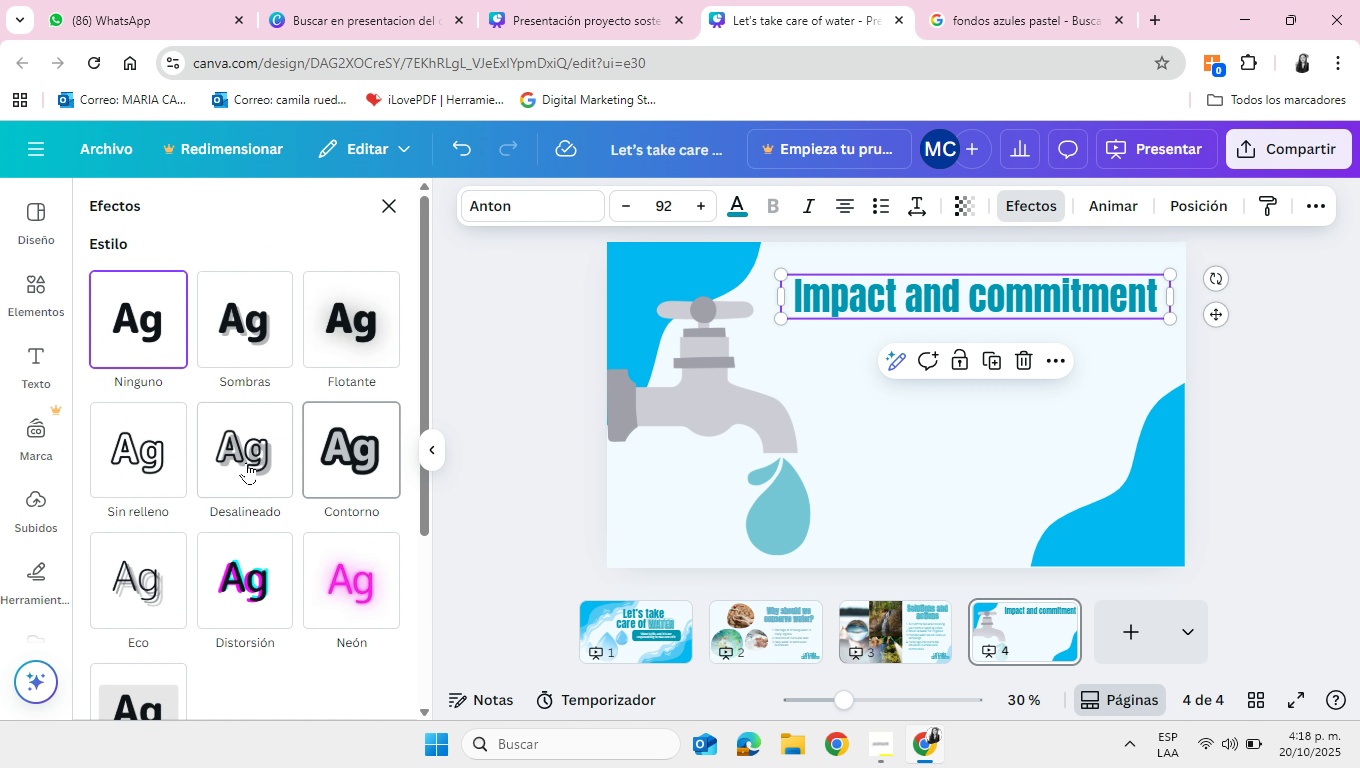 
left_click([232, 462])
 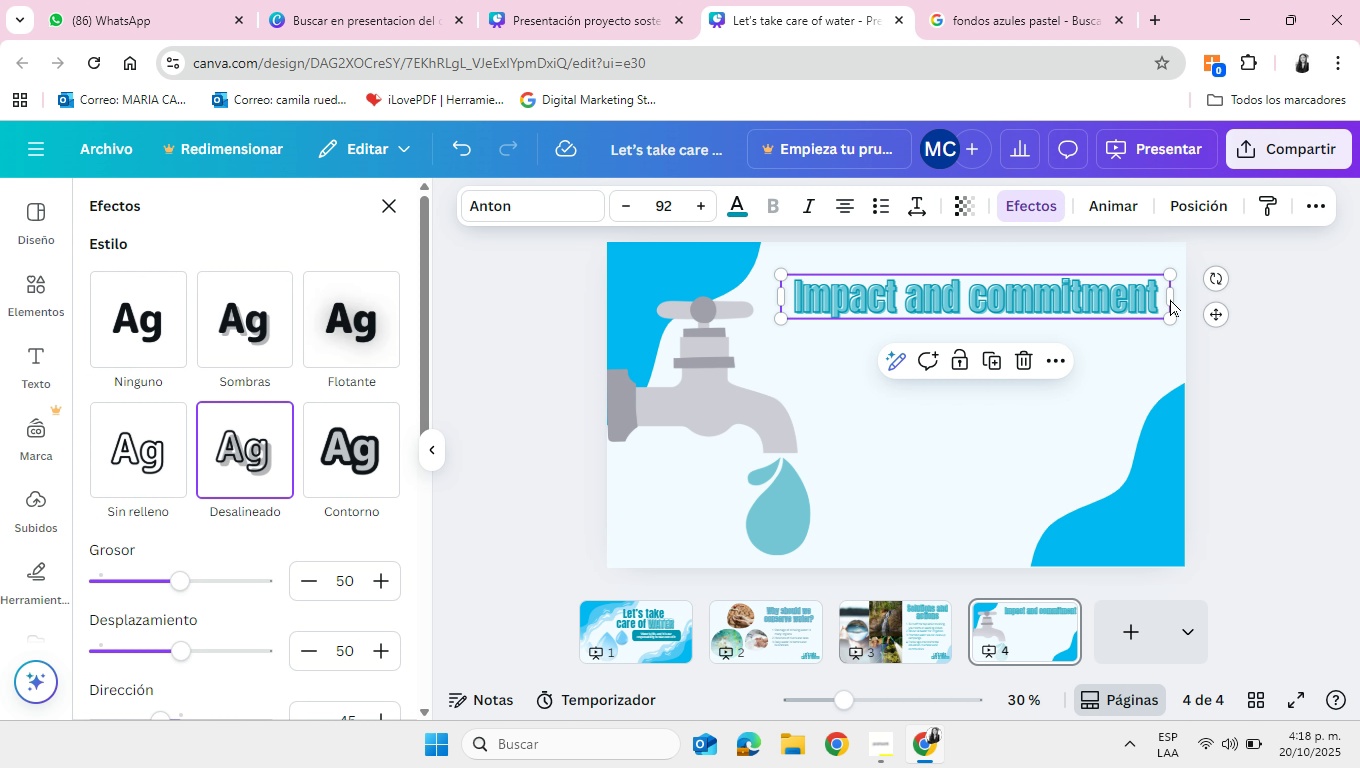 
left_click_drag(start_coordinate=[1172, 296], to_coordinate=[1131, 303])
 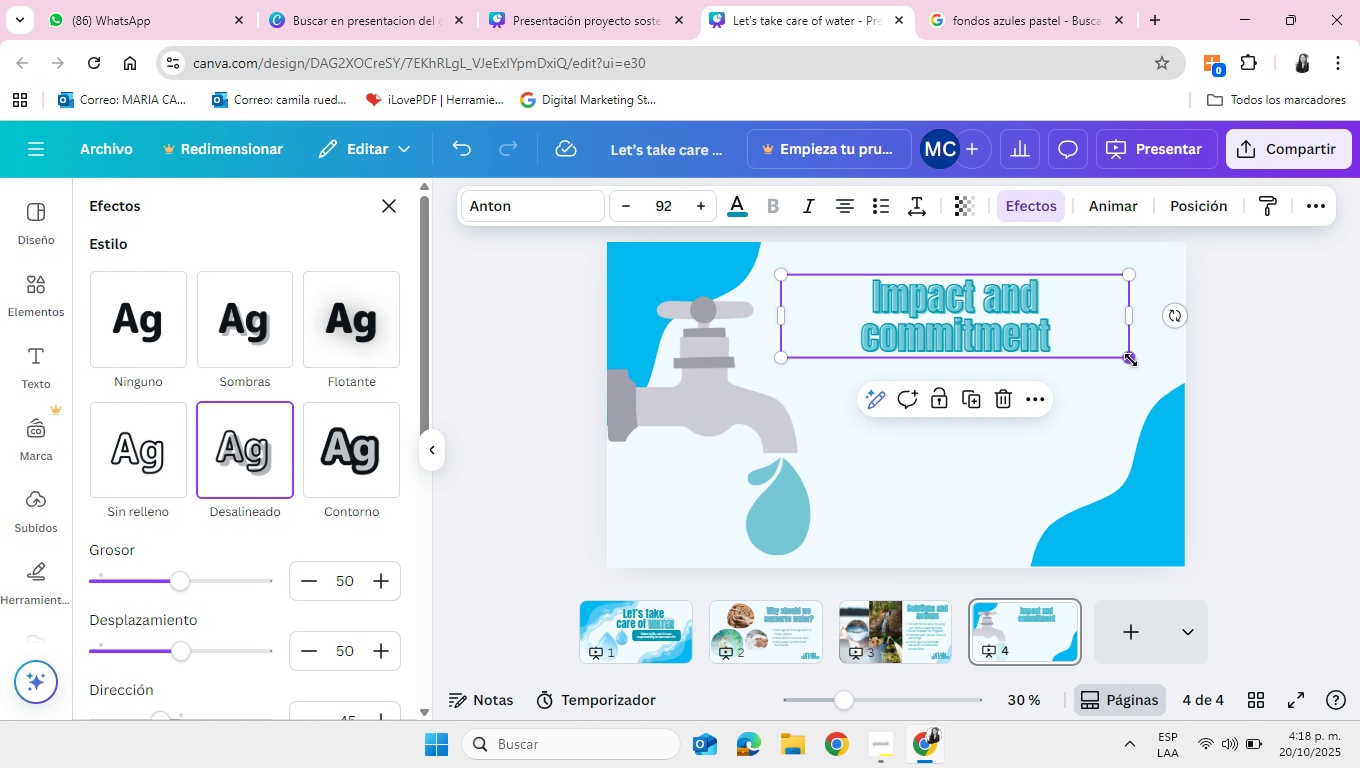 
left_click_drag(start_coordinate=[1131, 360], to_coordinate=[1194, 390])
 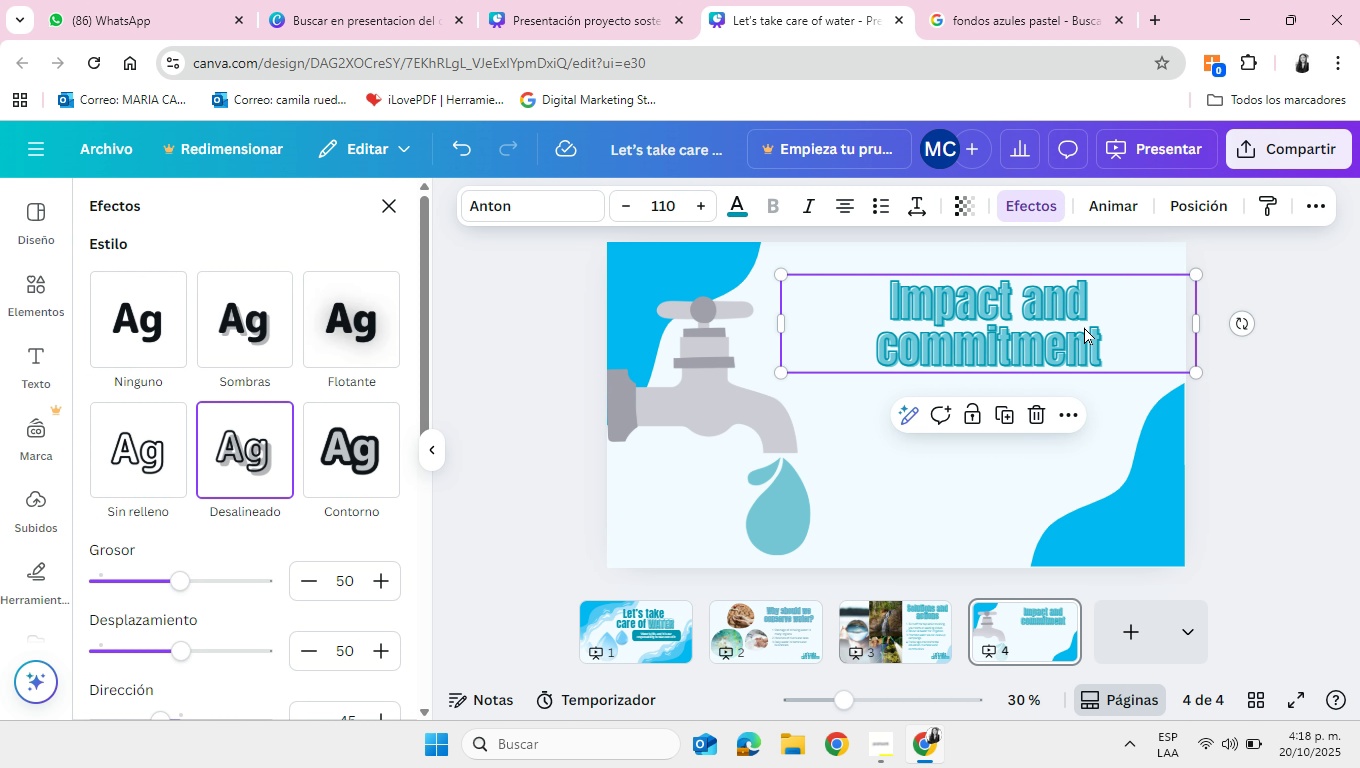 
left_click_drag(start_coordinate=[1091, 331], to_coordinate=[1058, 312])
 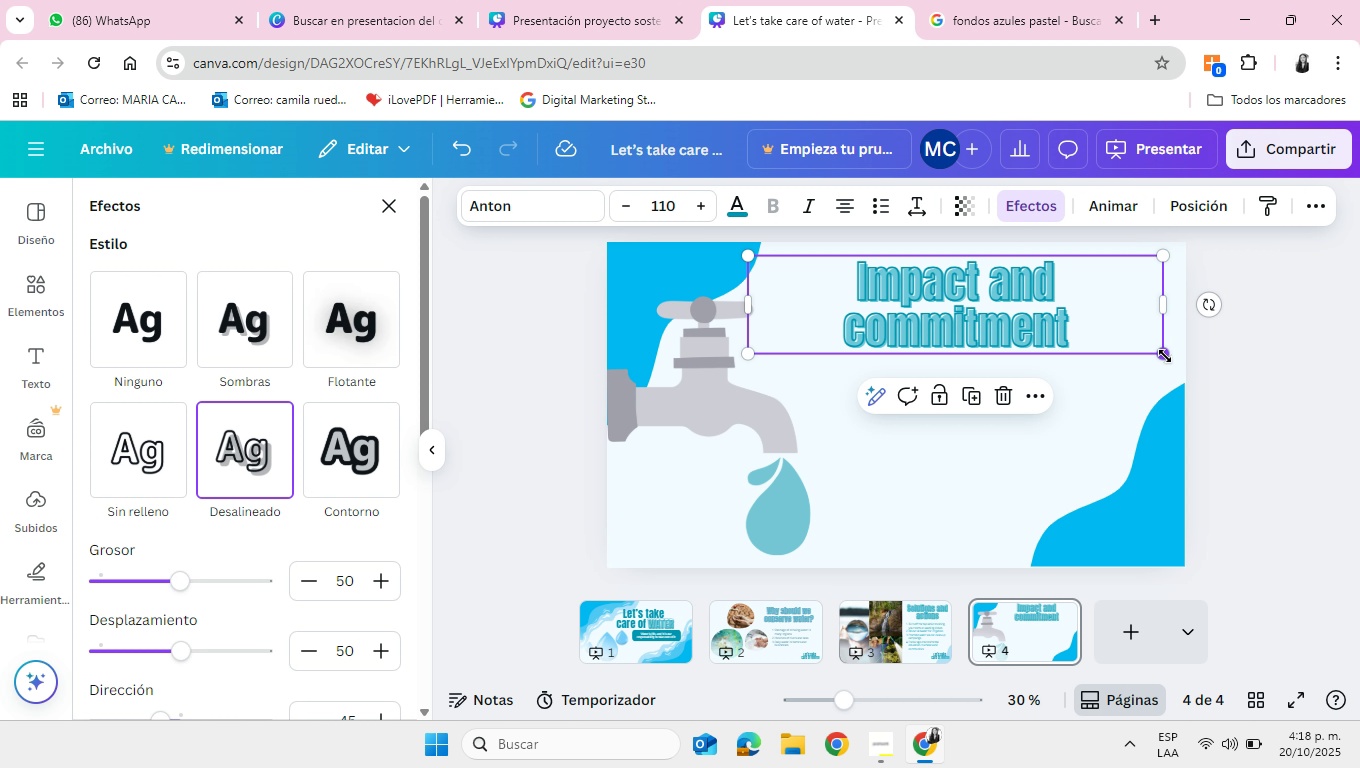 
left_click_drag(start_coordinate=[1165, 356], to_coordinate=[1146, 348])
 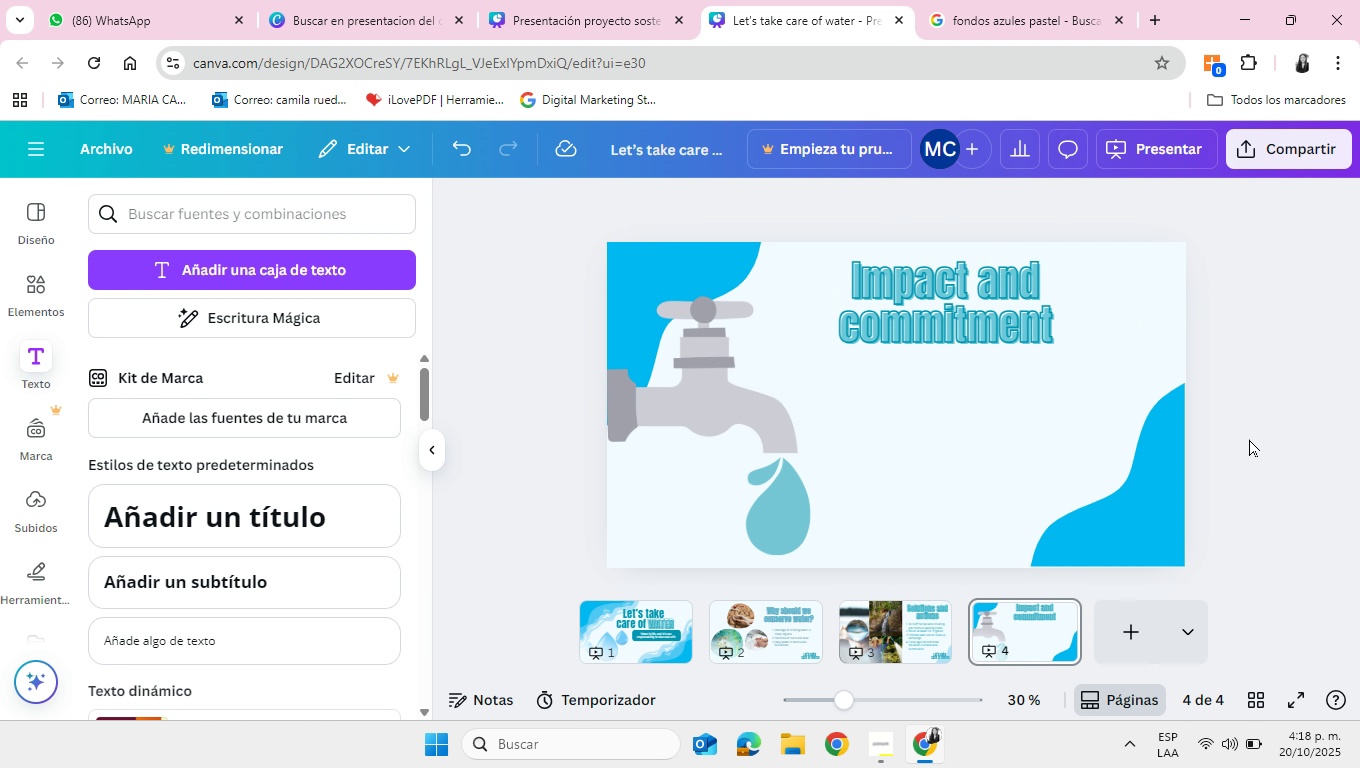 
left_click([1249, 439])
 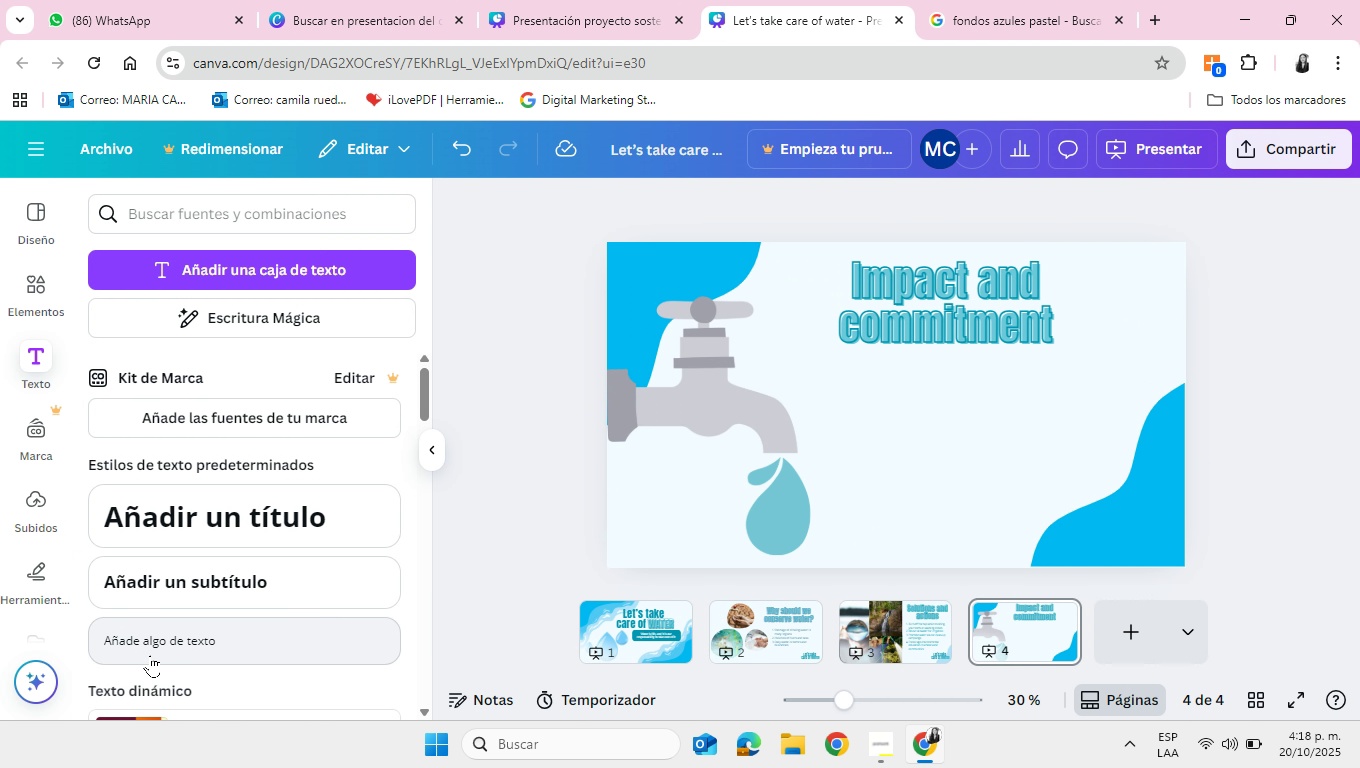 
left_click([157, 642])
 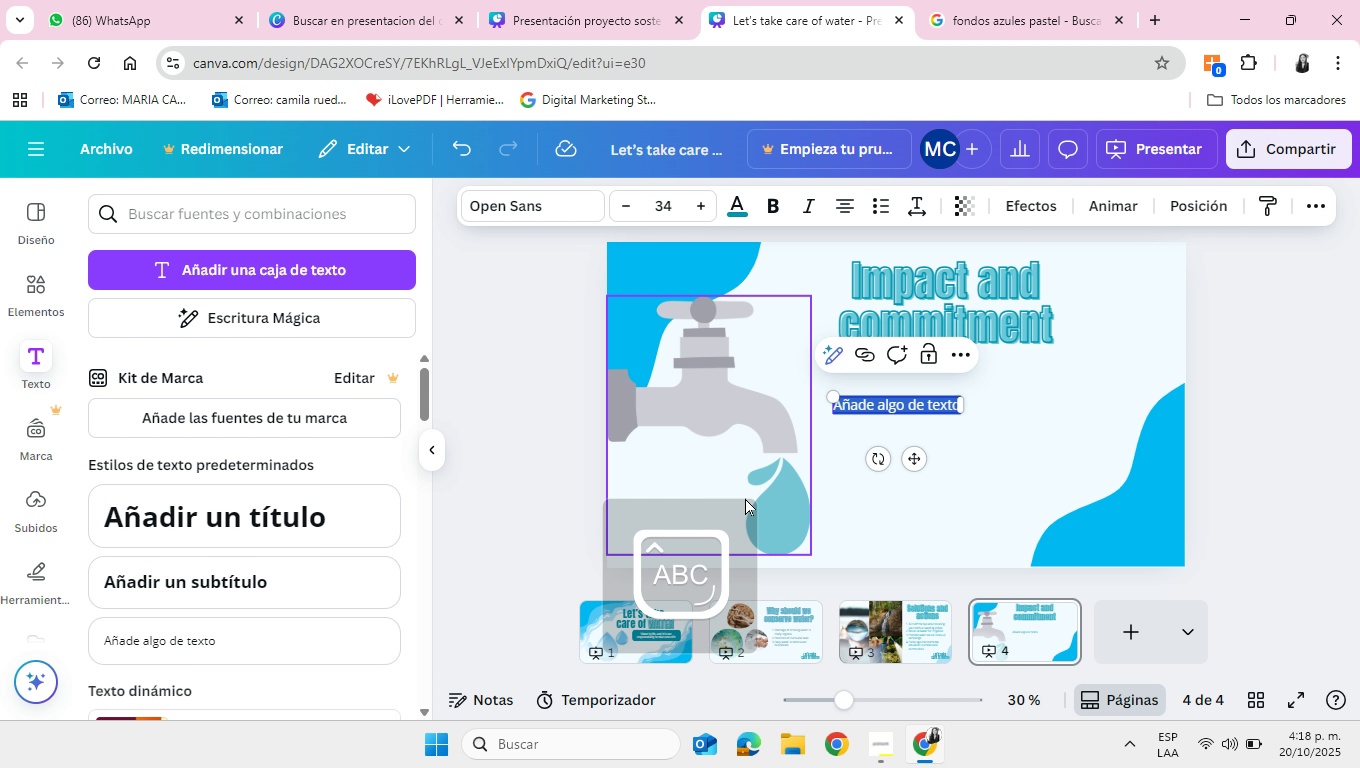 
wait(8.82)
 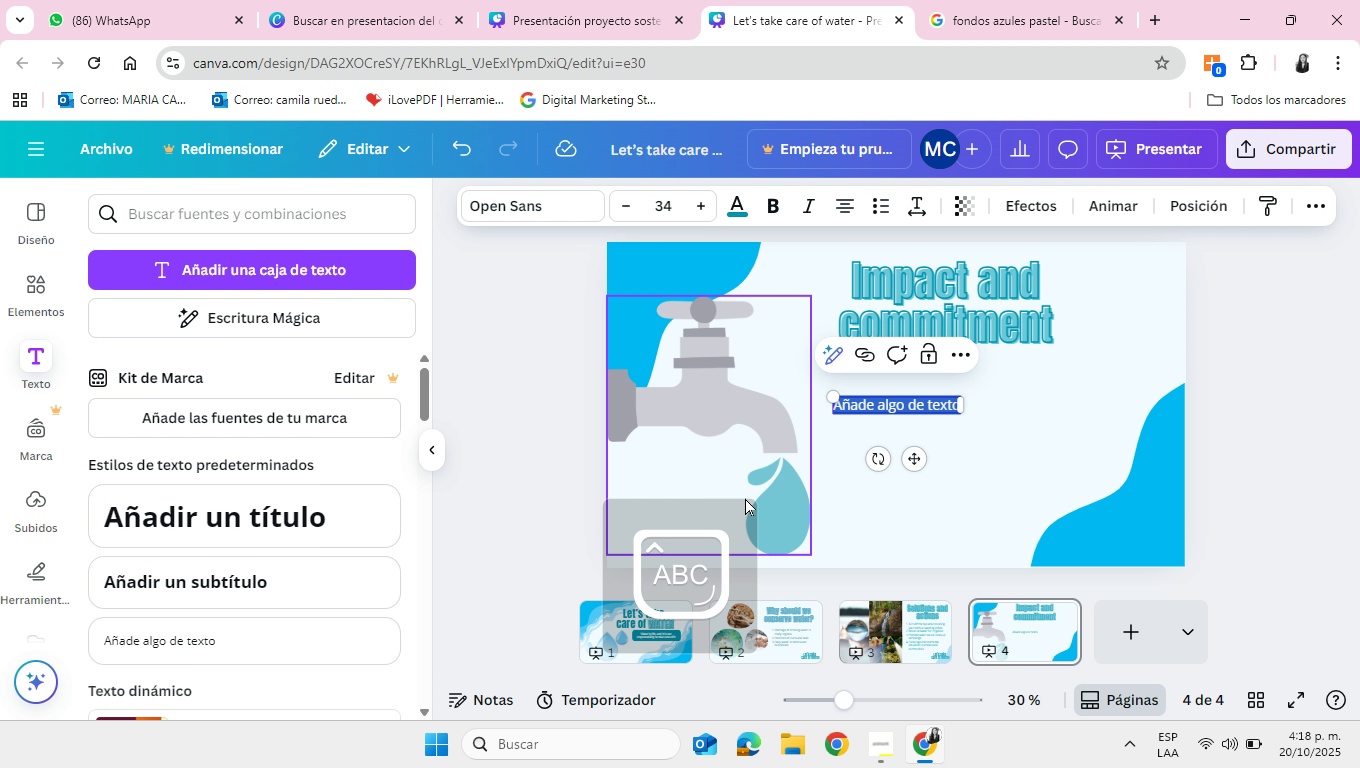 
type(Together for a sustainable futre)
 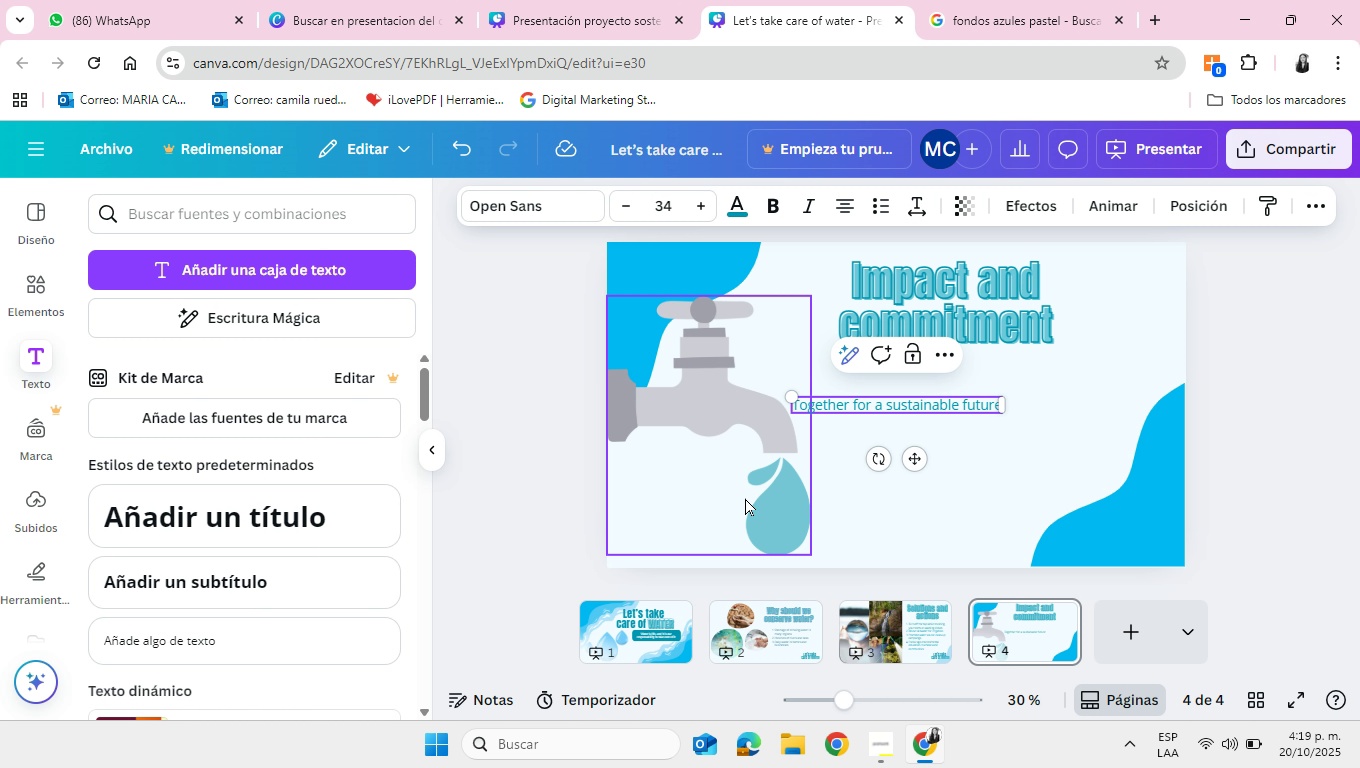 
left_click([1359, 364])
 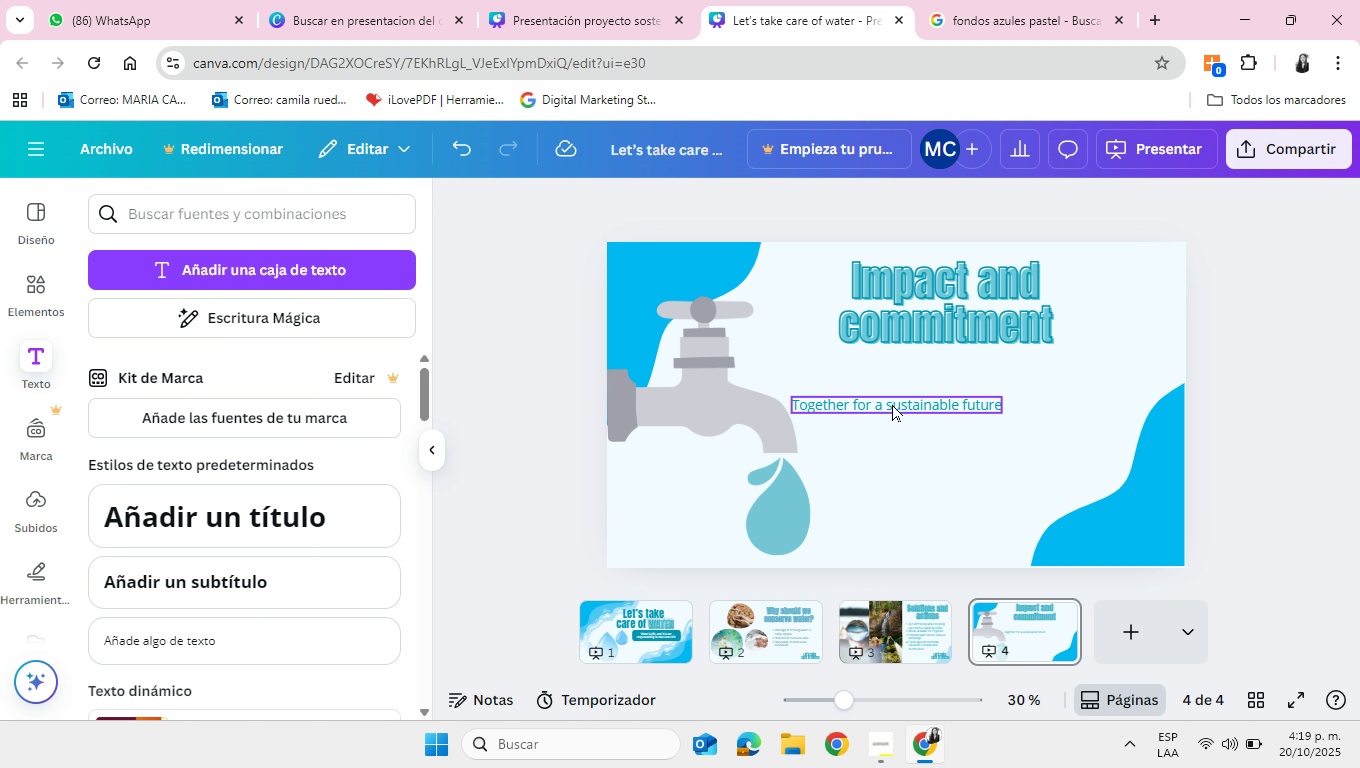 
left_click_drag(start_coordinate=[892, 403], to_coordinate=[943, 361])
 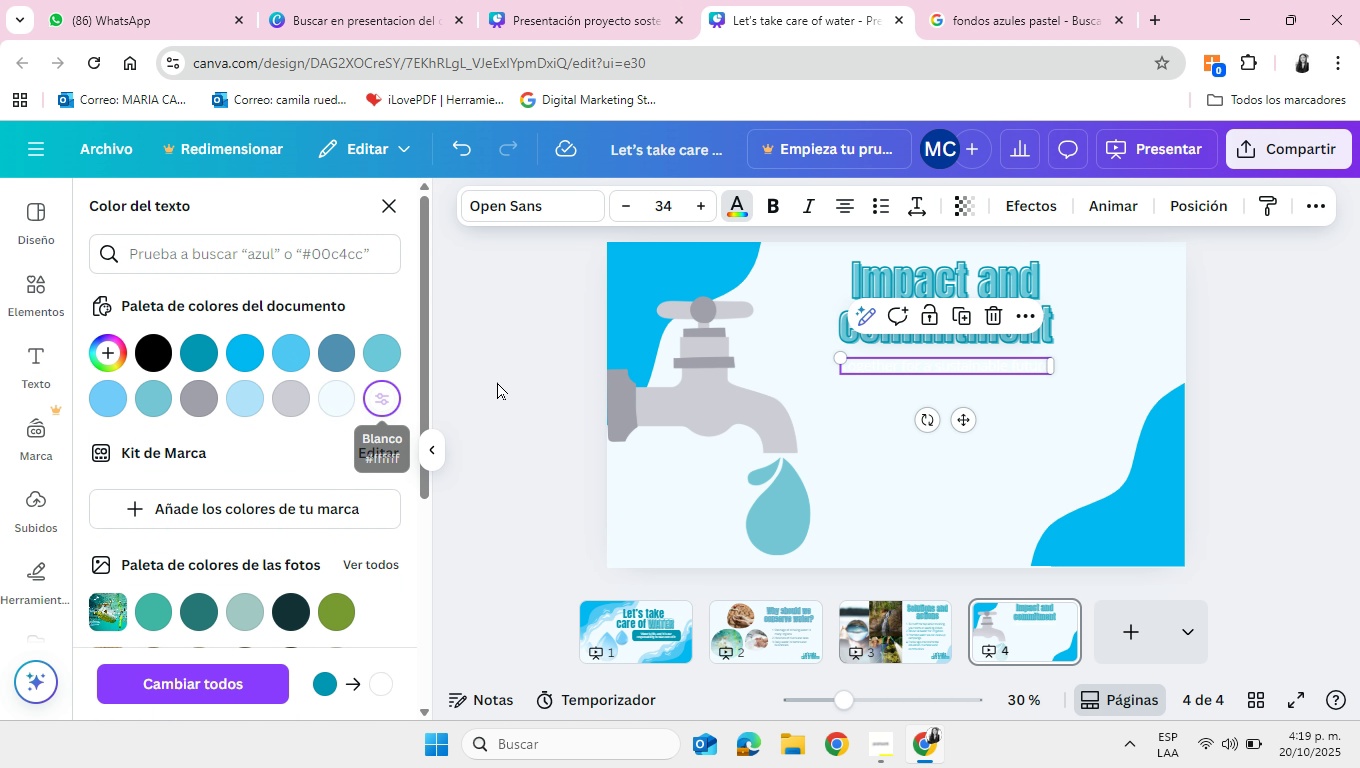 
wait(5.29)
 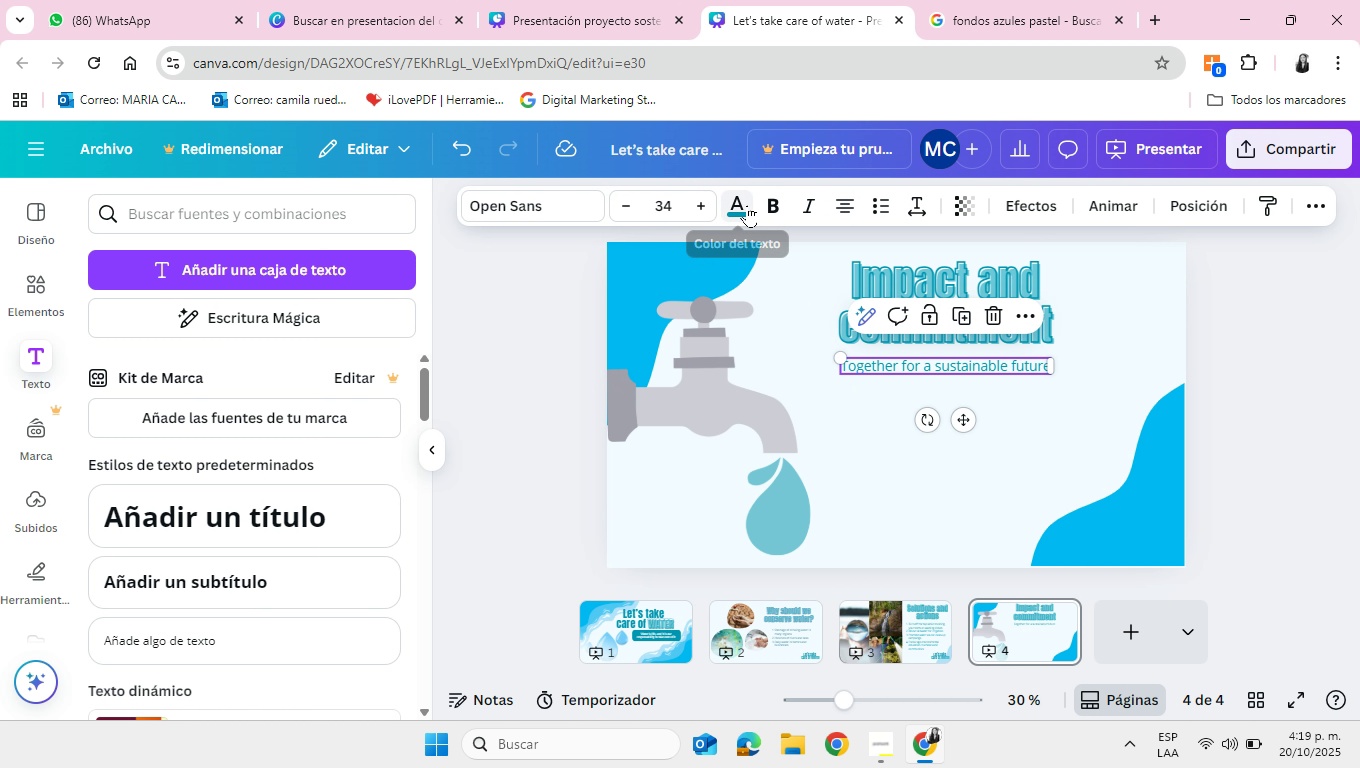 
left_click([501, 370])
 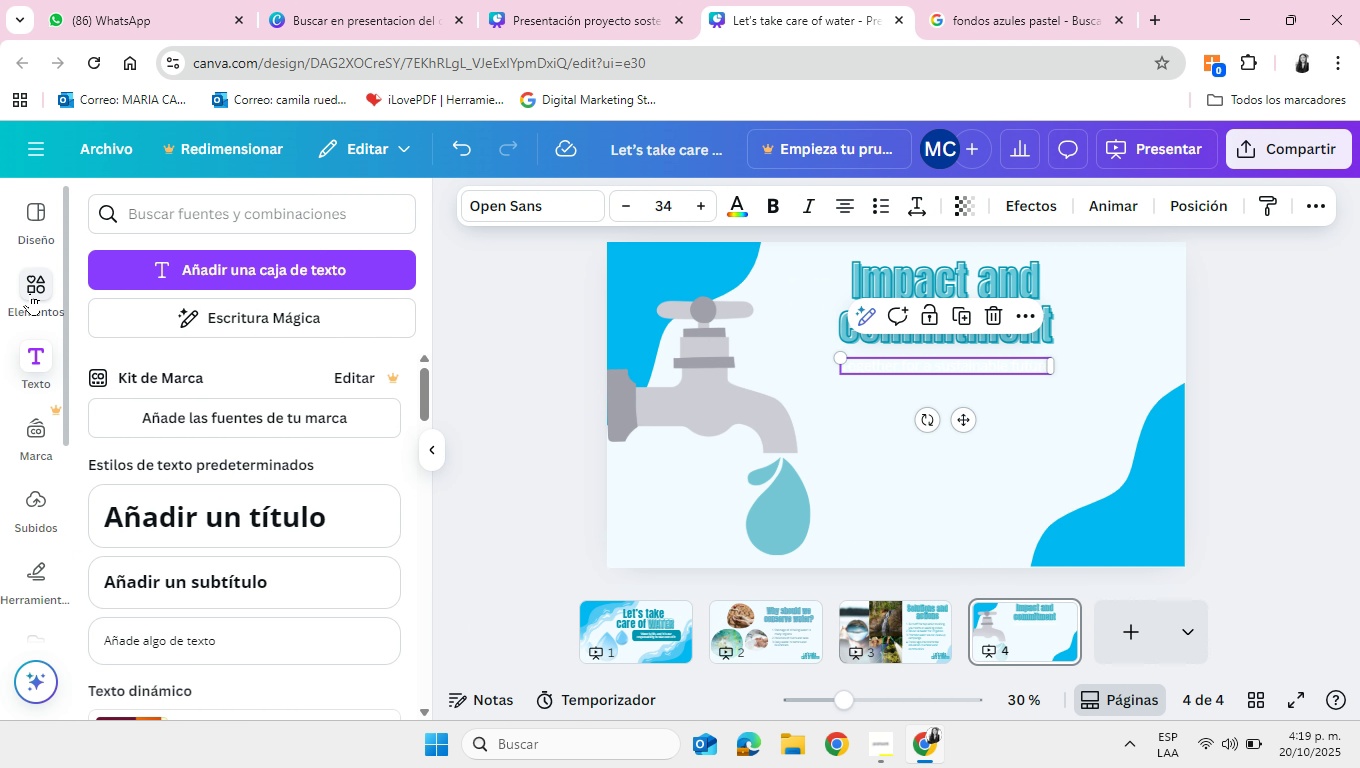 
left_click([30, 293])
 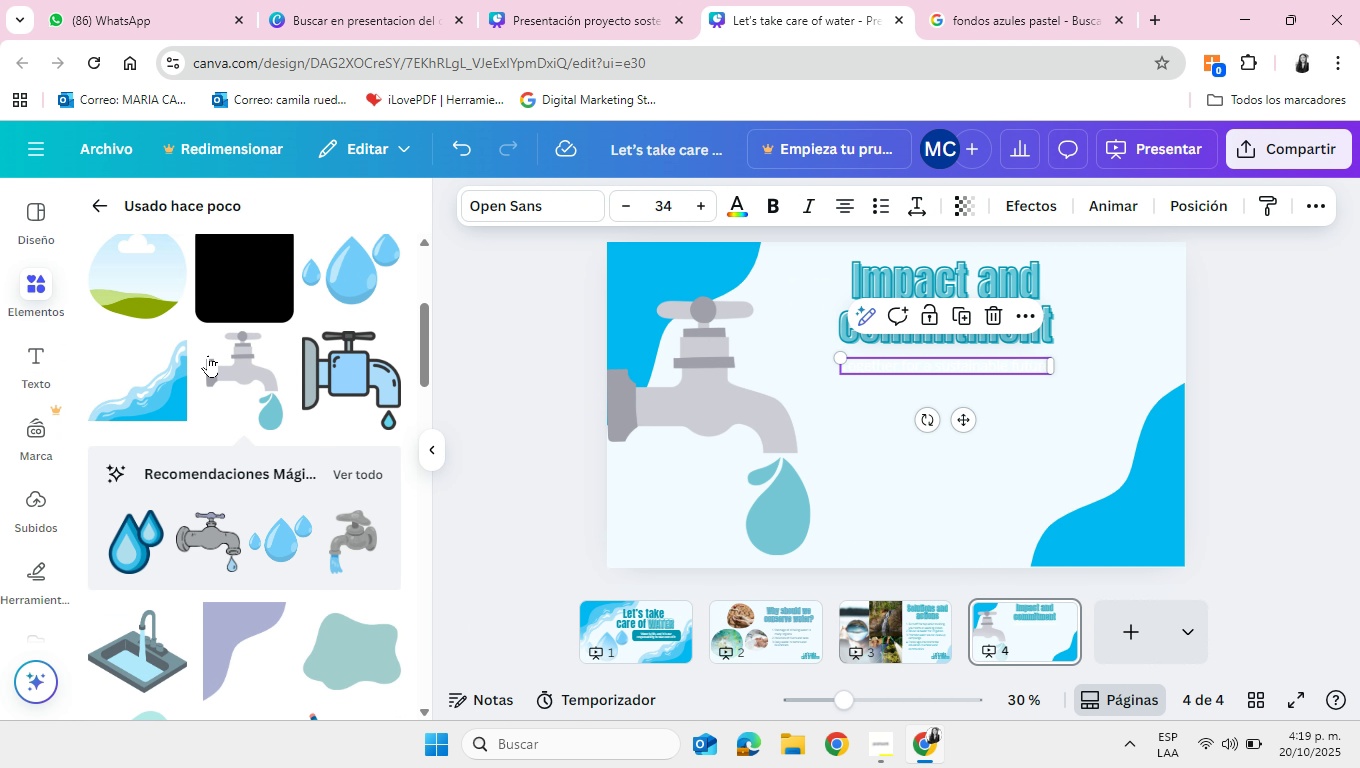 
scroll: coordinate [341, 461], scroll_direction: up, amount: 2.0
 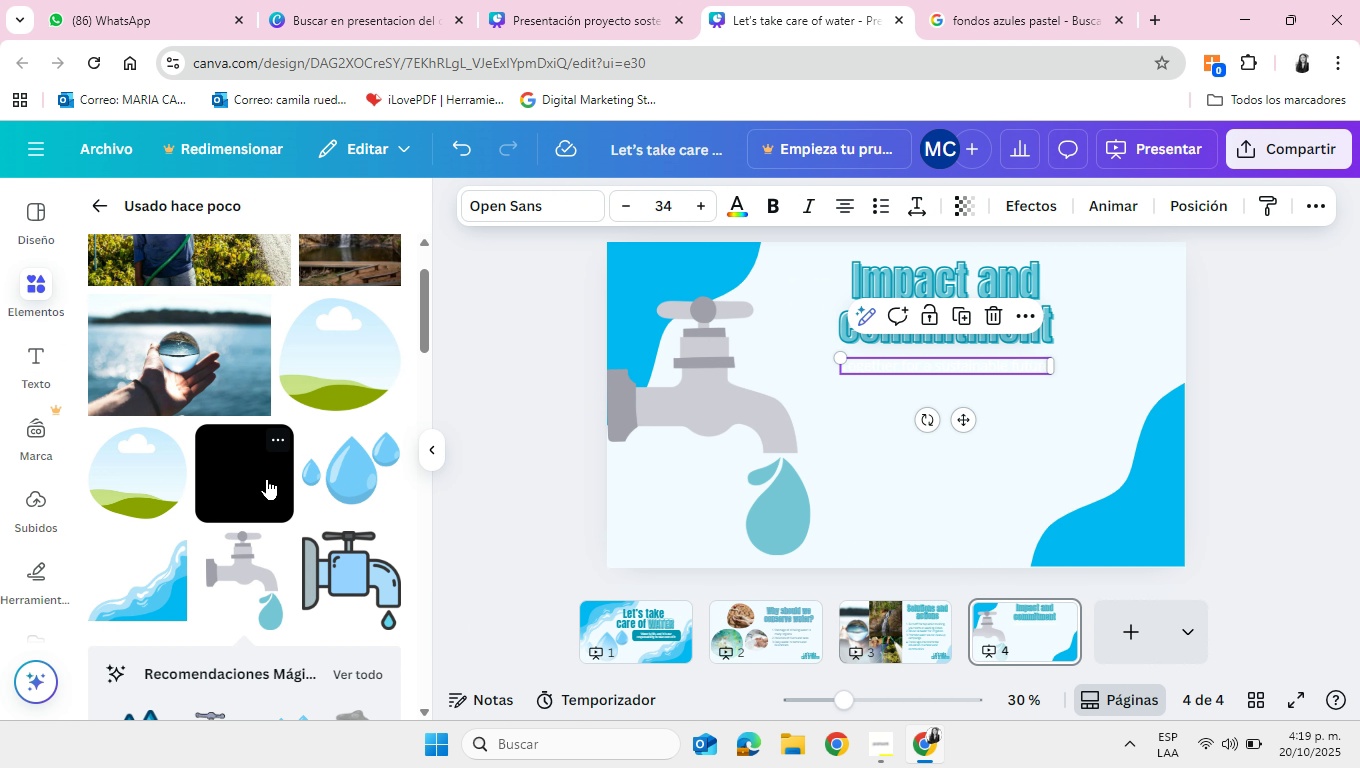 
left_click([267, 479])
 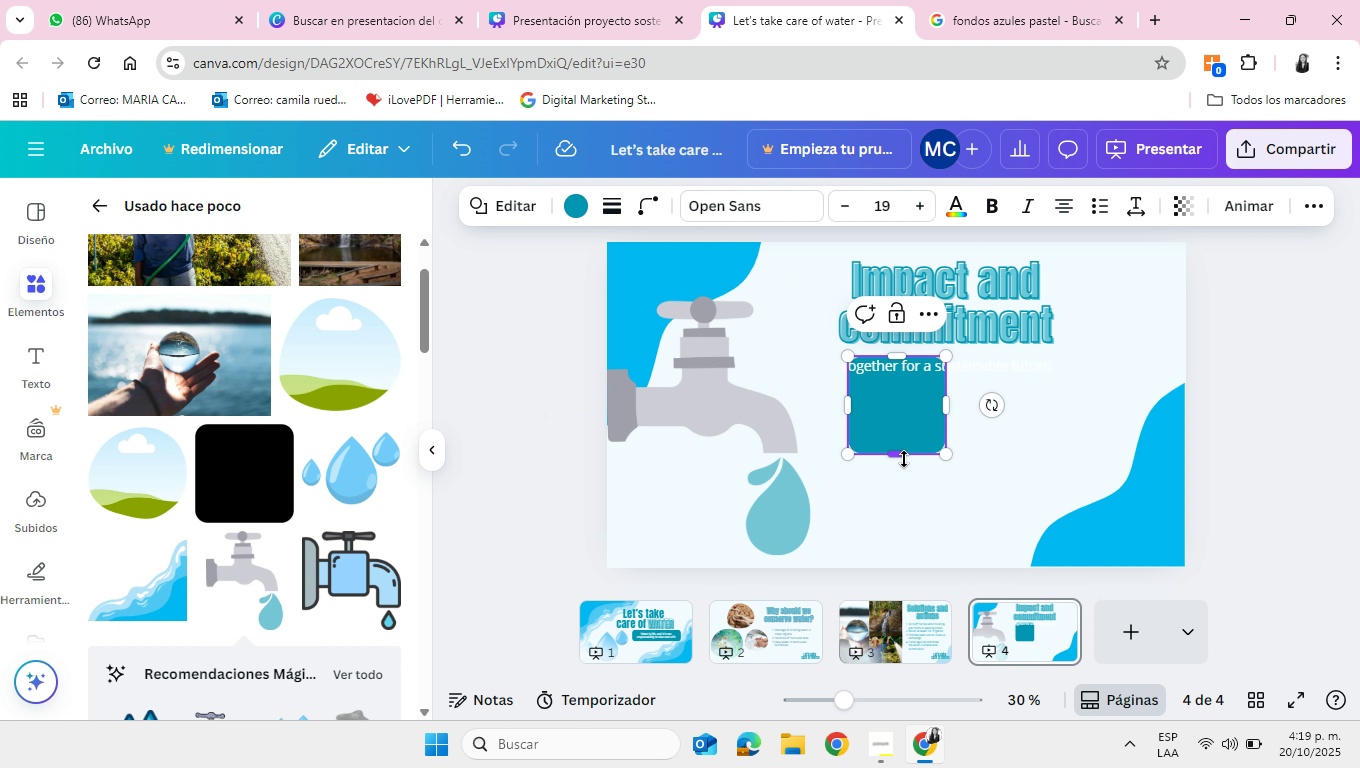 
left_click_drag(start_coordinate=[904, 459], to_coordinate=[893, 392])
 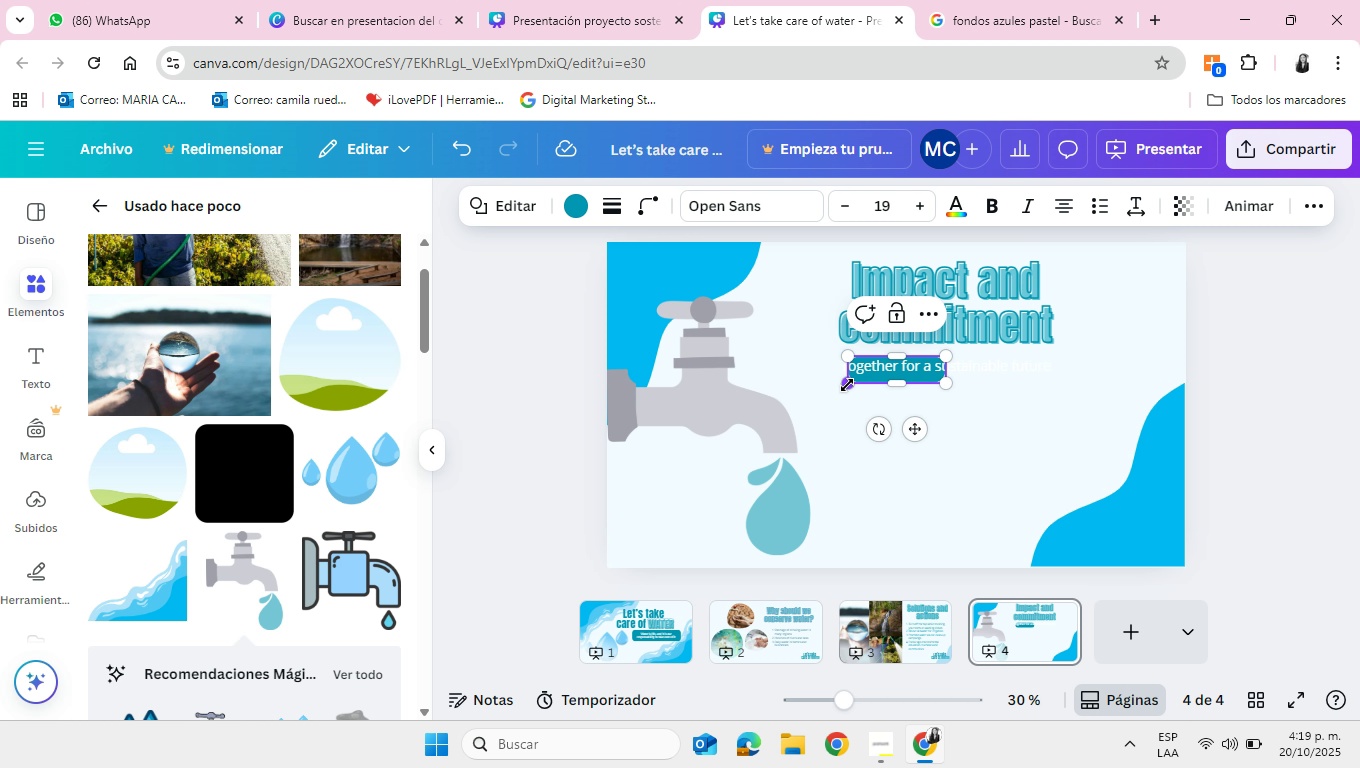 
left_click_drag(start_coordinate=[847, 385], to_coordinate=[828, 381])
 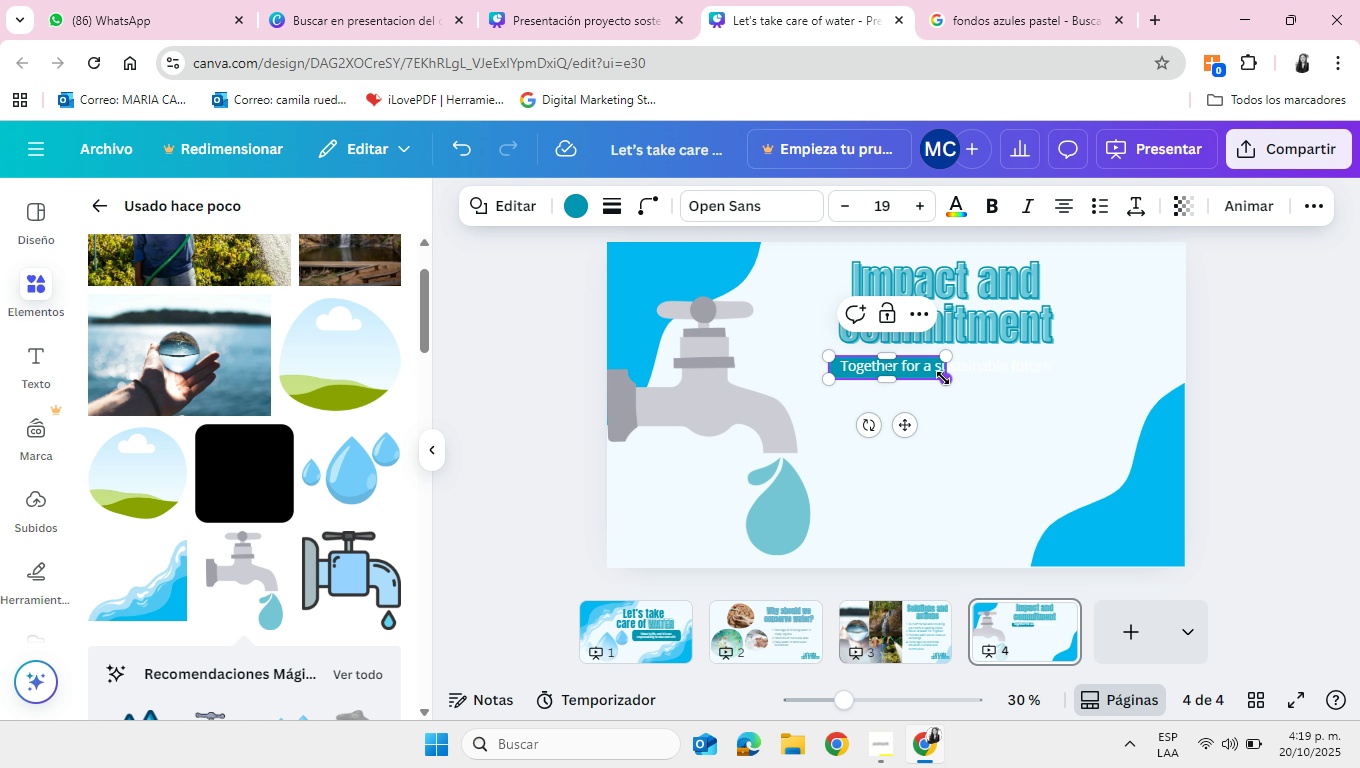 
left_click_drag(start_coordinate=[943, 378], to_coordinate=[1056, 377])
 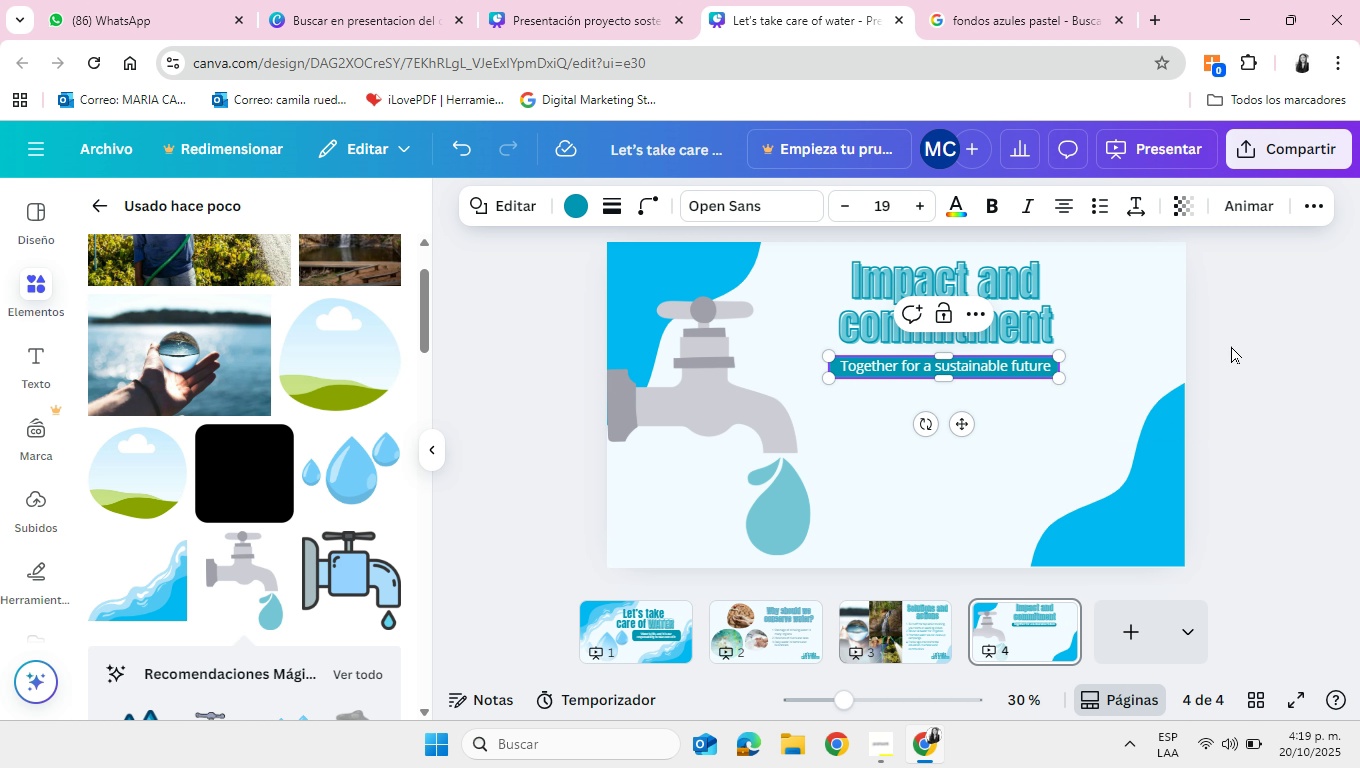 
left_click([1231, 346])
 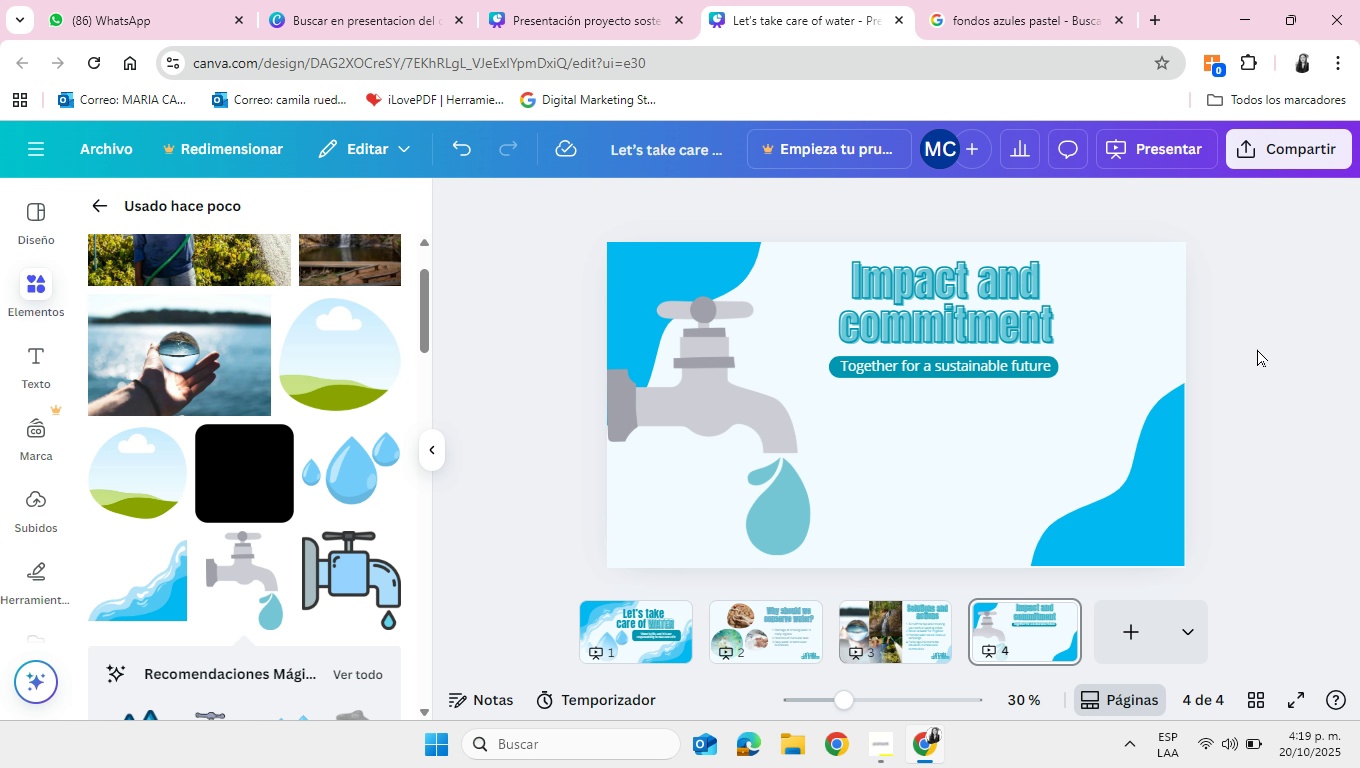 
wait(7.13)
 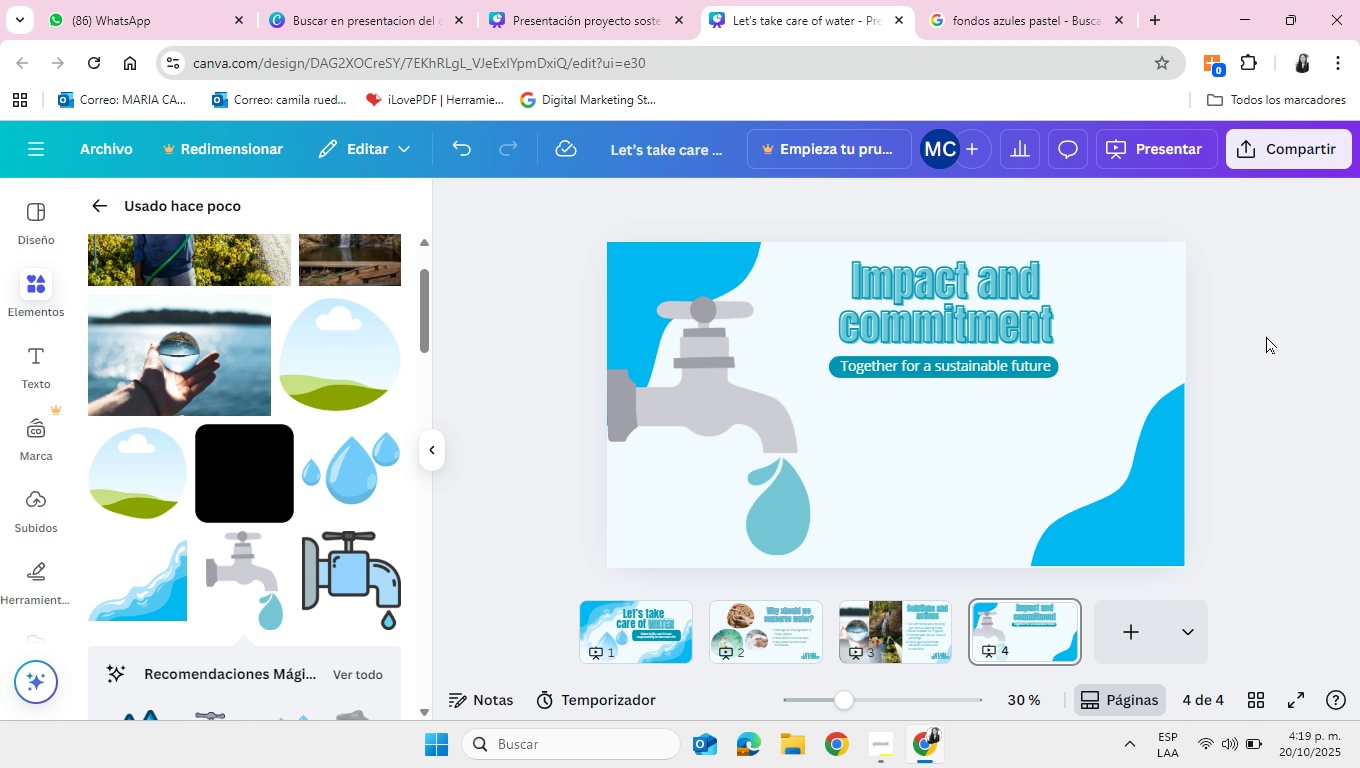 
left_click([23, 365])
 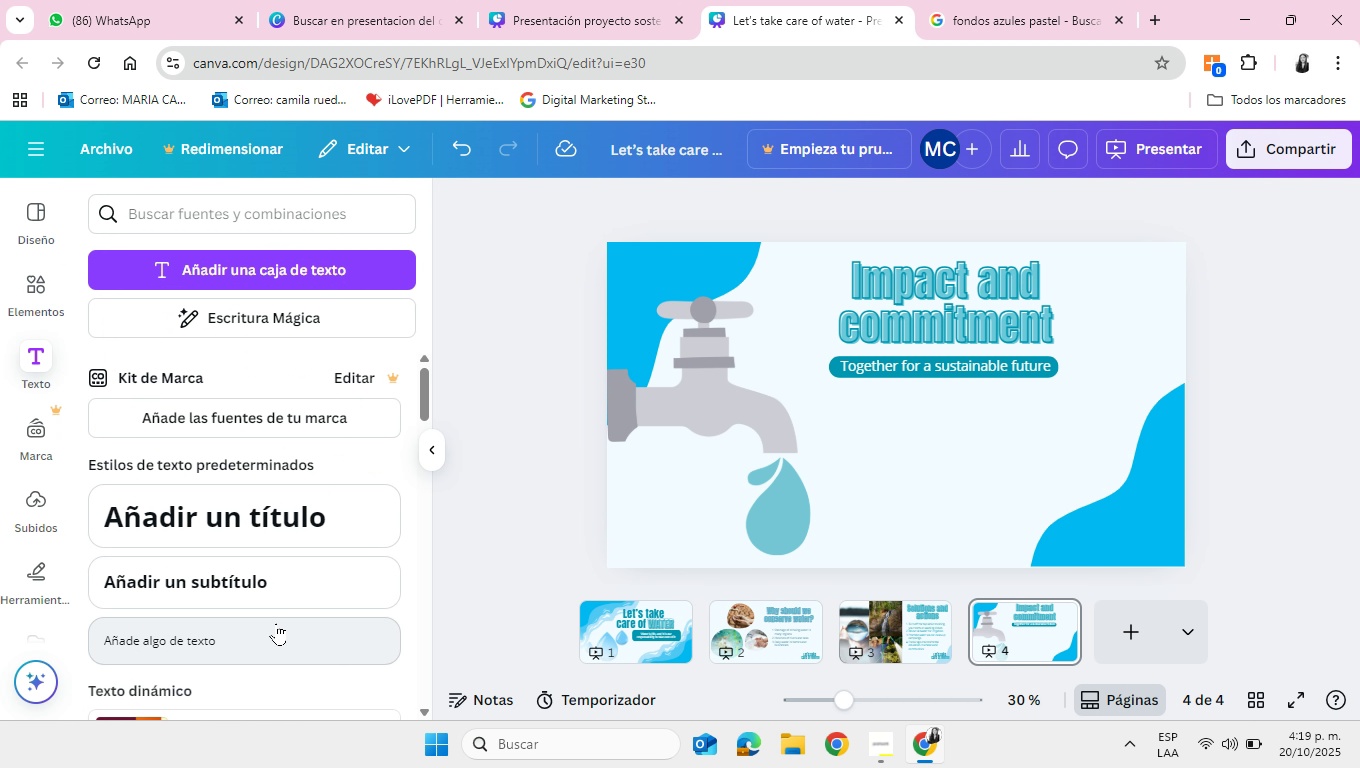 
left_click([276, 623])
 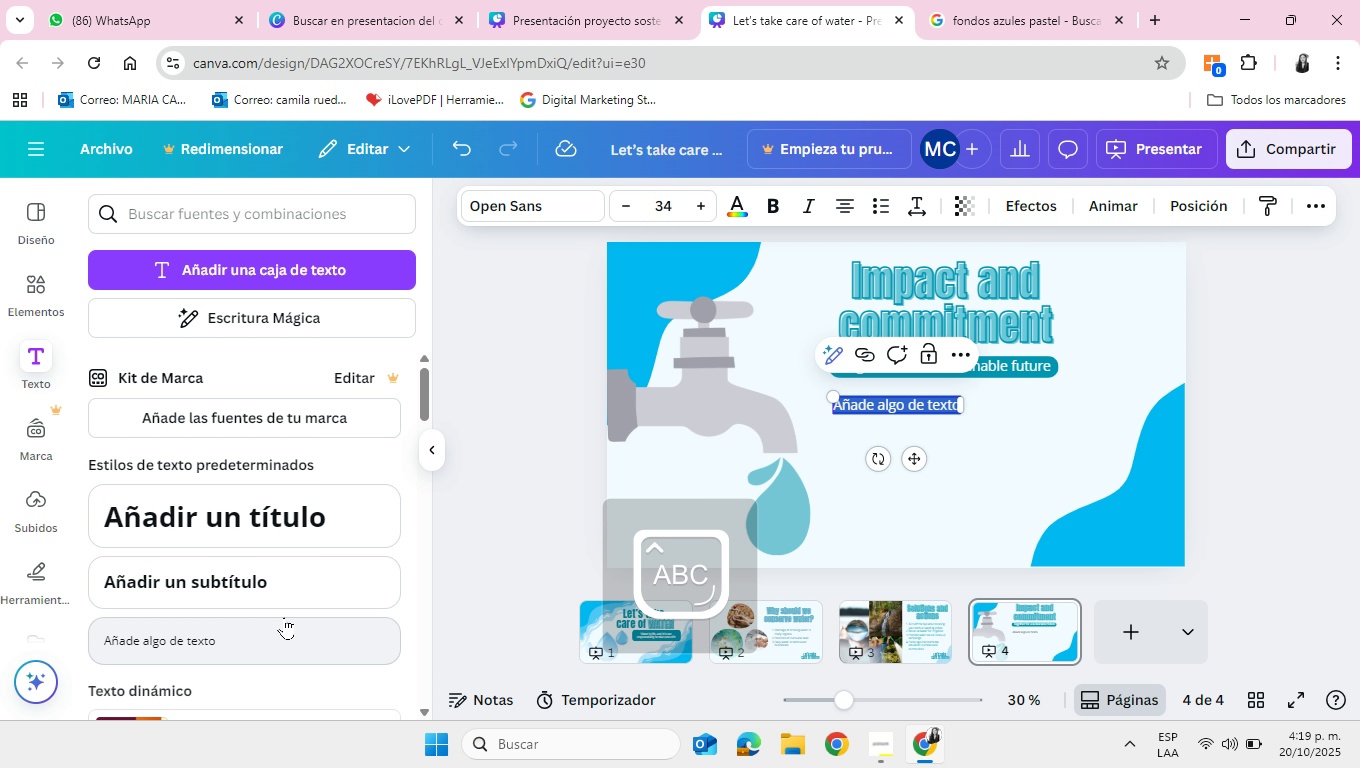 
type(Waste reduction, more conscious communities and healthy ecosystems)
 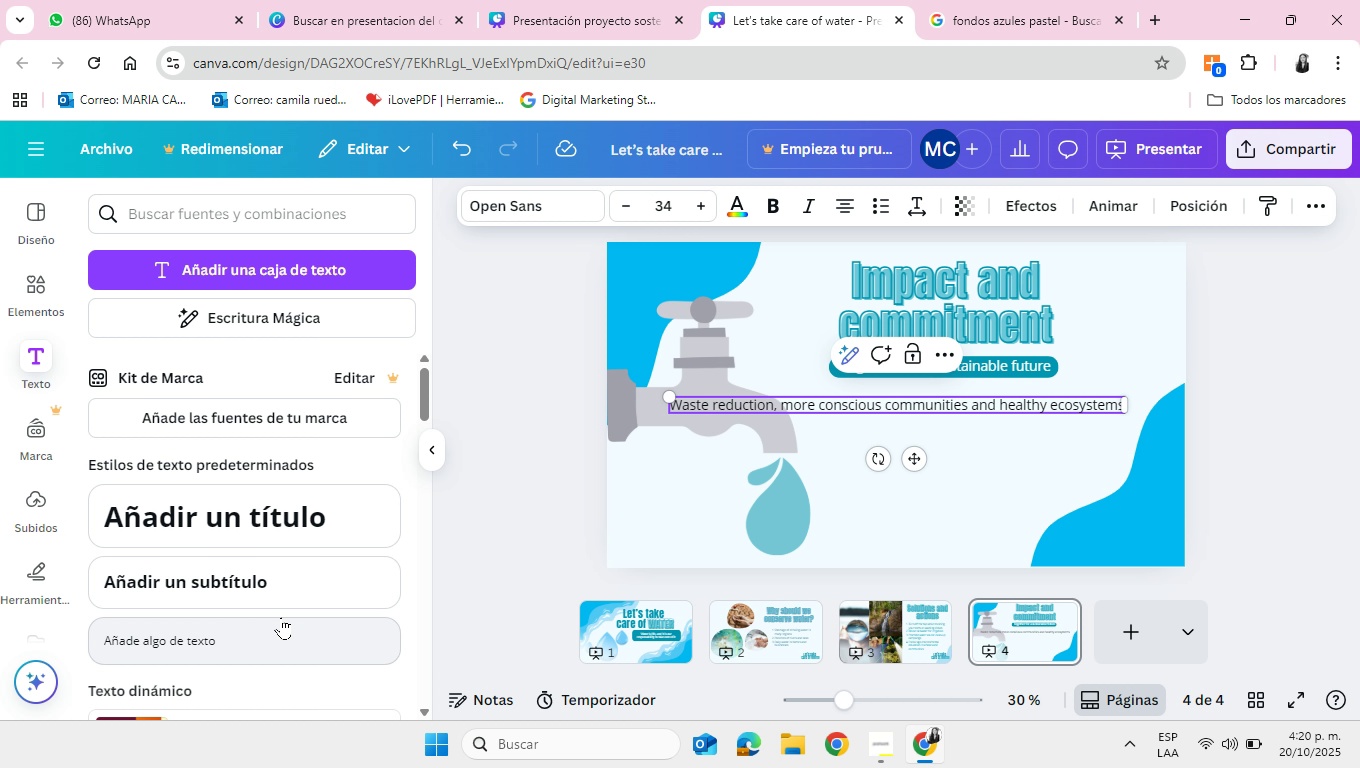 
key(Enter)
 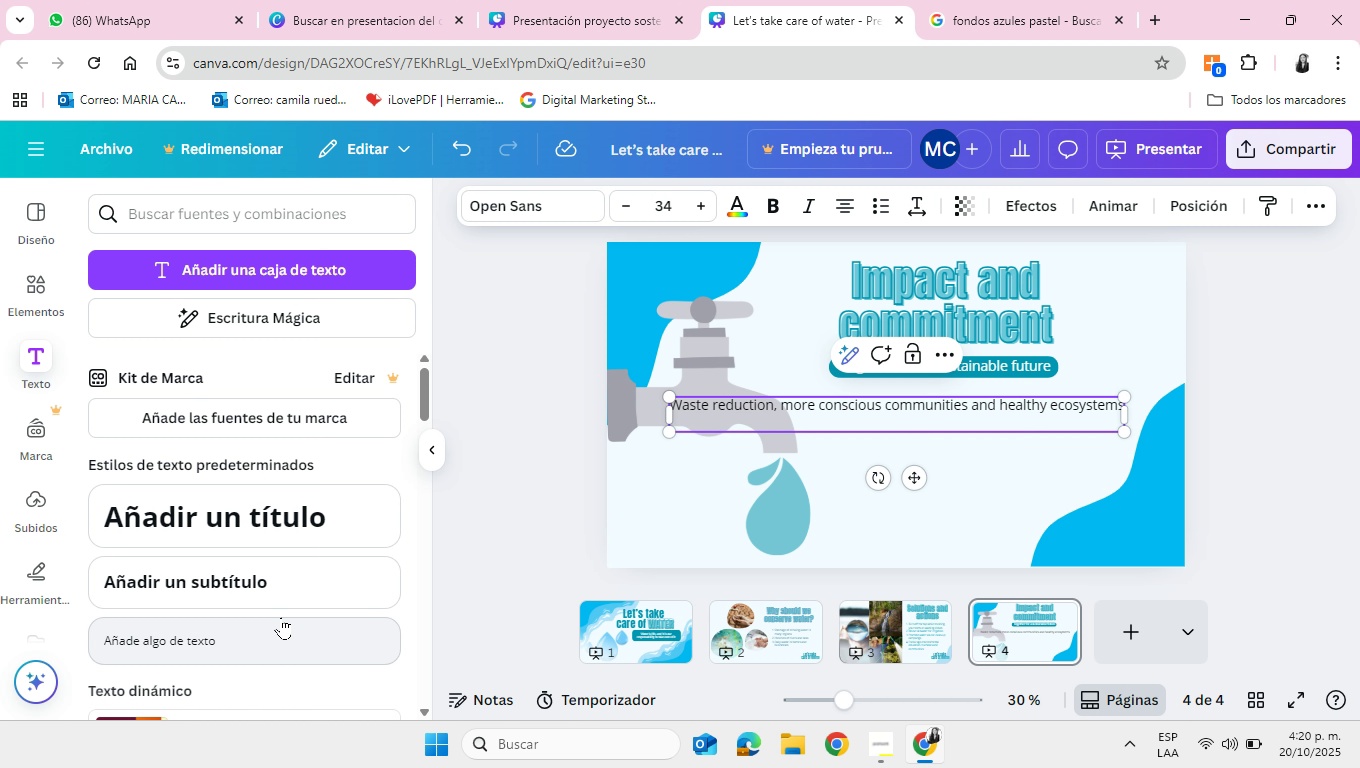 
type(Invi)
 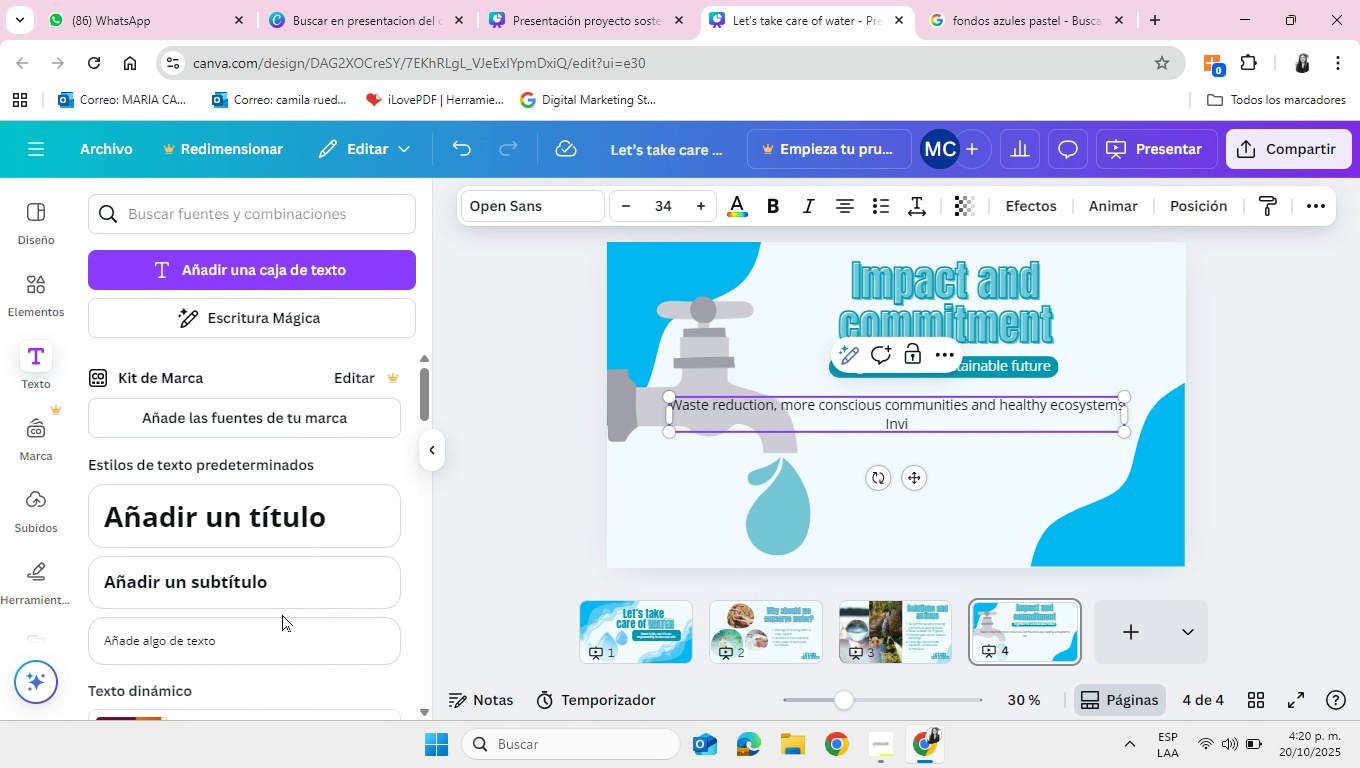 
type(tation to join the campai)
 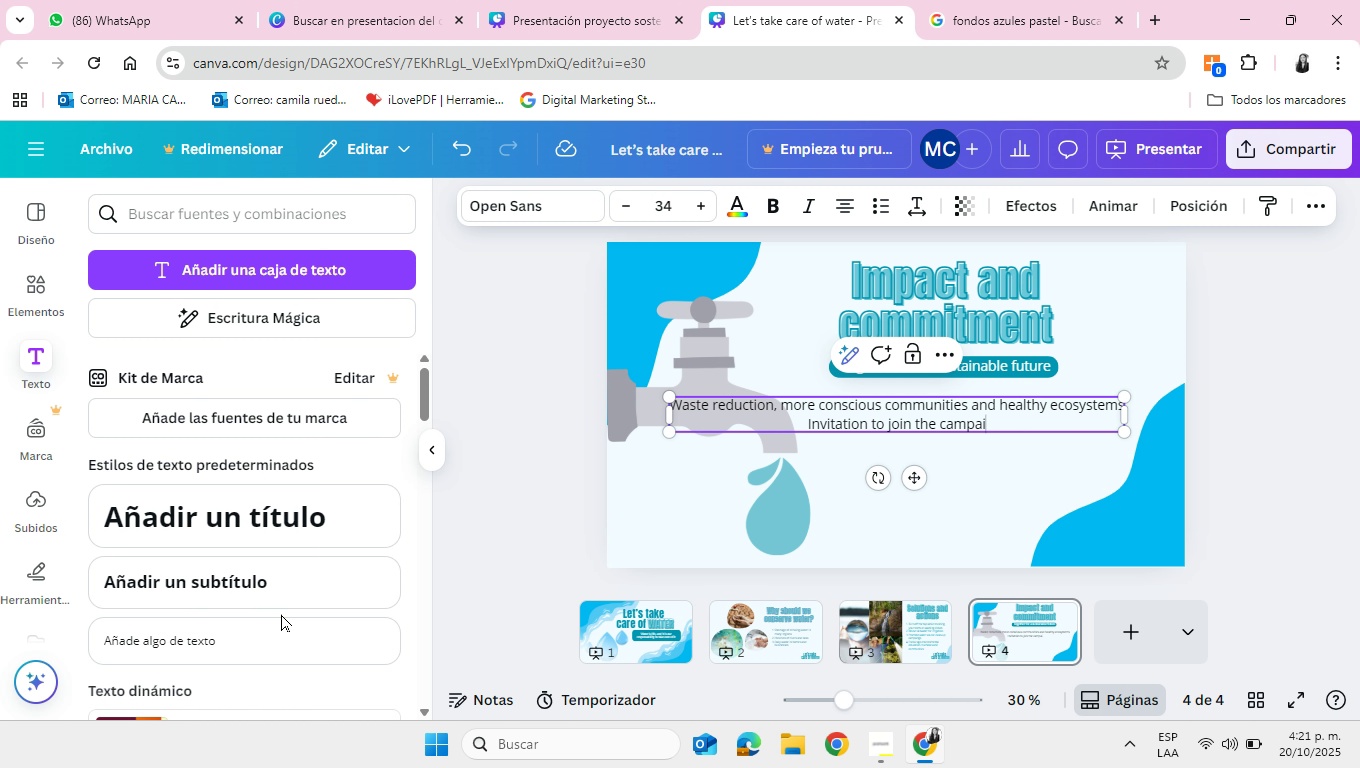 
wait(5.41)
 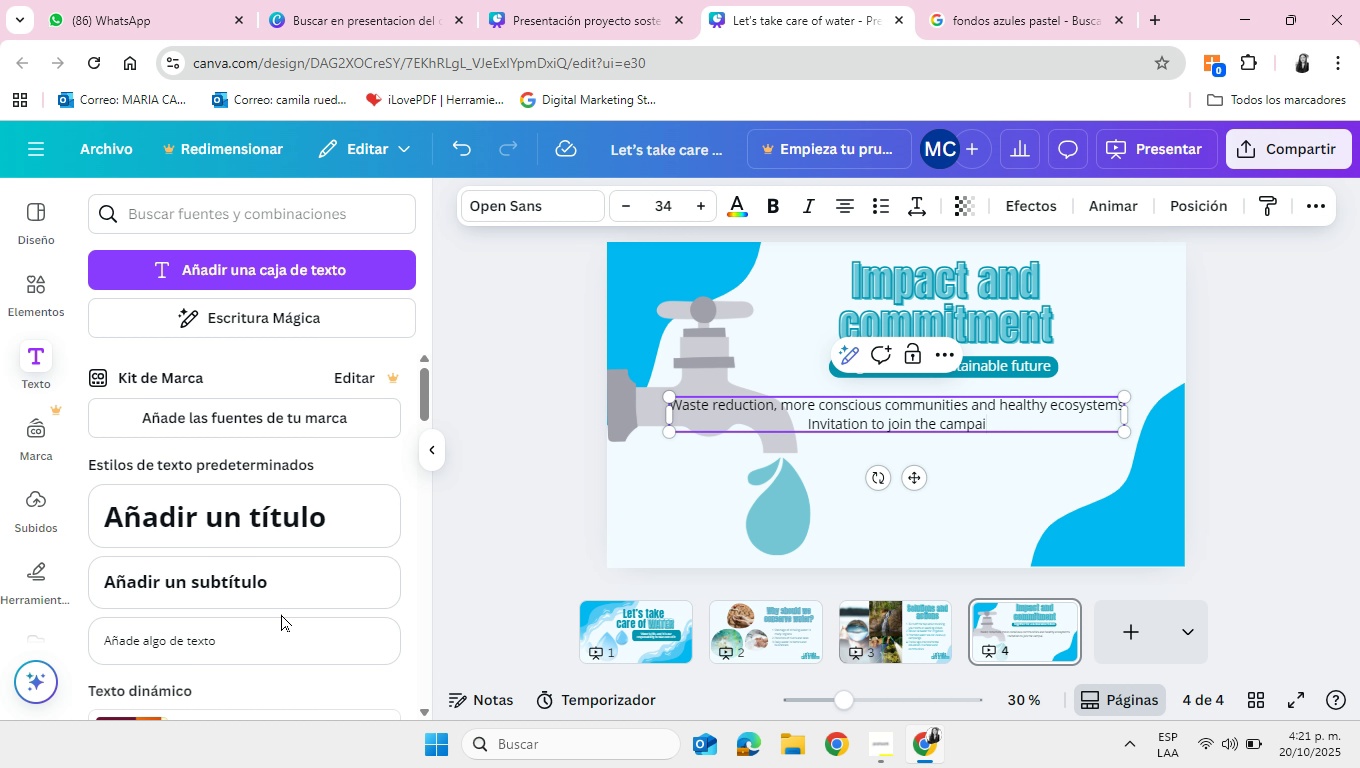 
type(gn and share the message)
 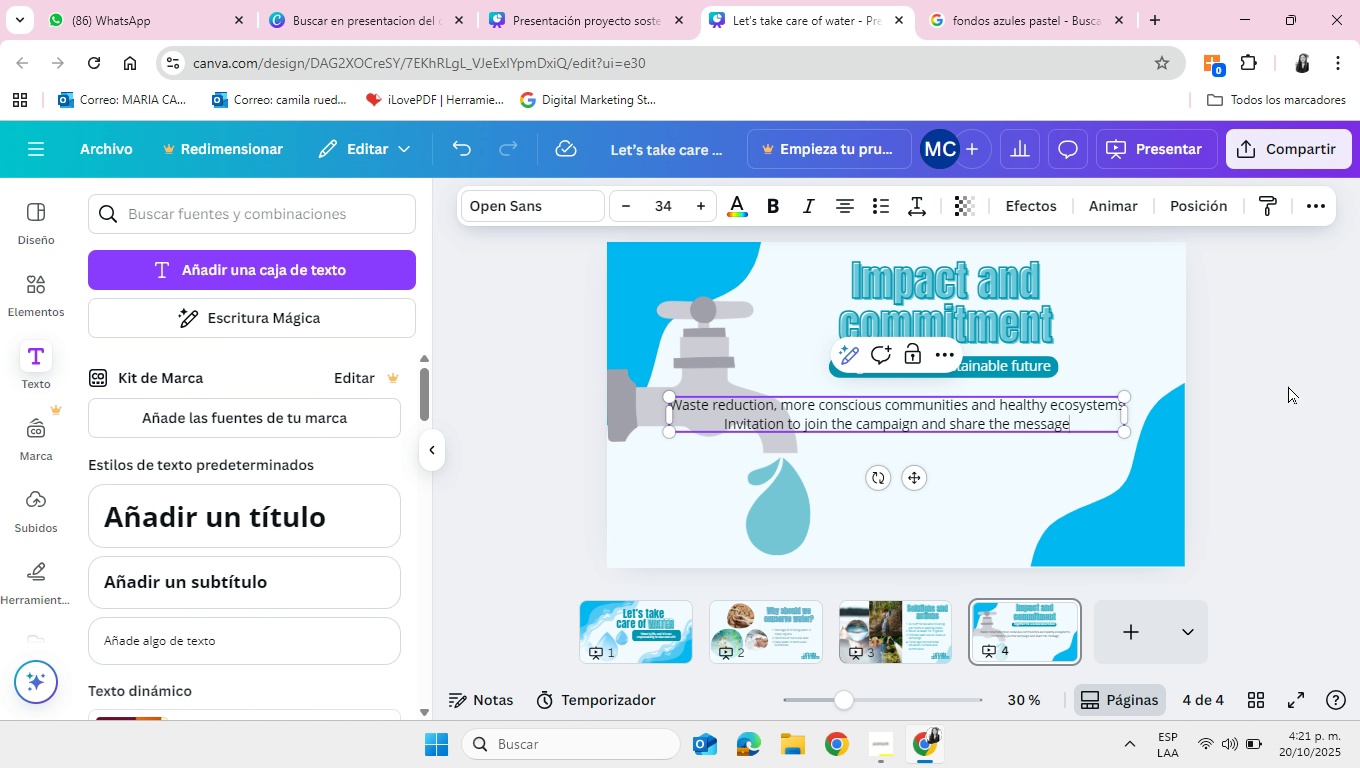 
left_click([1265, 385])
 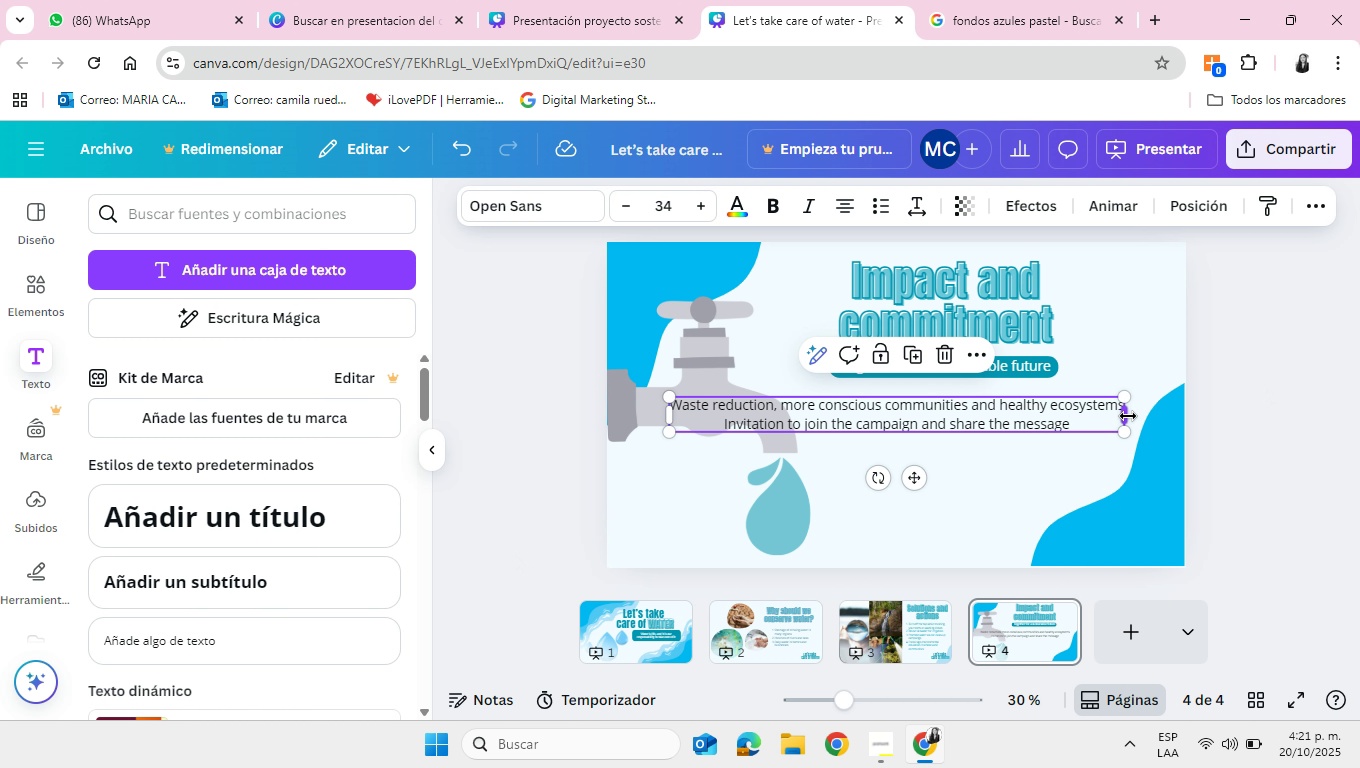 
left_click_drag(start_coordinate=[1128, 416], to_coordinate=[943, 435])
 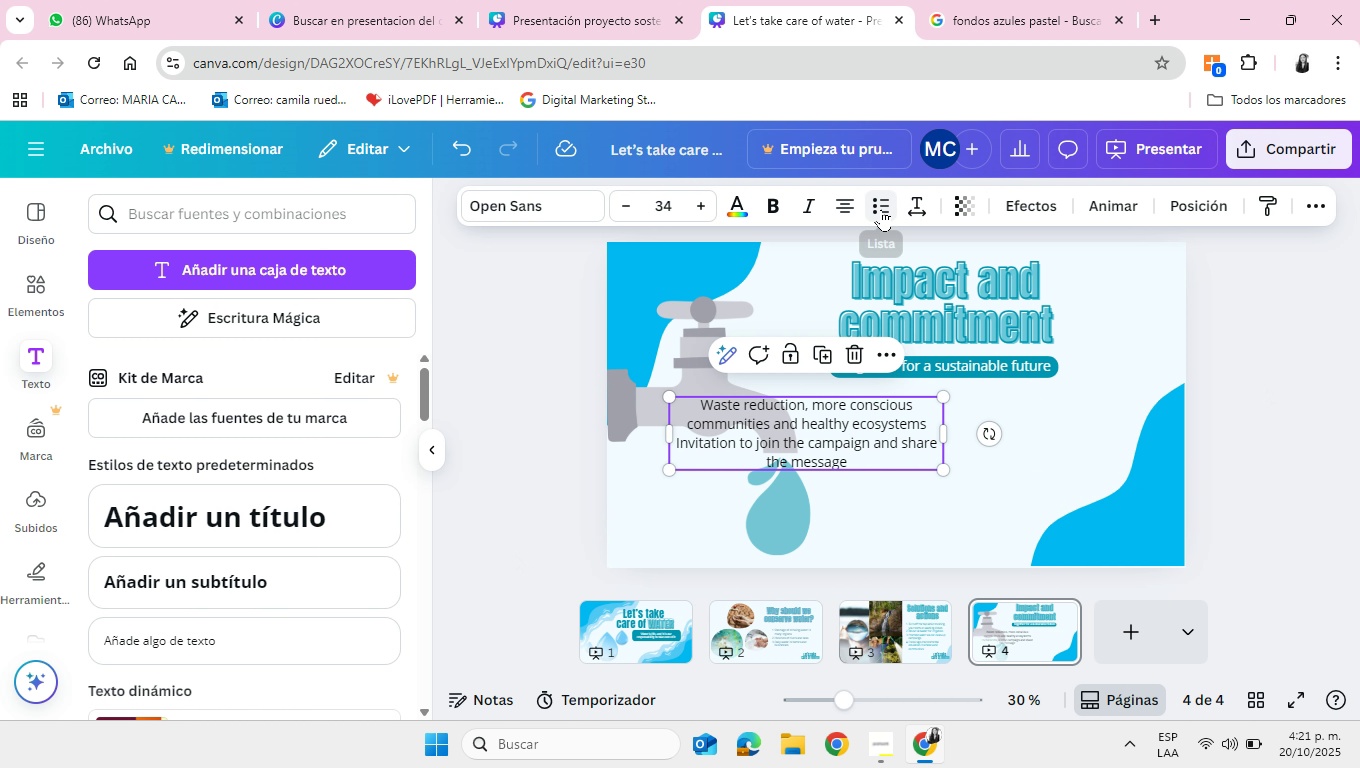 
left_click([881, 209])
 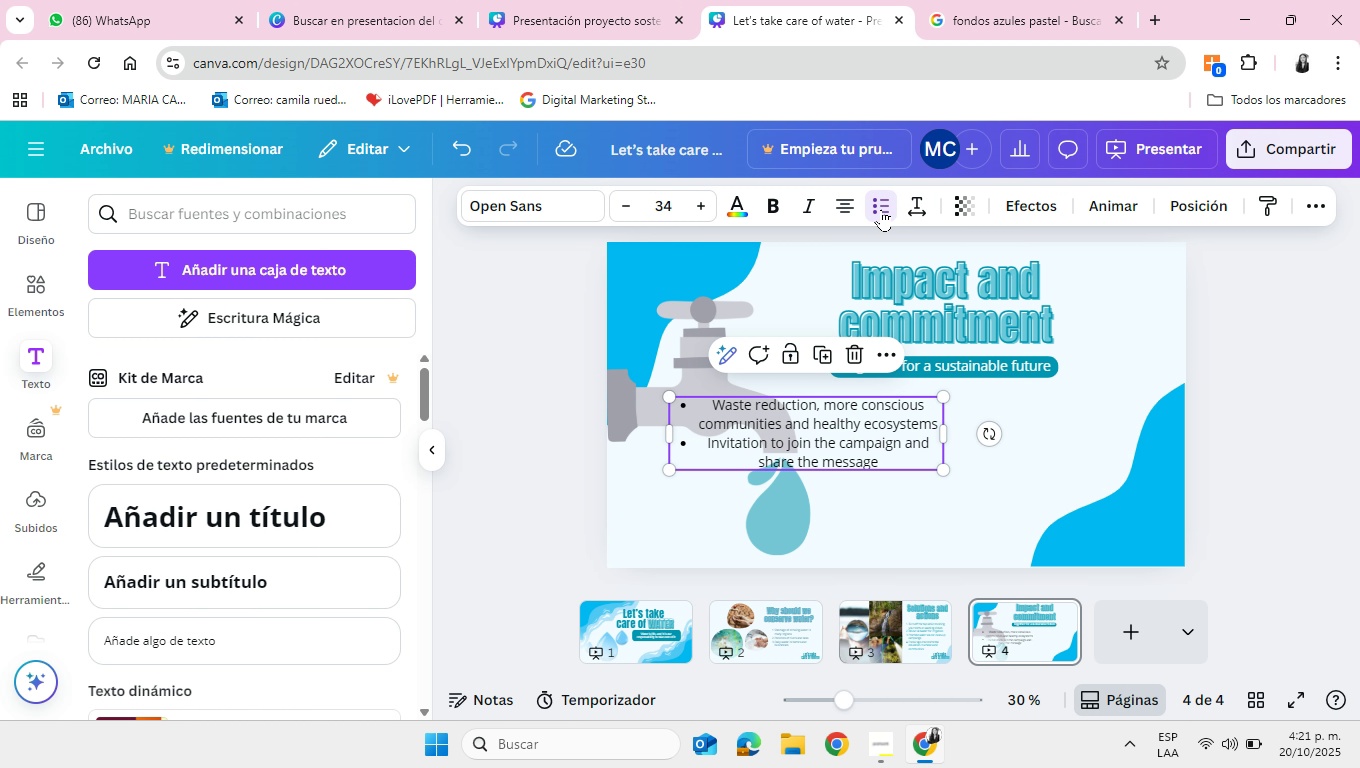 
left_click([881, 209])
 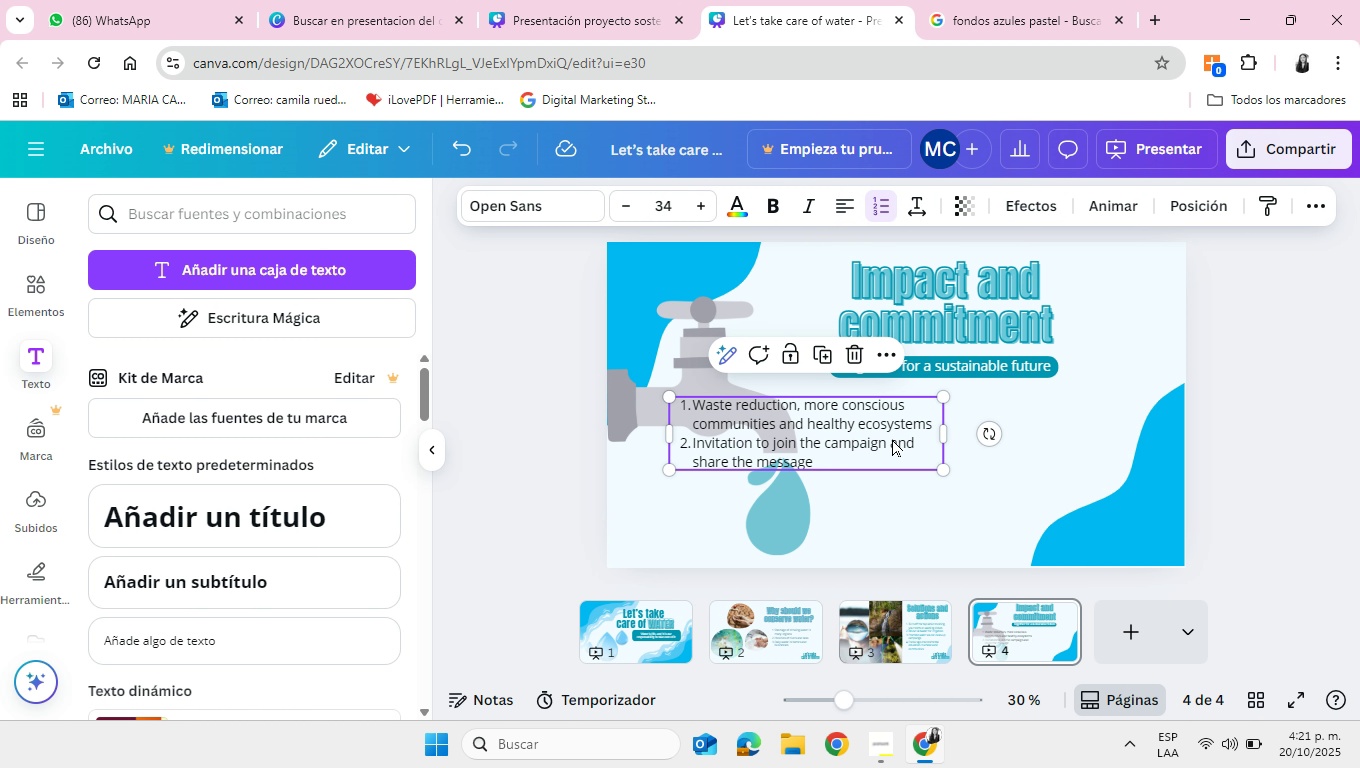 
left_click([1287, 423])
 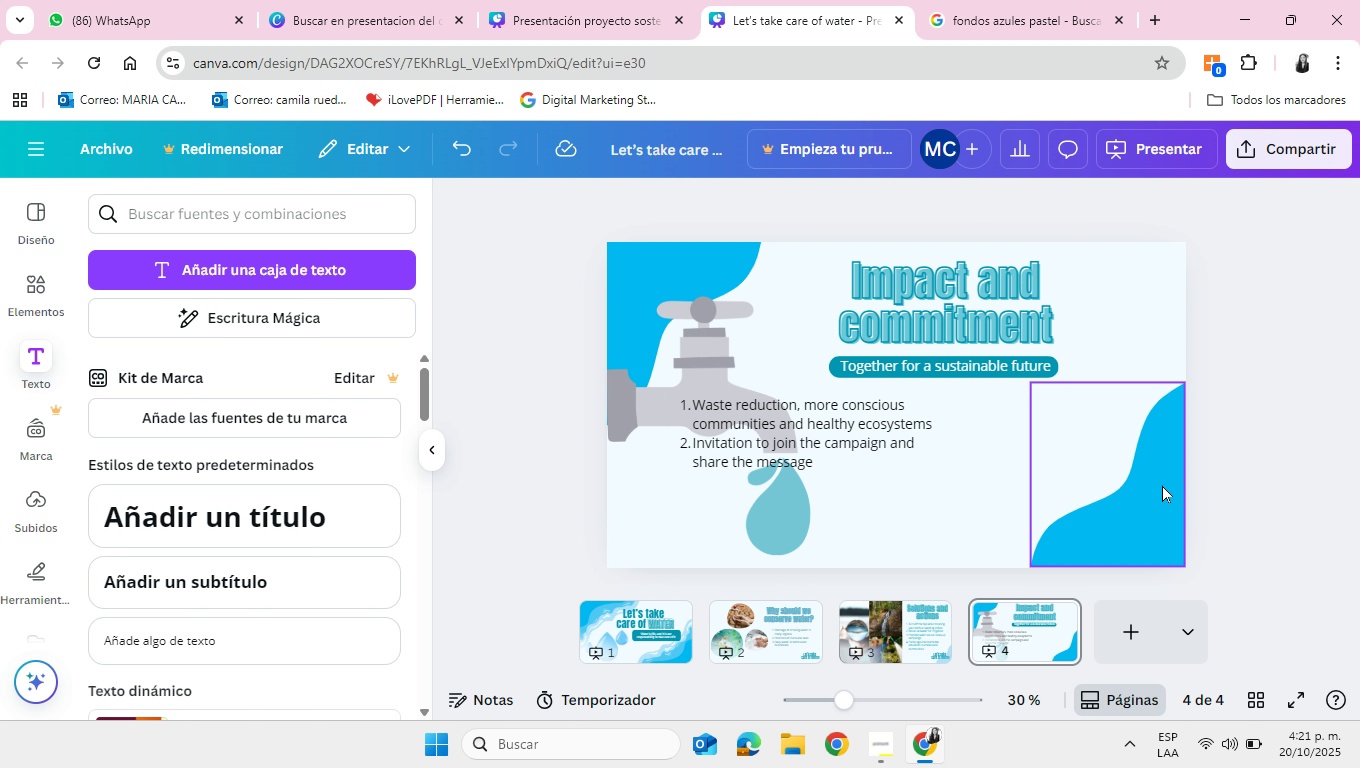 
left_click([1154, 490])
 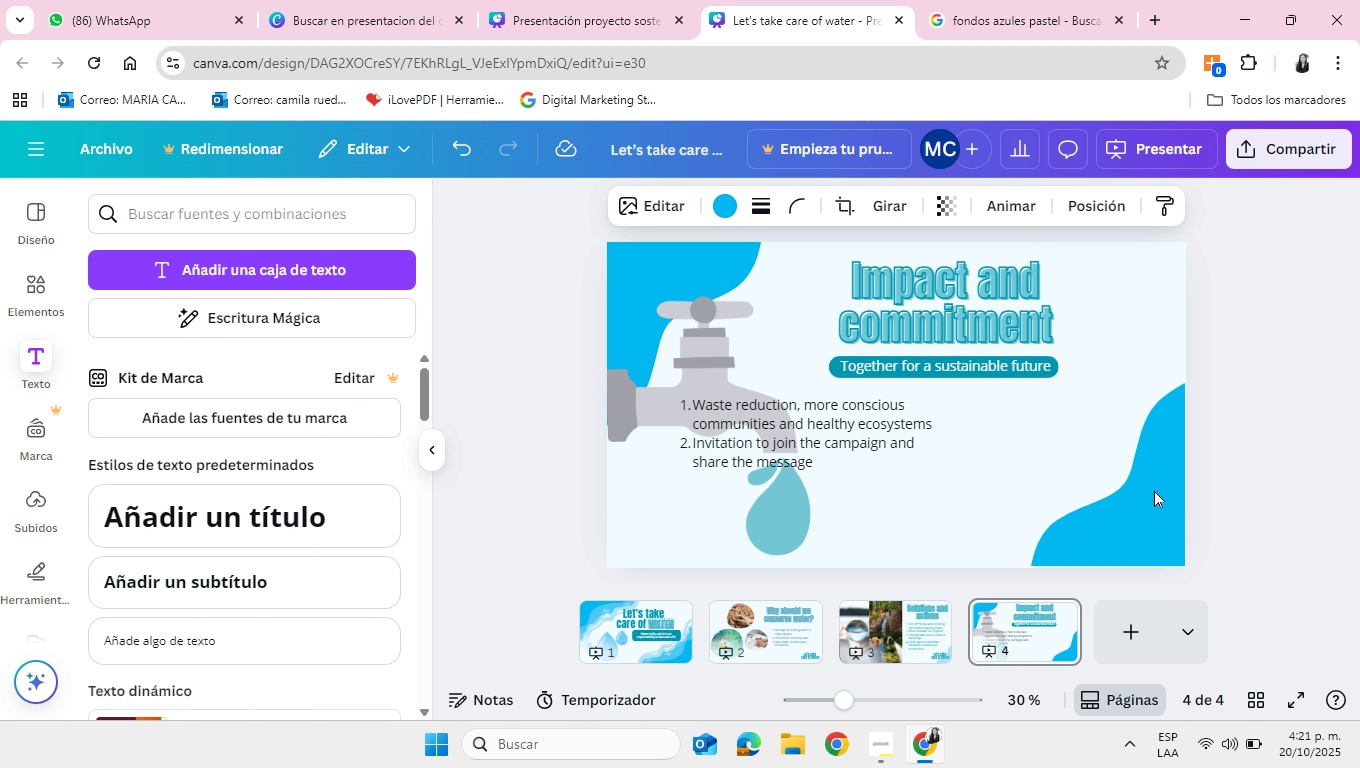 
key(ArrowRight)
 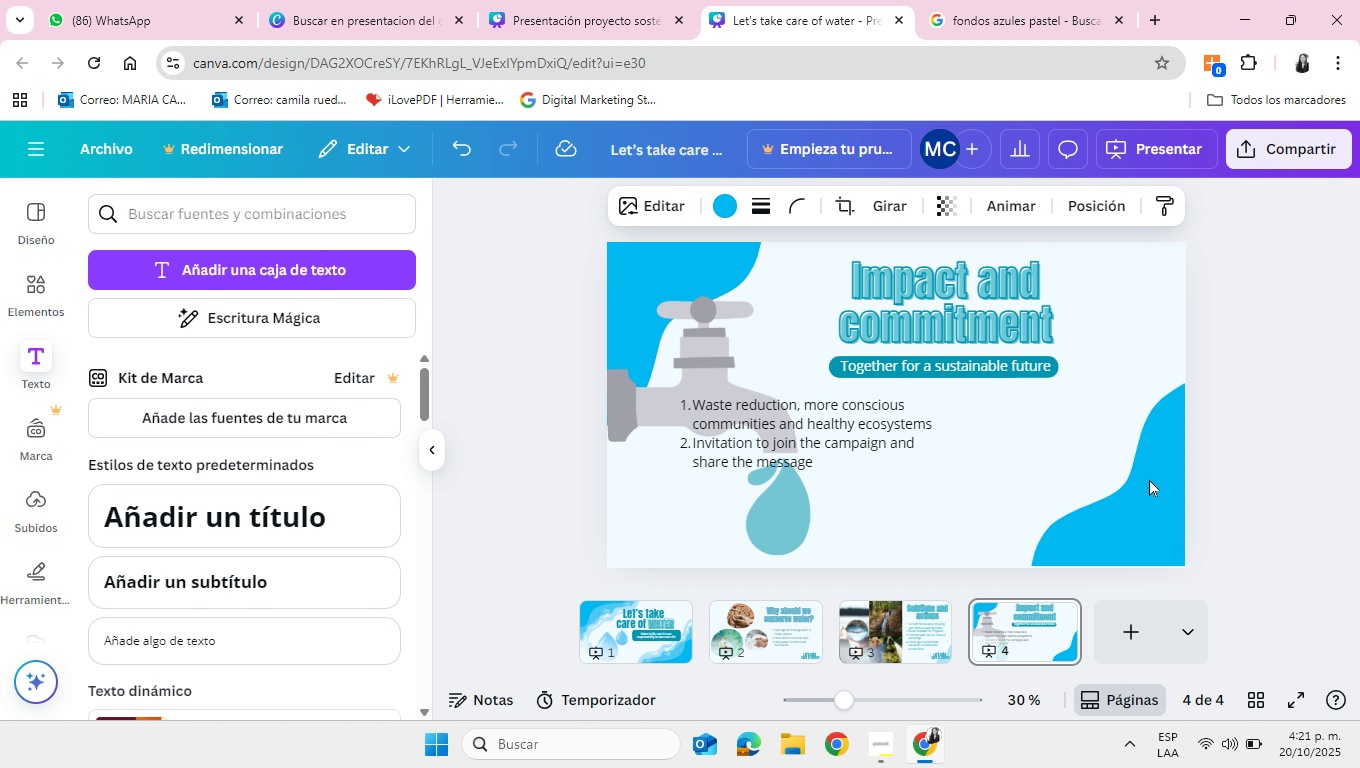 
key(ArrowRight)
 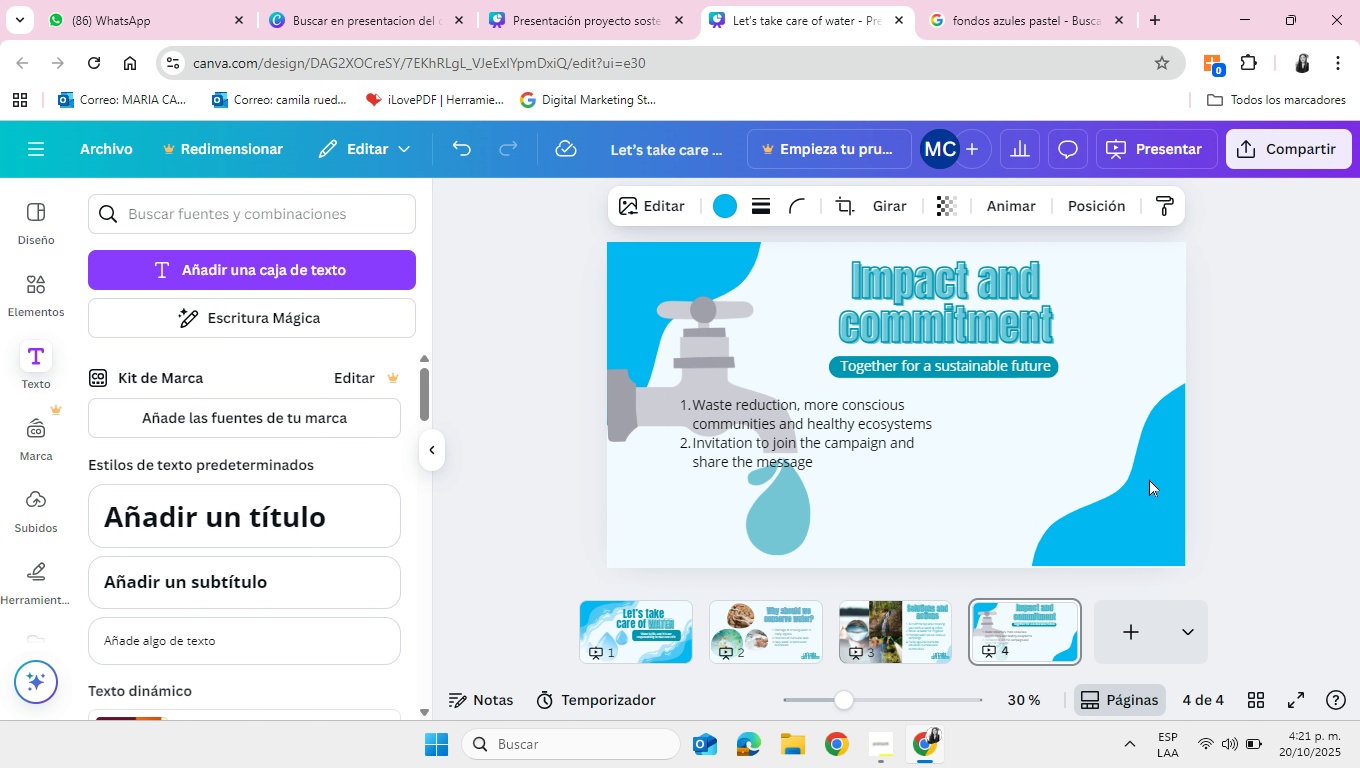 
key(ArrowRight)
 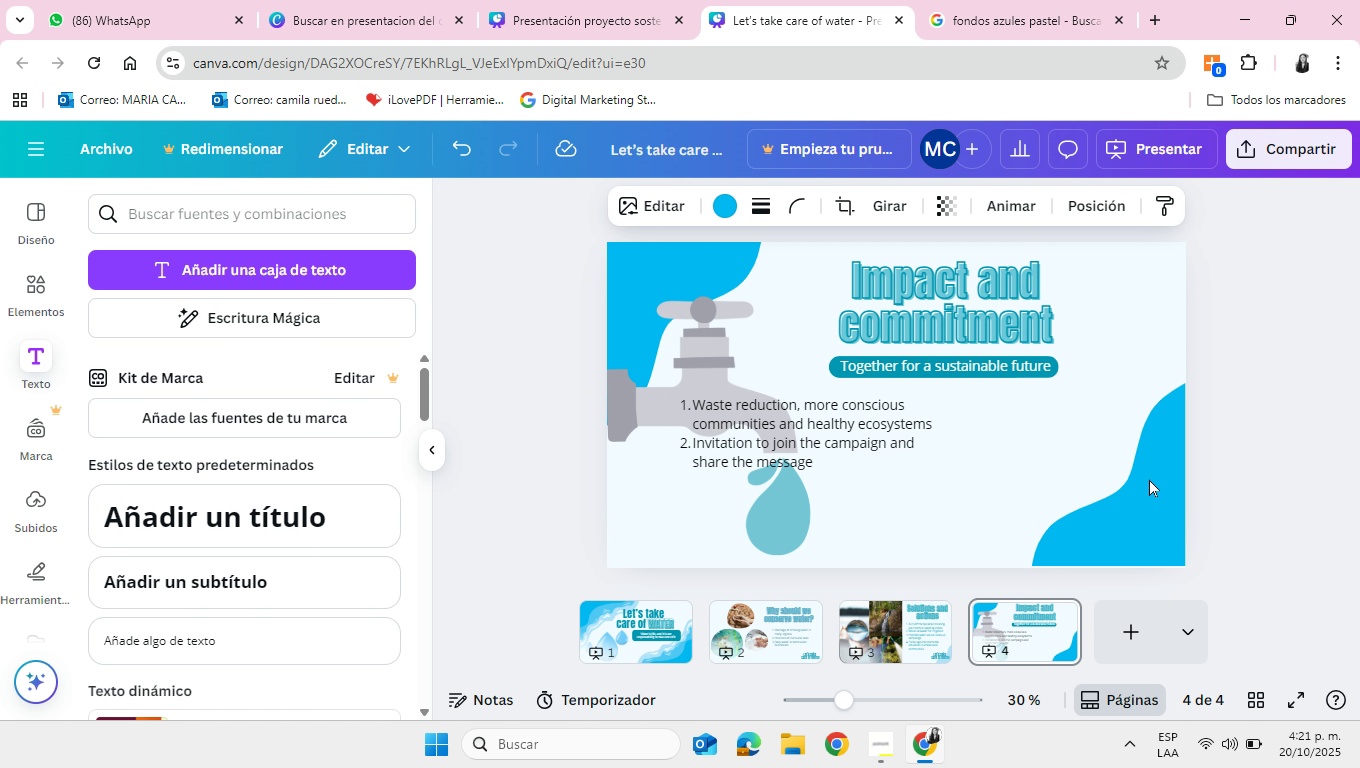 
key(ArrowRight)
 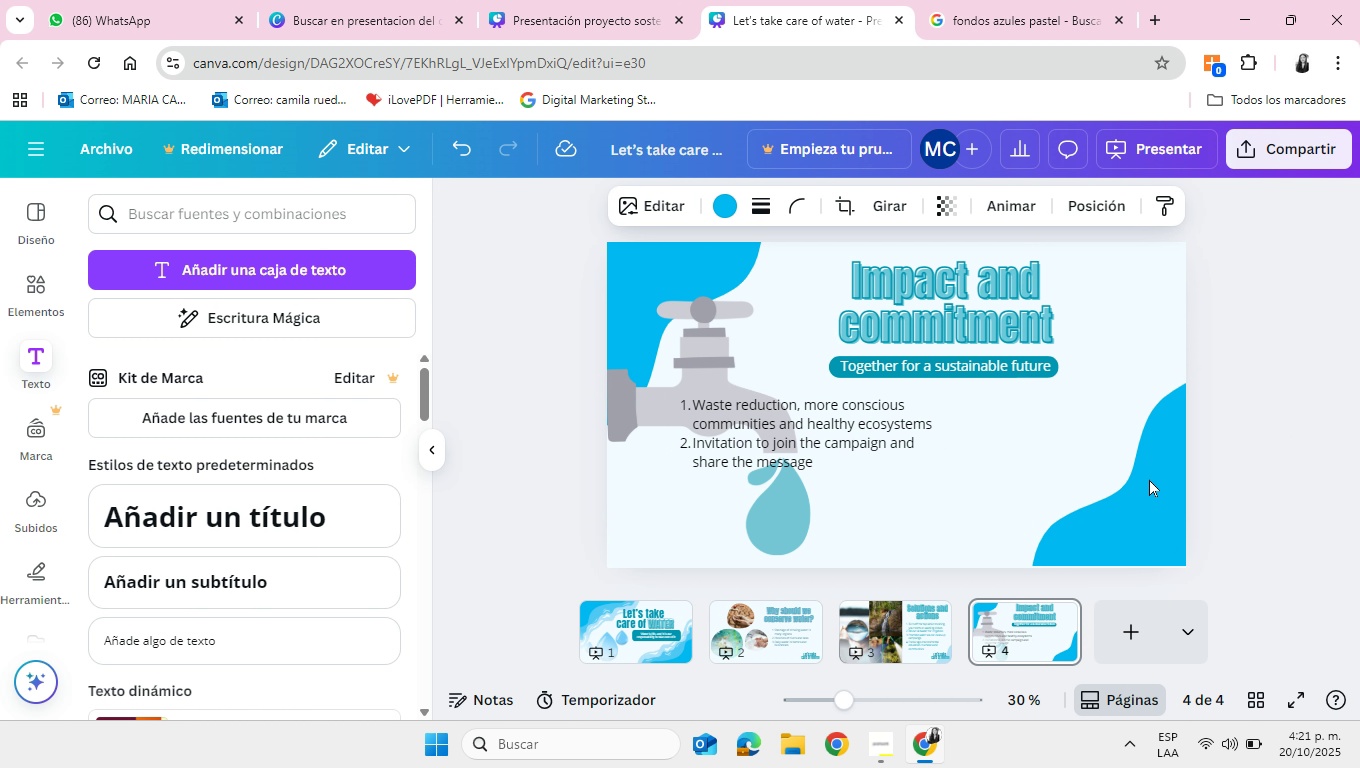 
key(ArrowRight)
 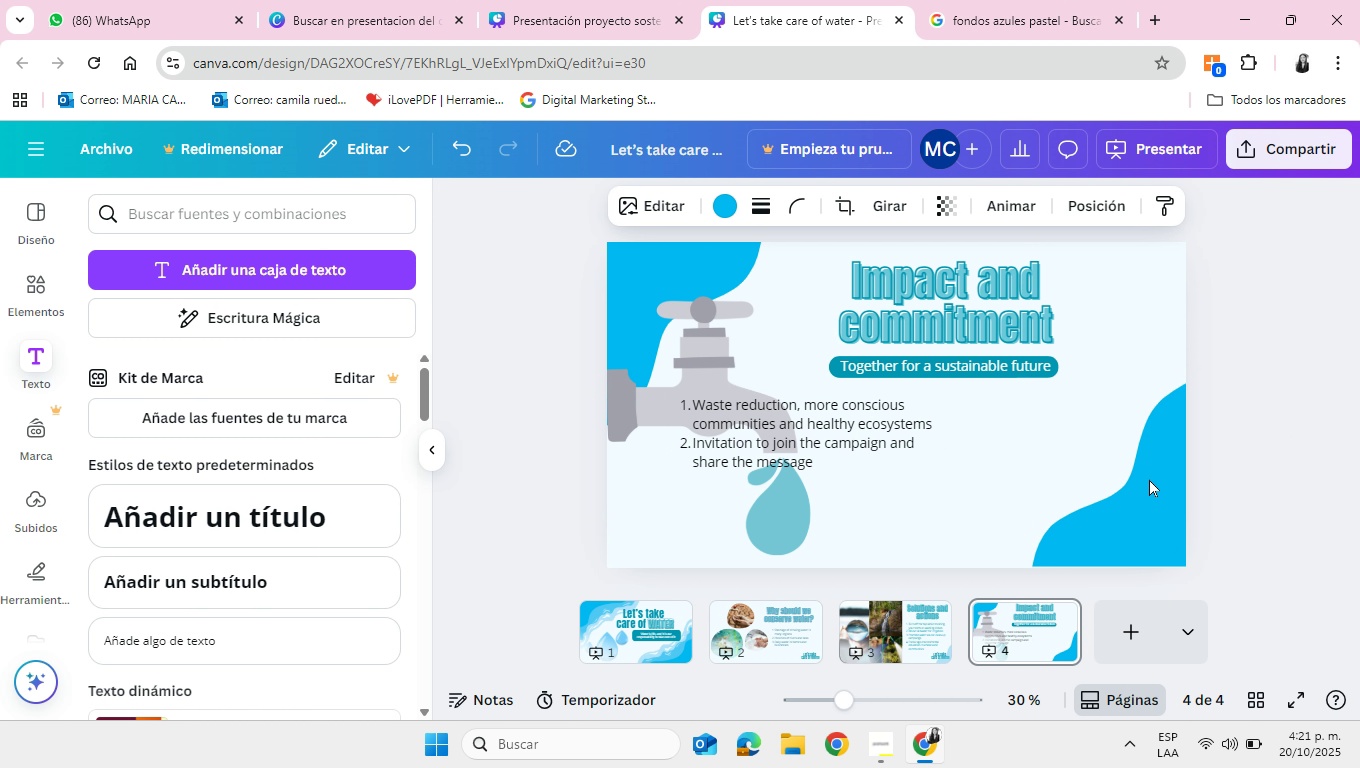 
key(ArrowDown)
 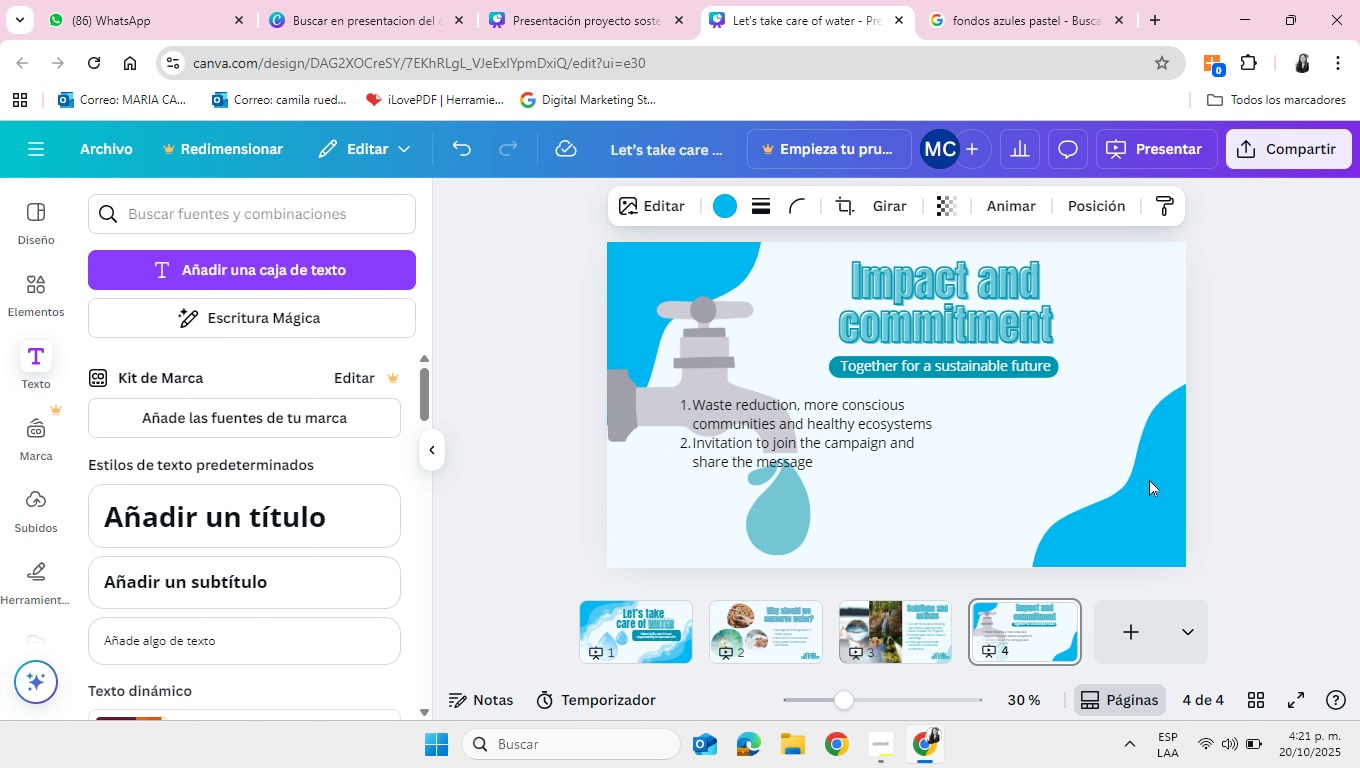 
key(ArrowDown)
 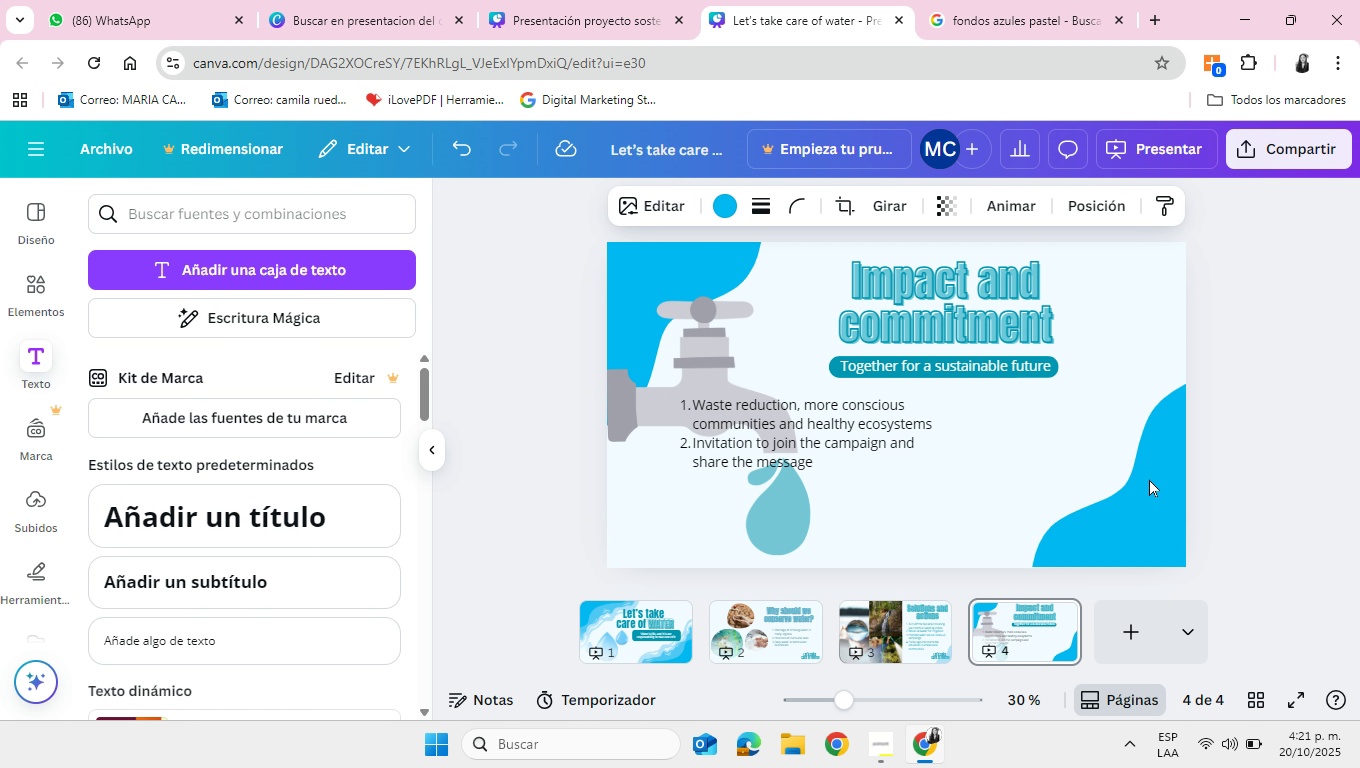 
key(ArrowDown)
 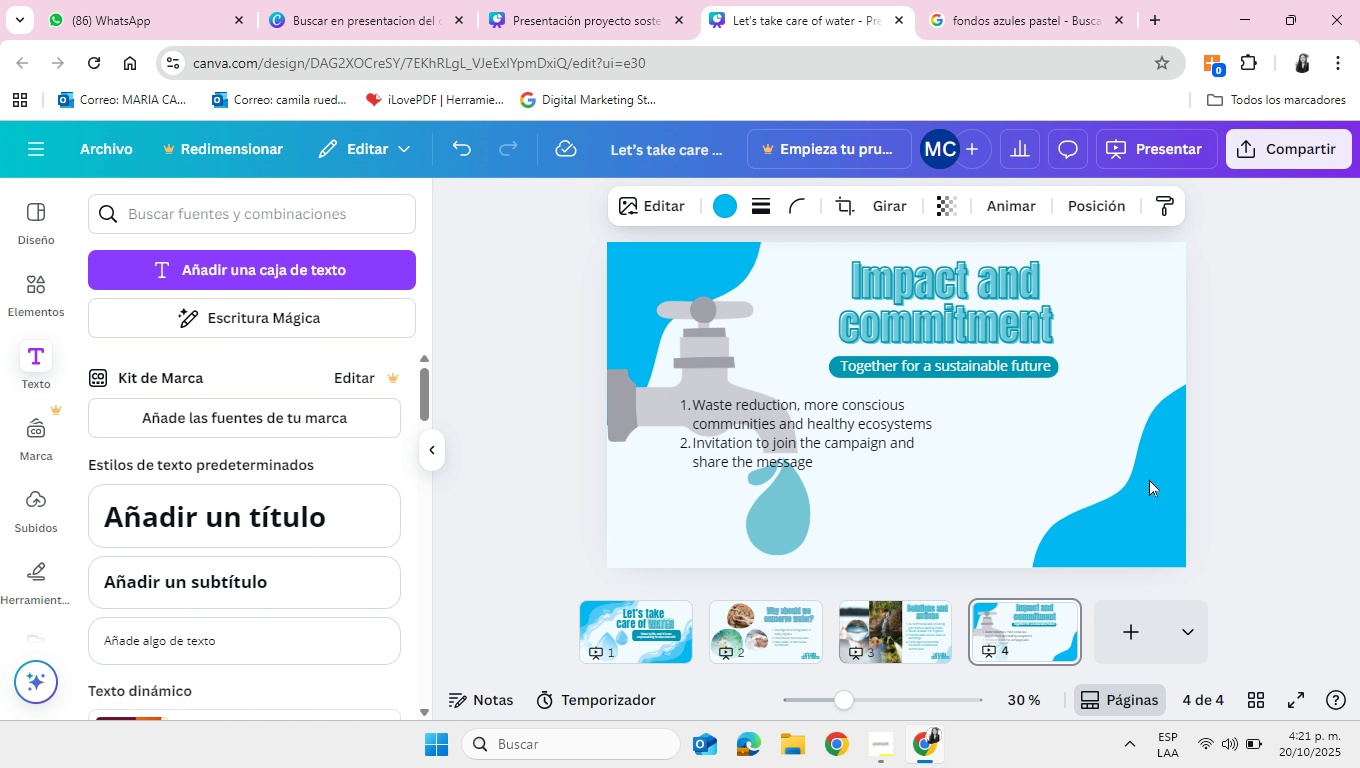 
key(ArrowDown)
 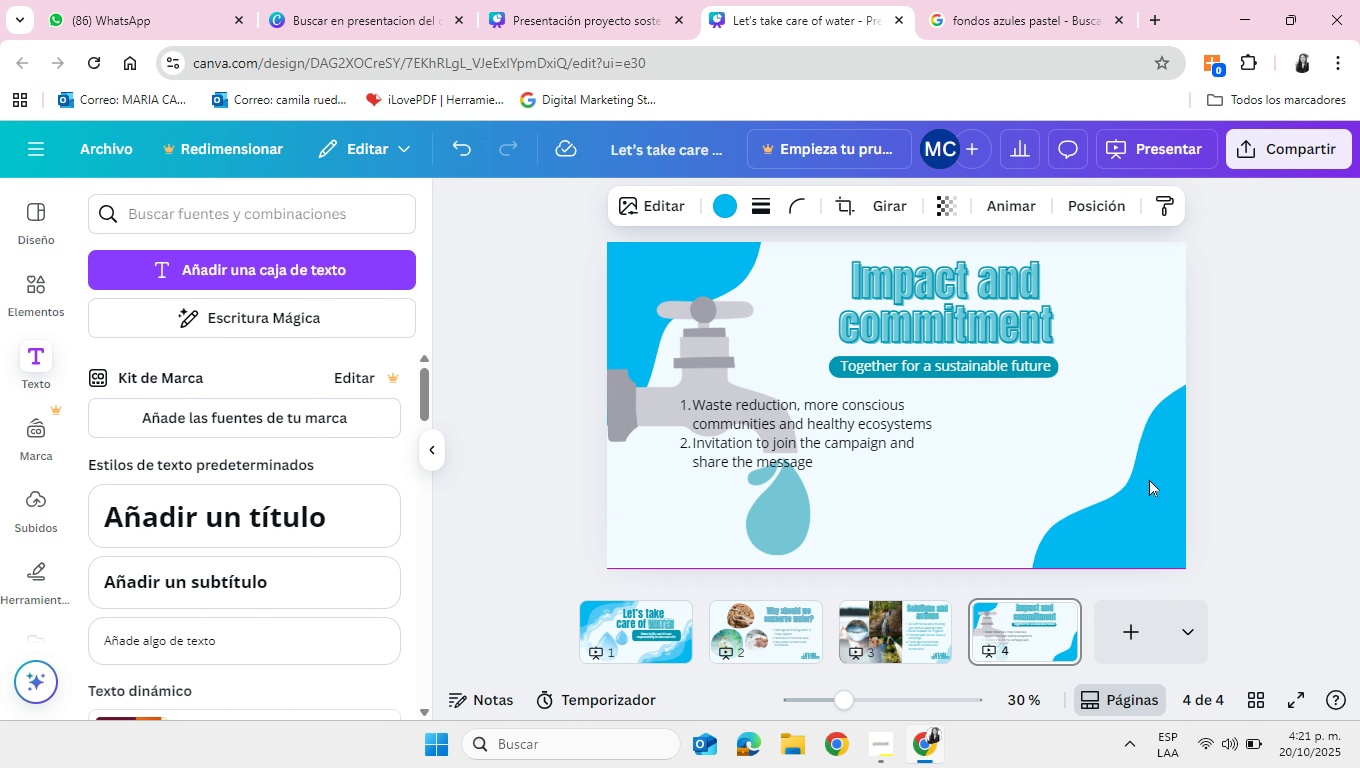 
key(ArrowDown)
 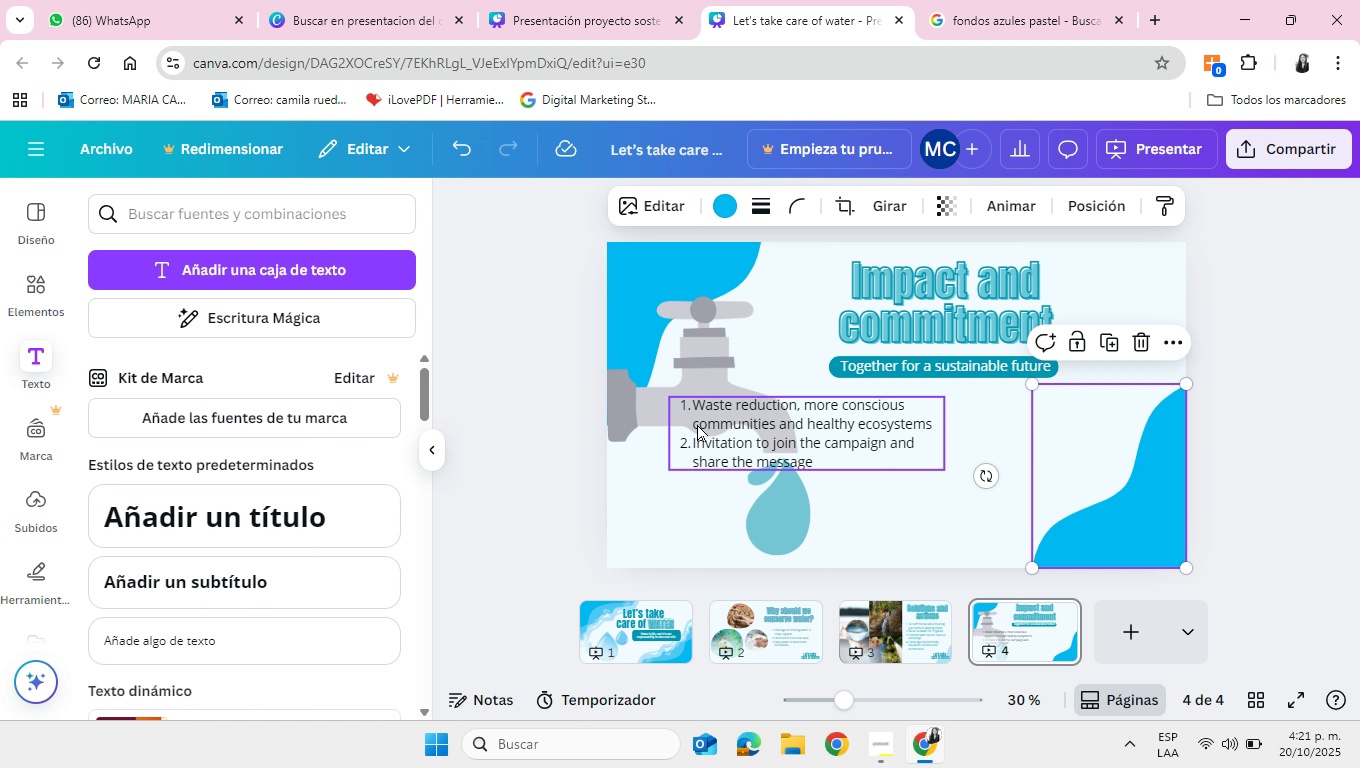 
left_click_drag(start_coordinate=[717, 425], to_coordinate=[874, 426])
 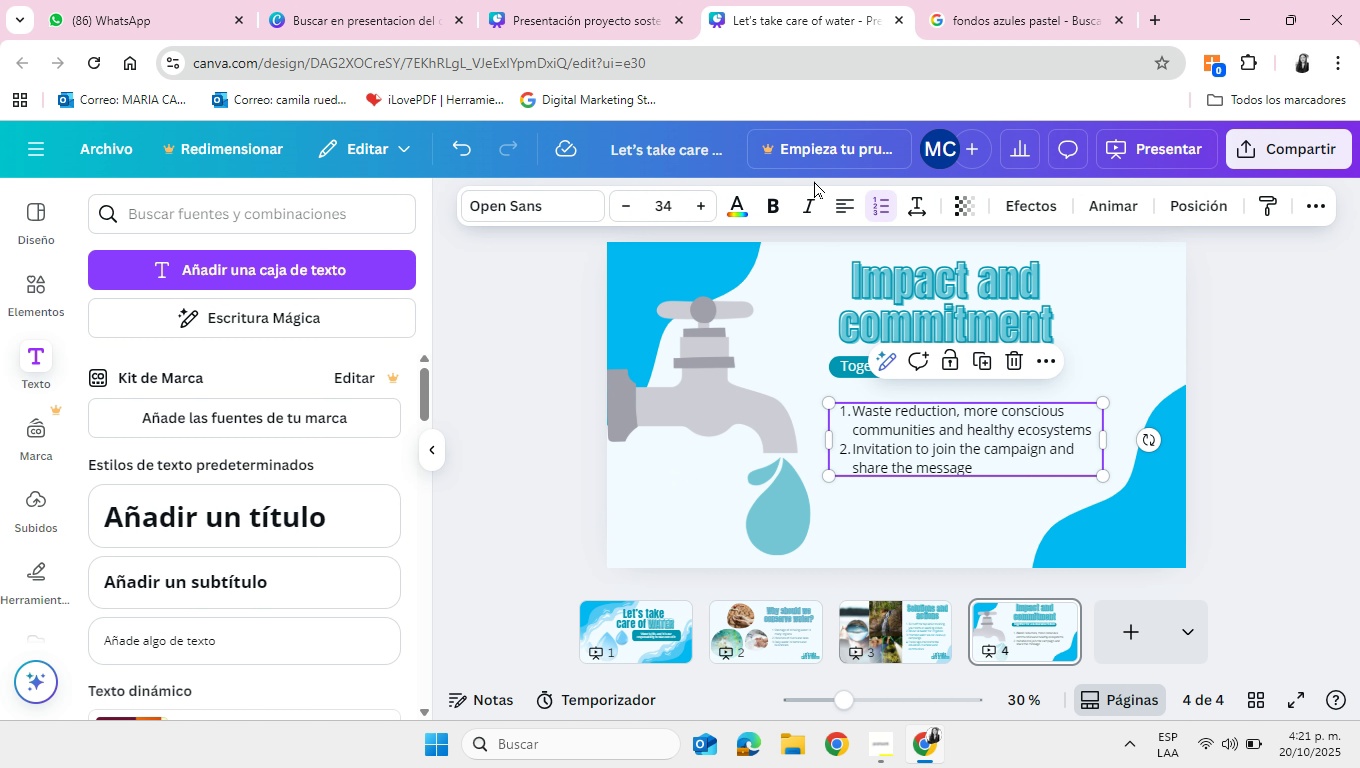 
left_click([740, 203])
 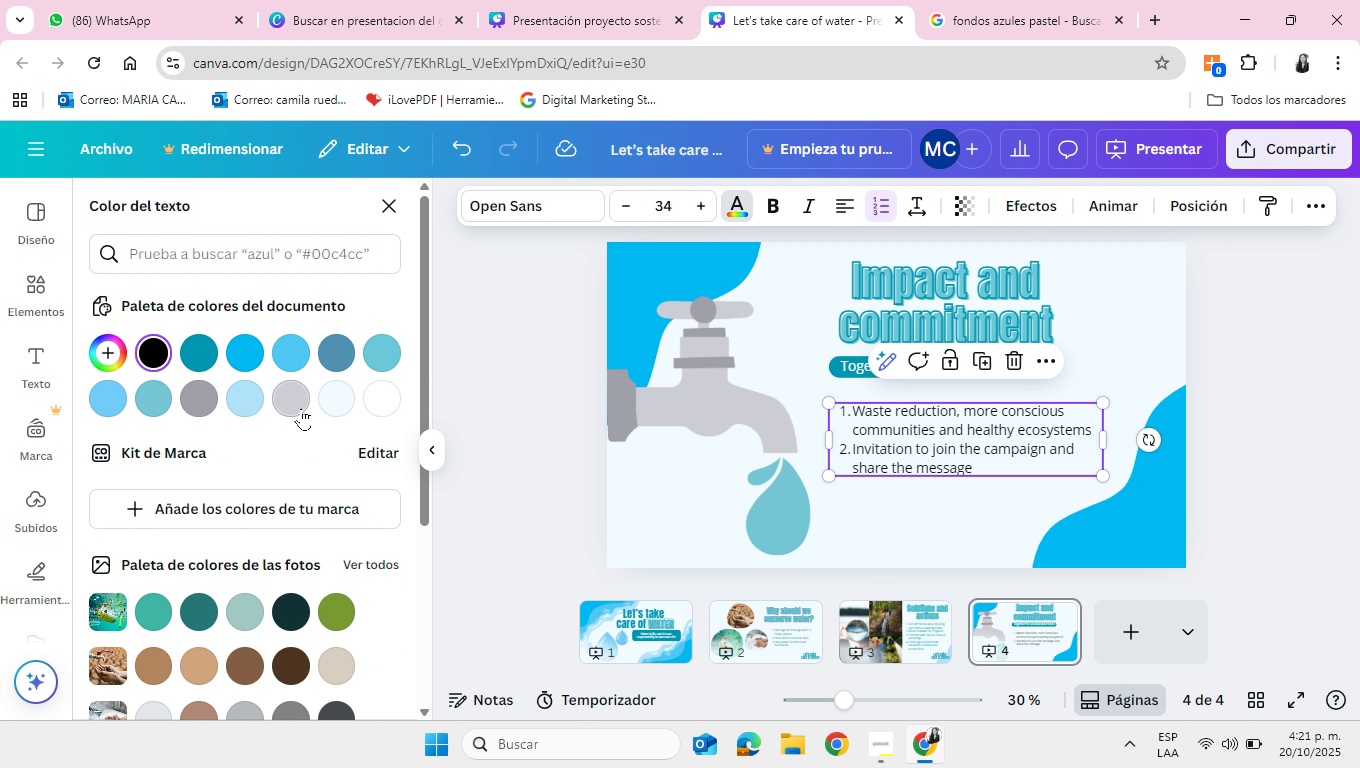 
left_click([252, 359])
 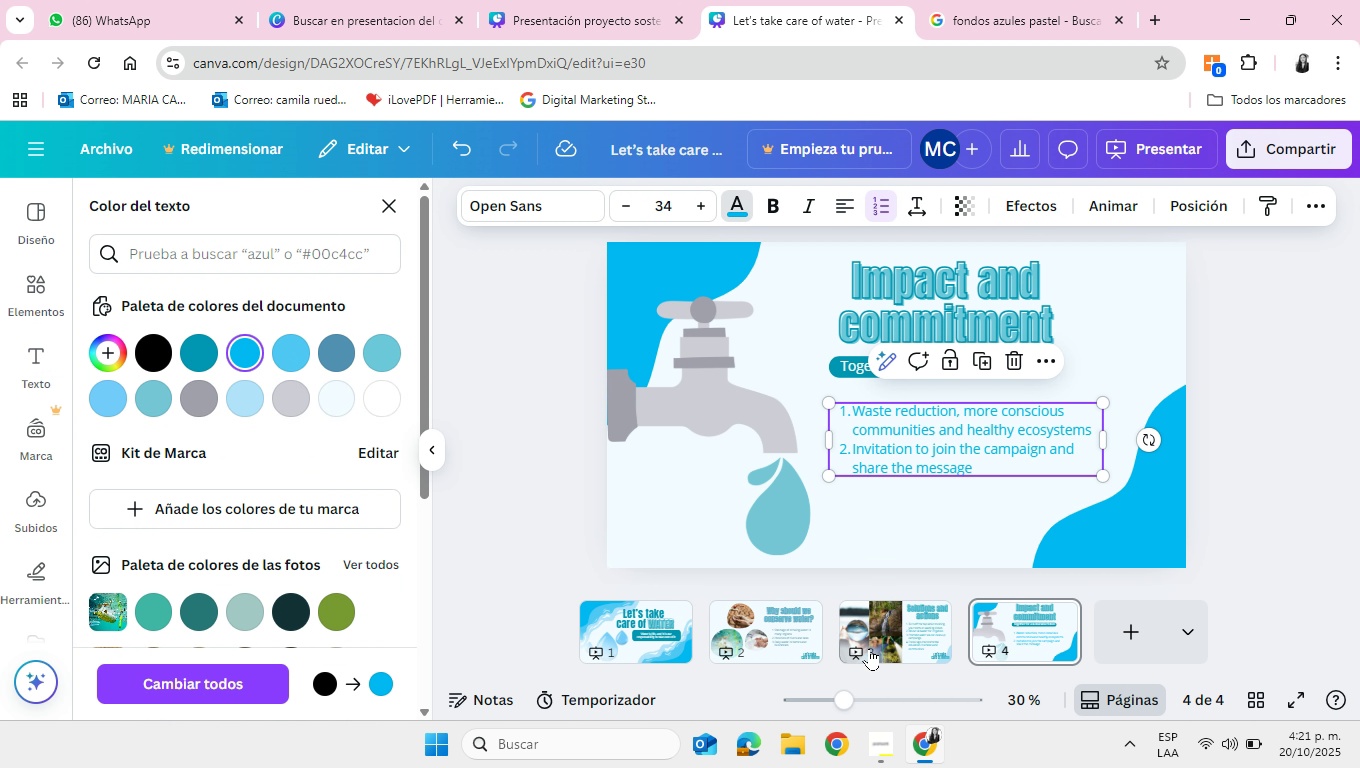 
left_click([880, 637])
 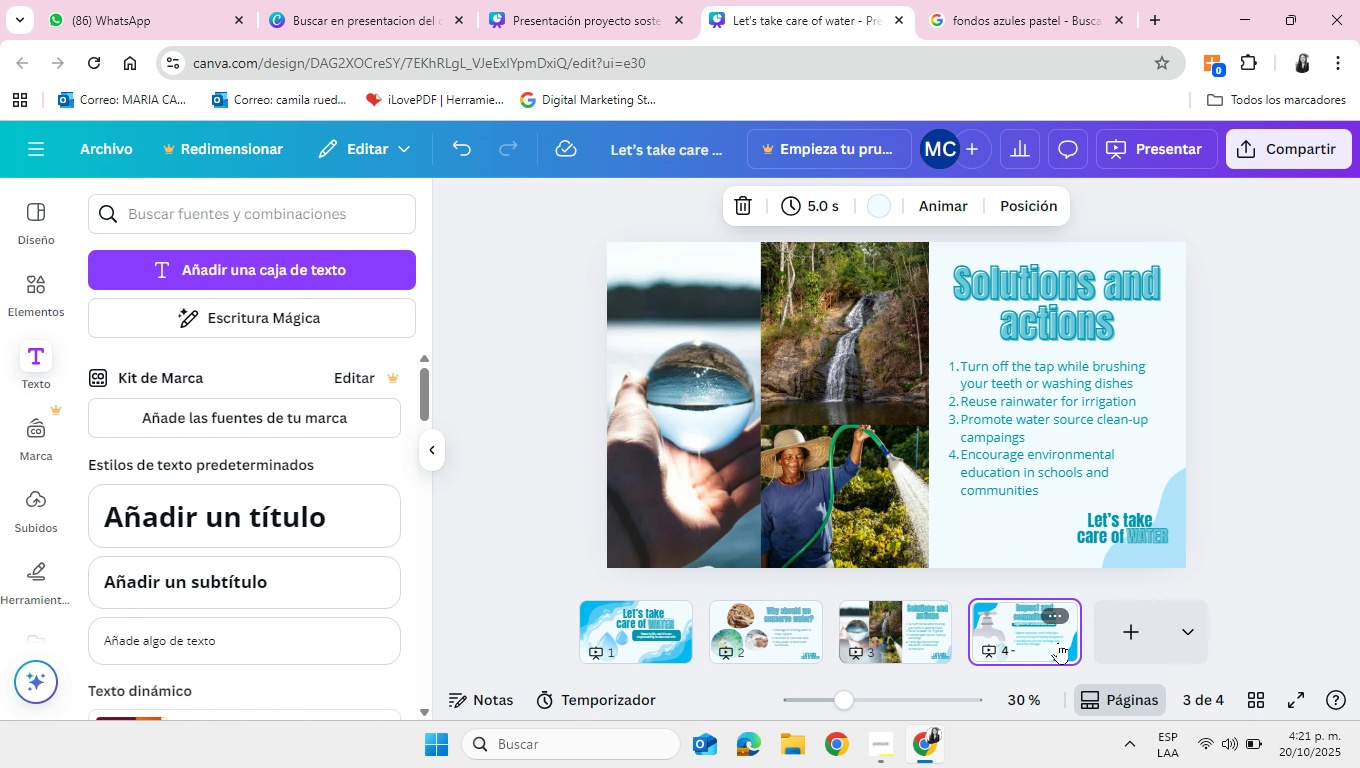 
left_click([1058, 642])
 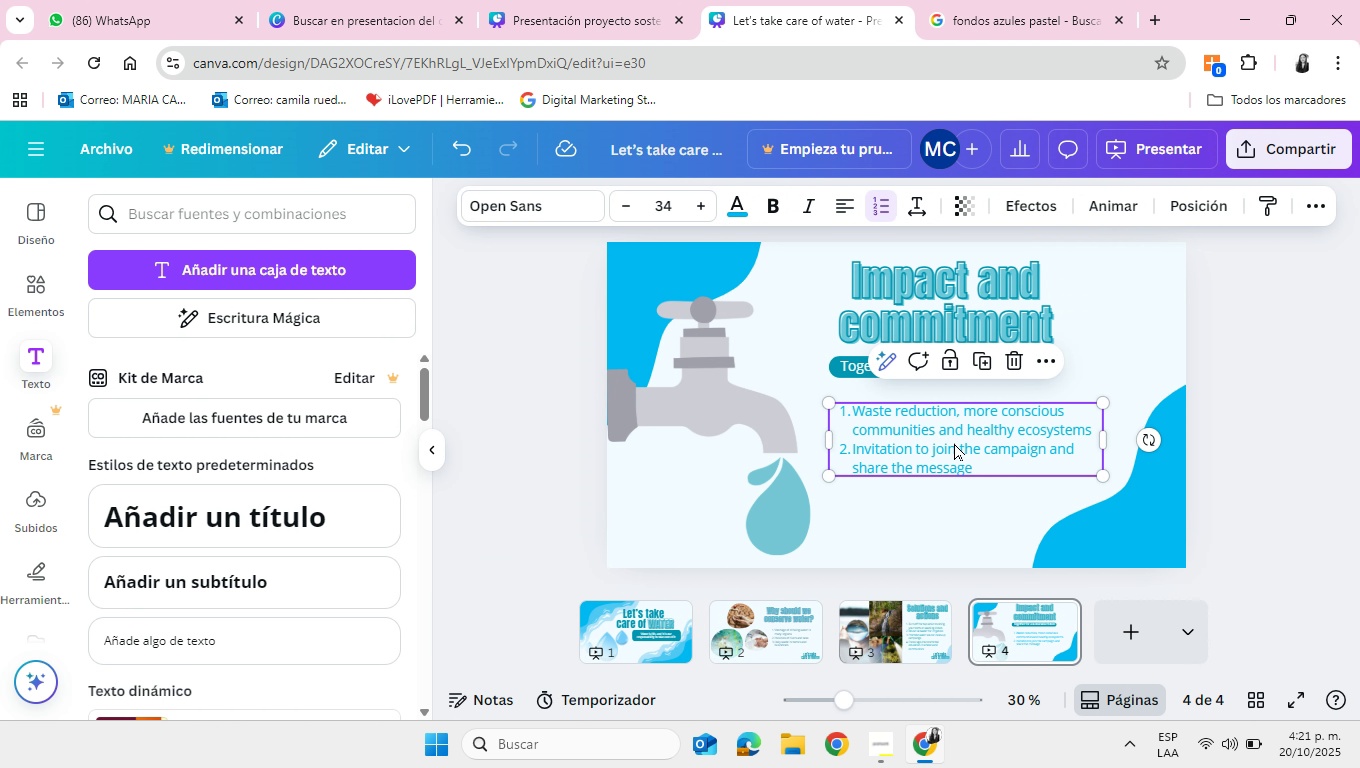 
left_click([956, 446])
 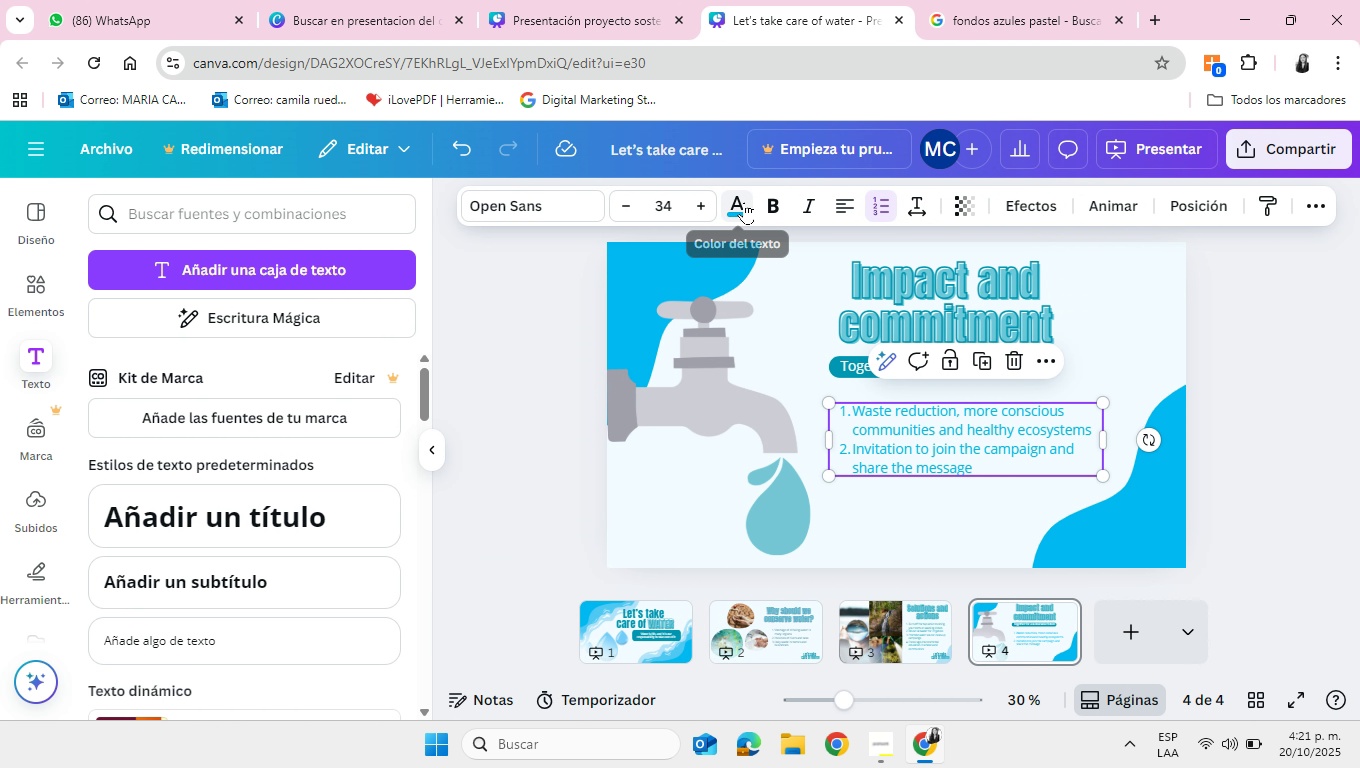 
left_click([744, 202])
 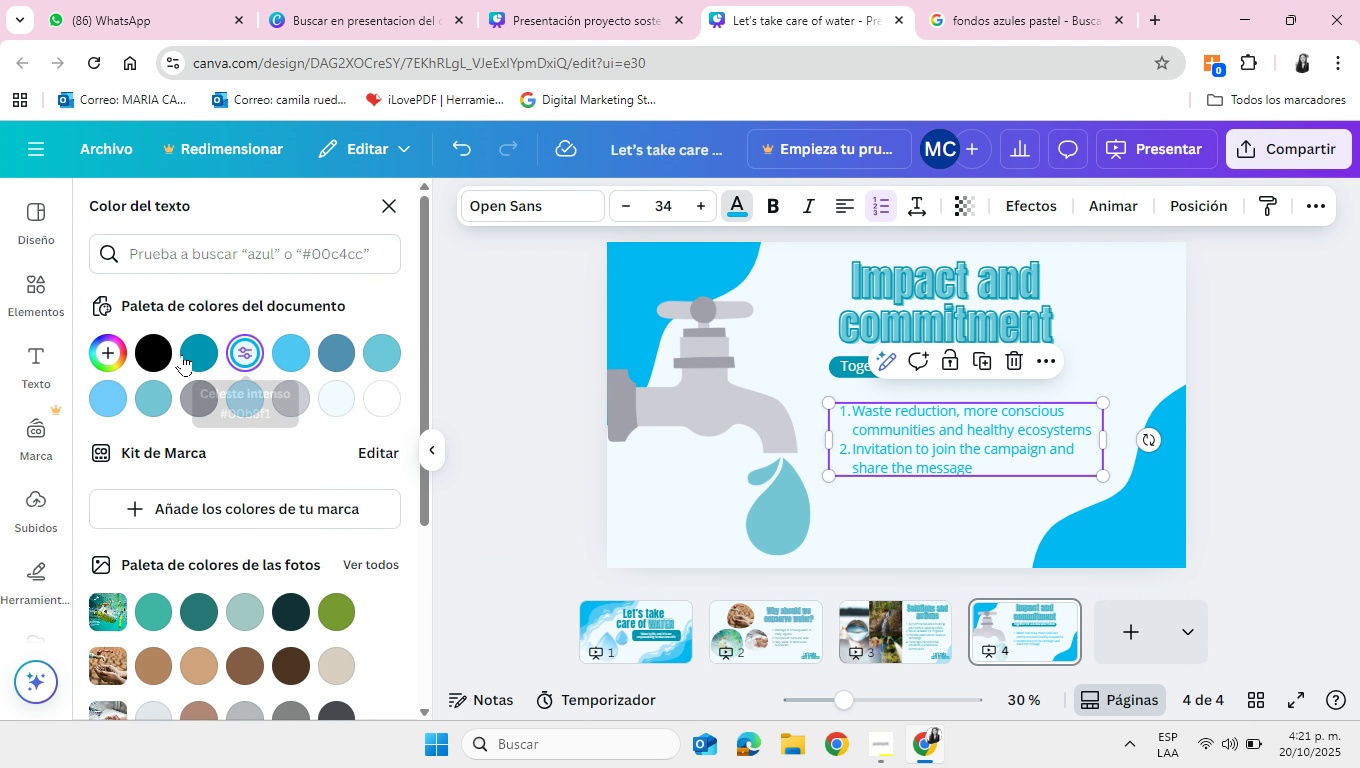 
left_click([182, 354])
 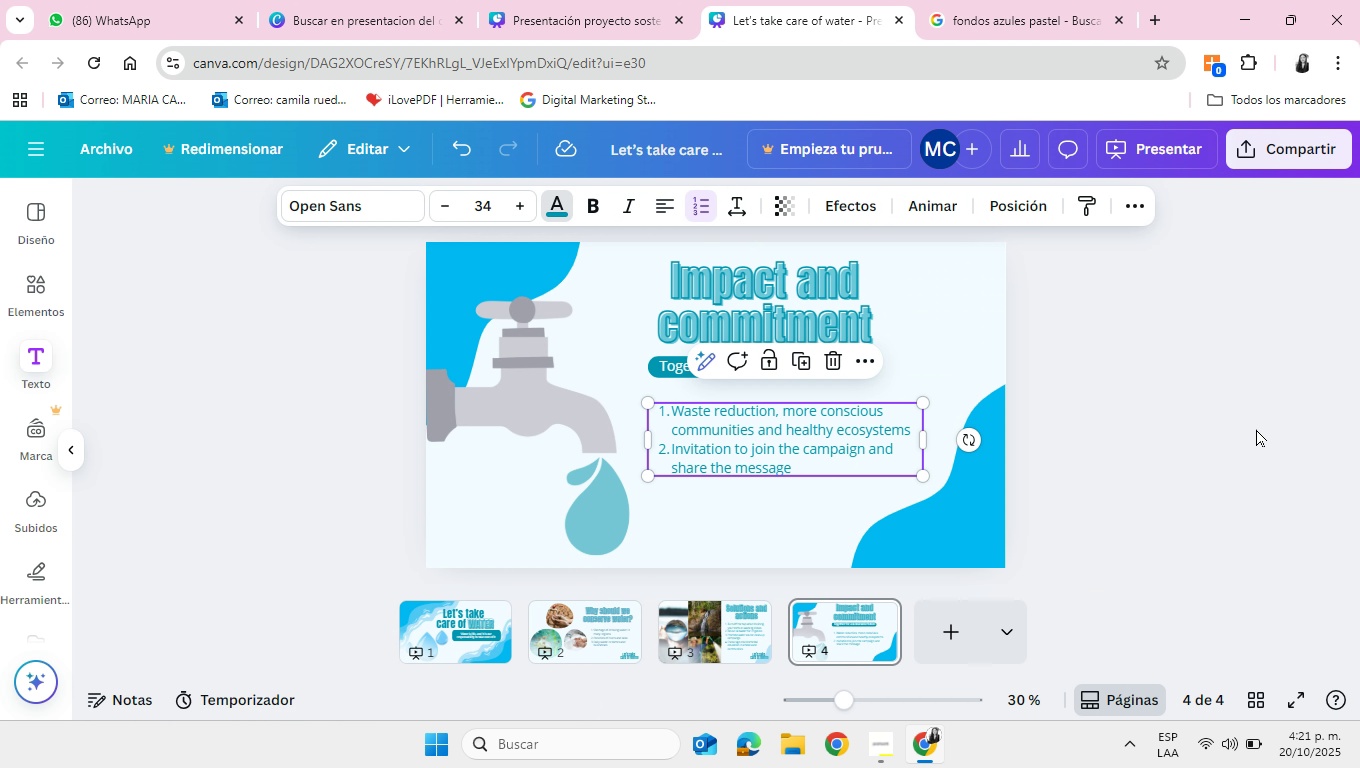 
left_click([1256, 429])
 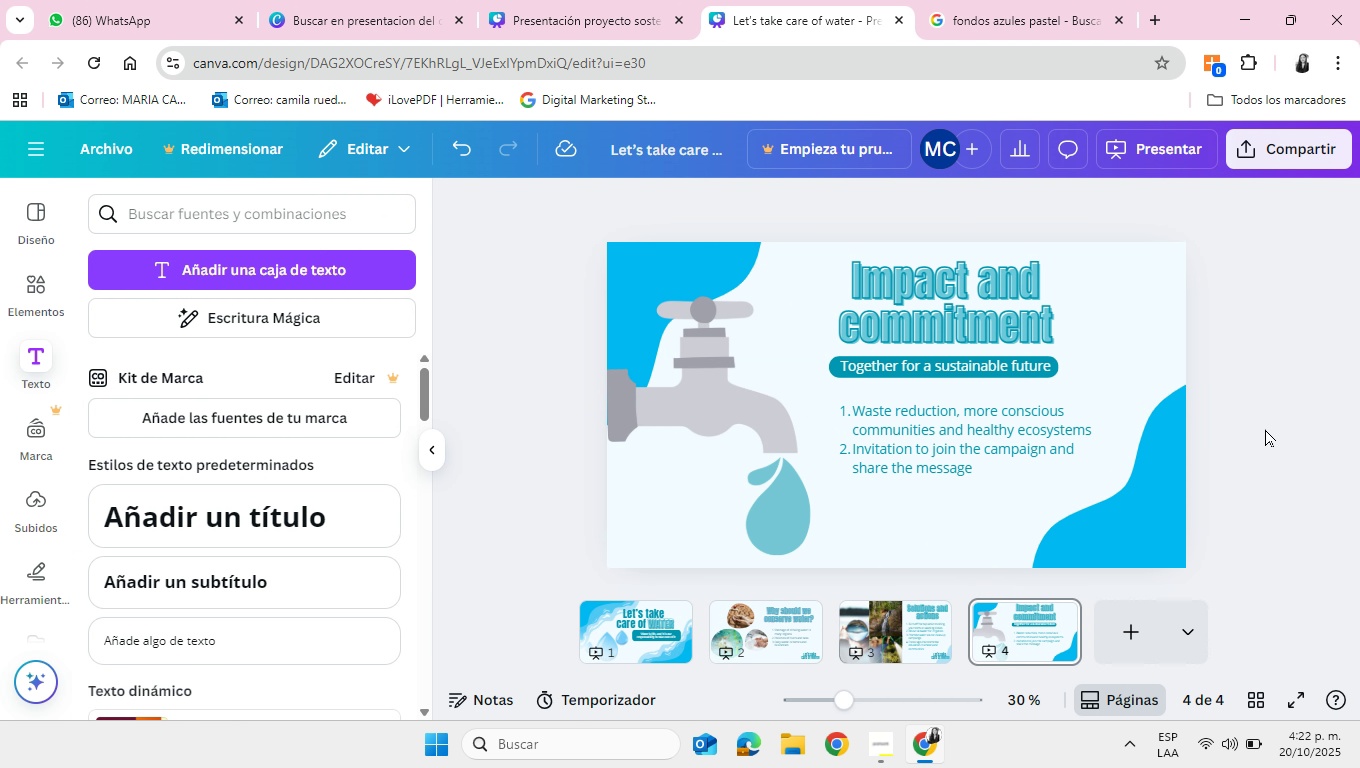 
wait(9.42)
 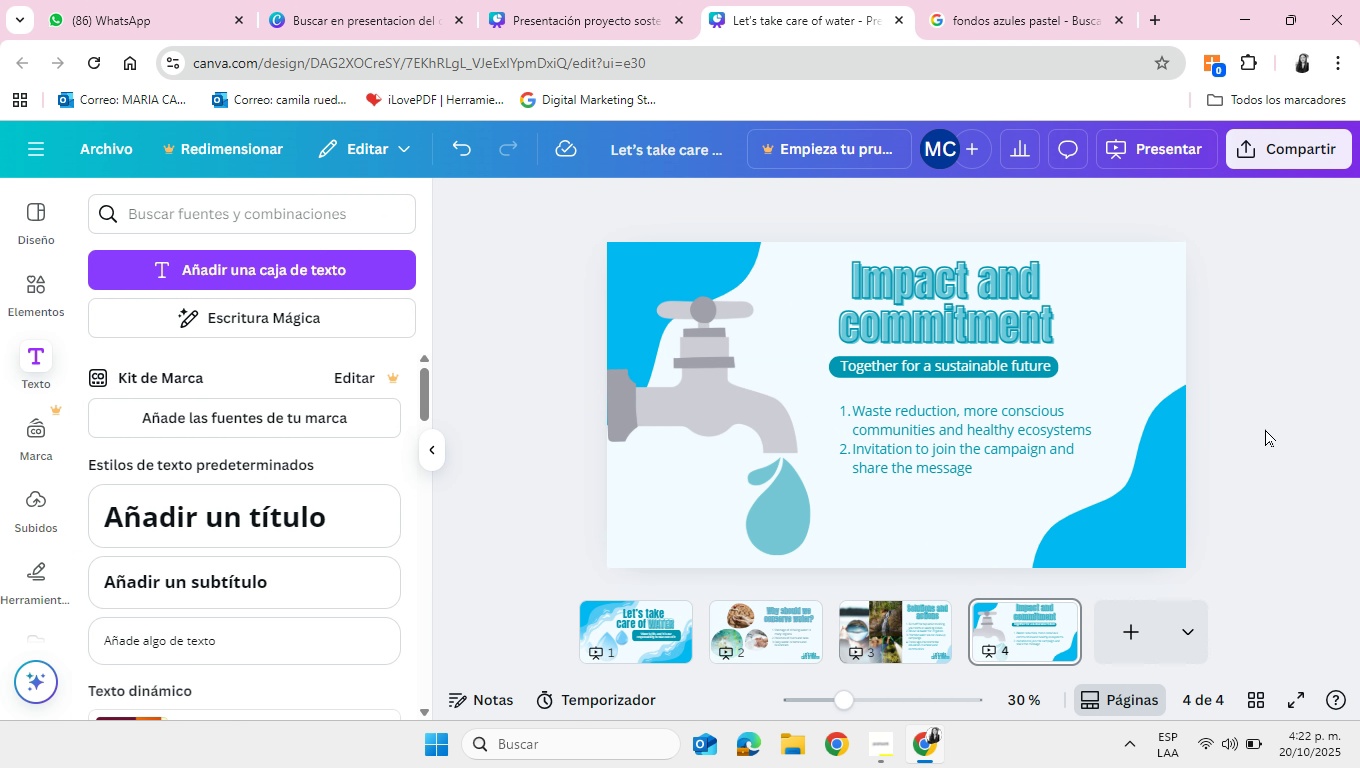 
left_click([735, 432])
 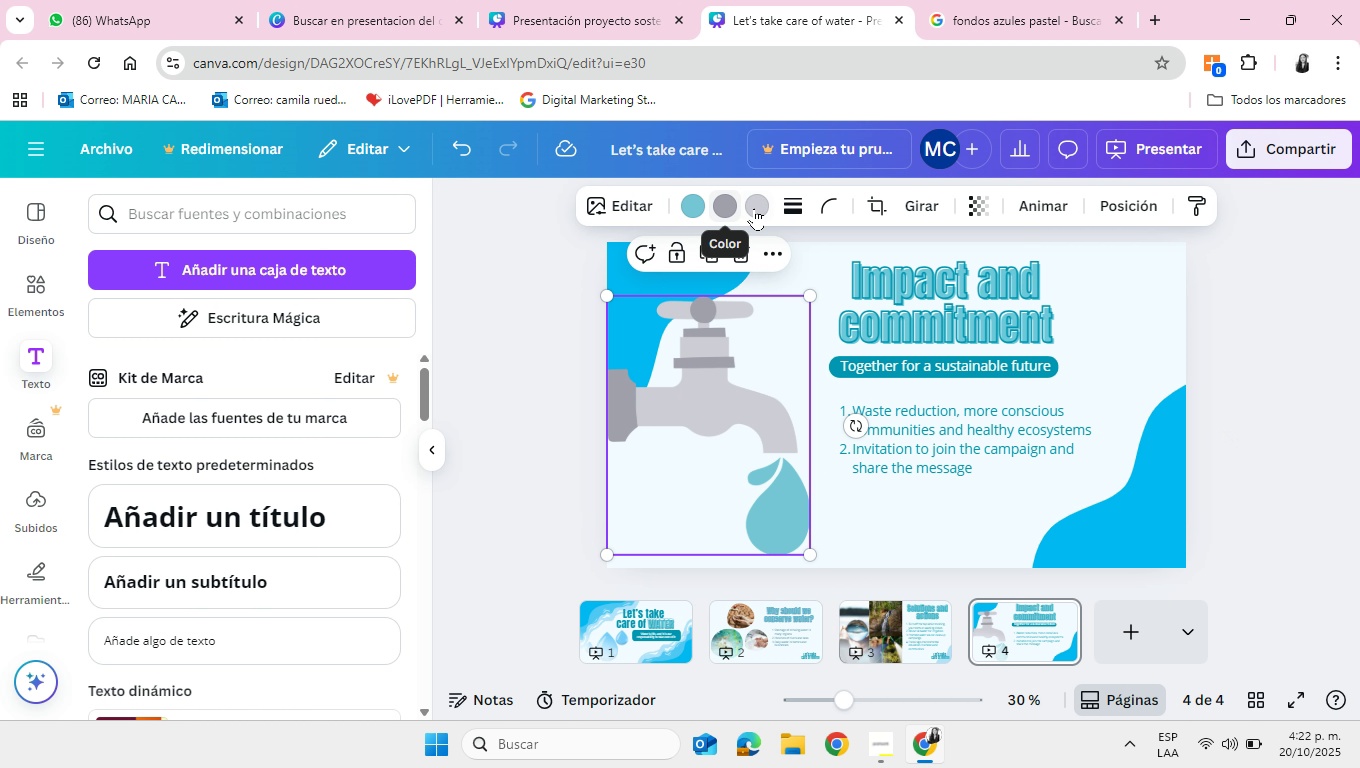 
left_click([761, 207])
 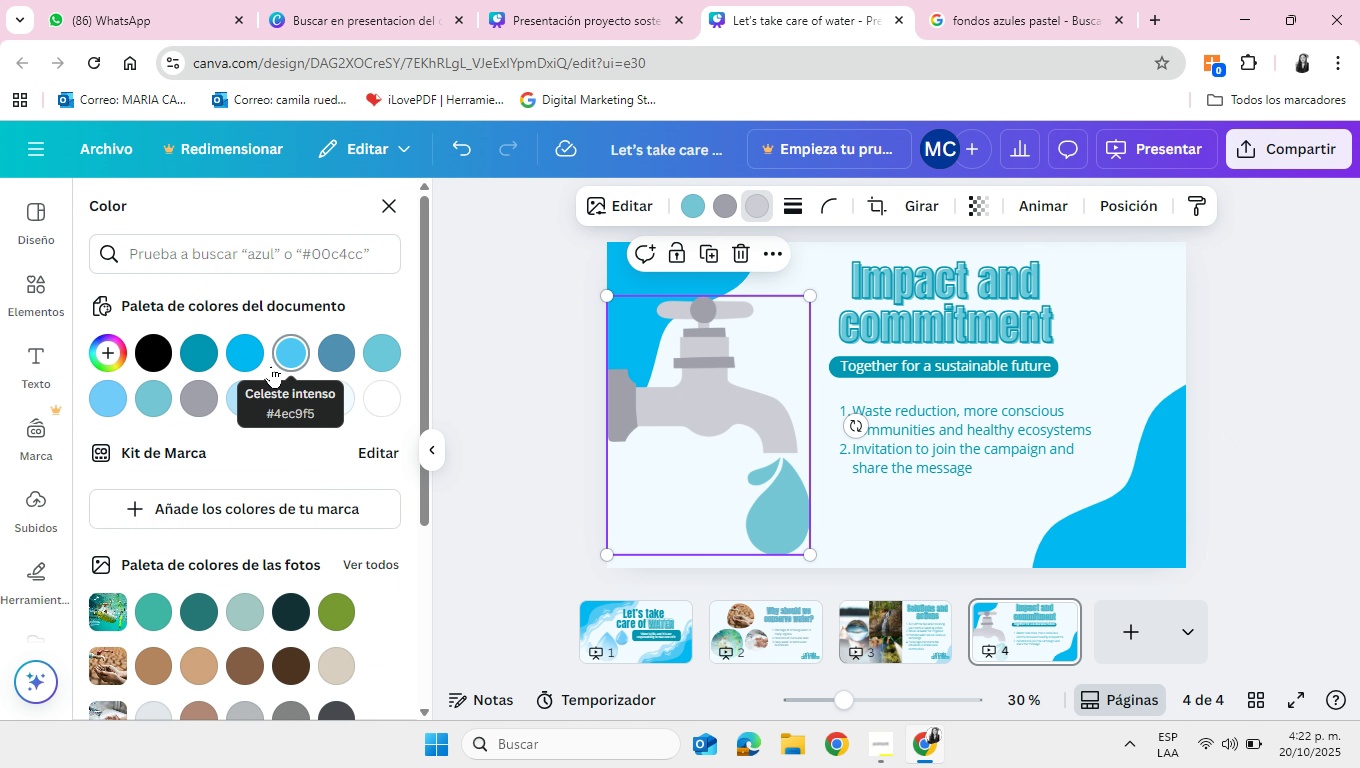 
wait(10.03)
 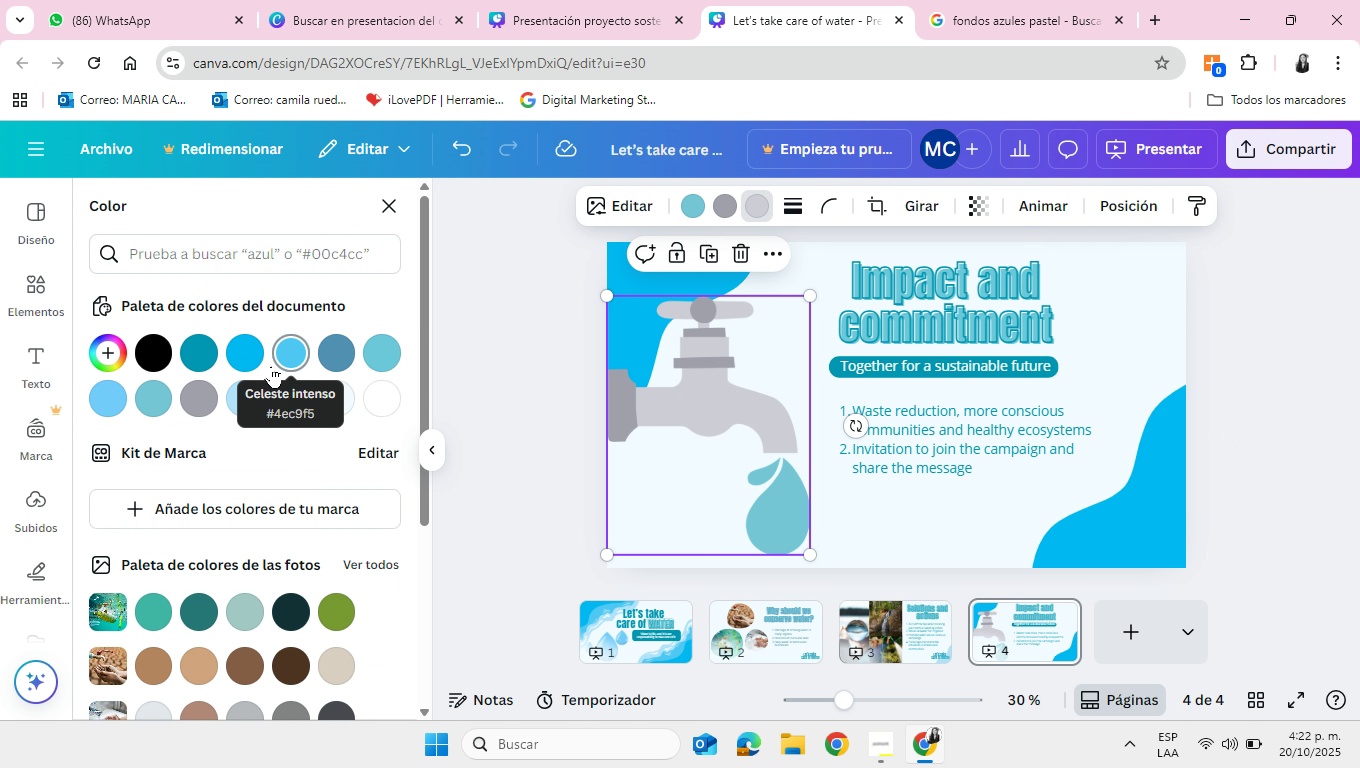 
left_click([737, 214])
 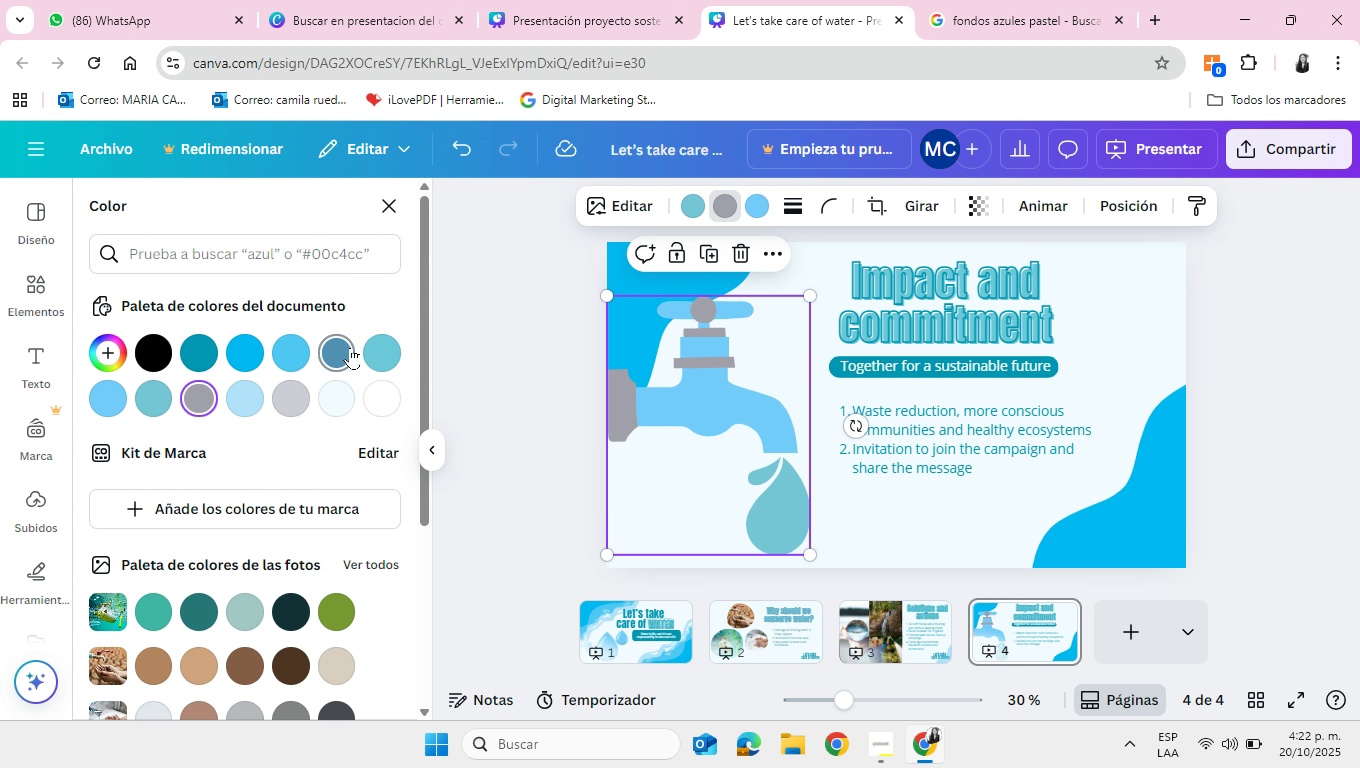 
left_click([350, 347])
 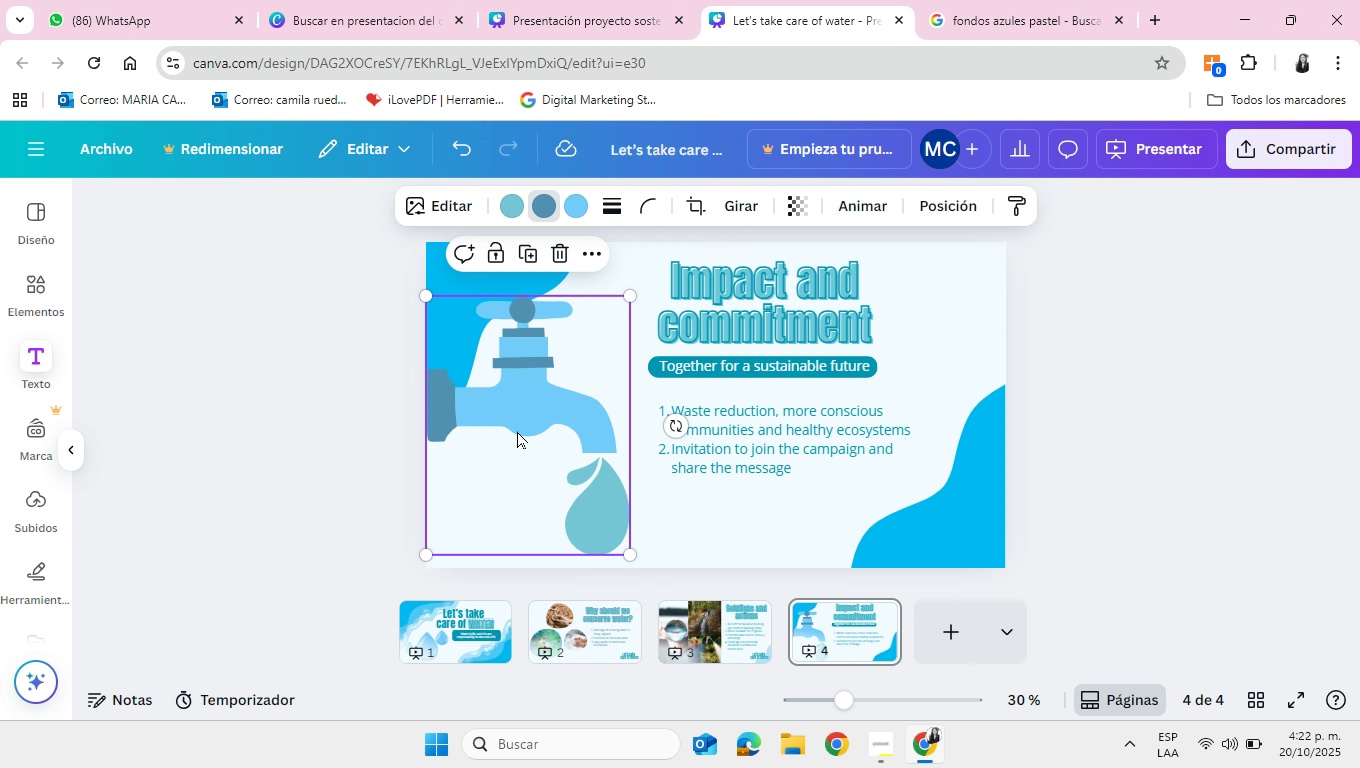 
left_click_drag(start_coordinate=[683, 413], to_coordinate=[690, 426])
 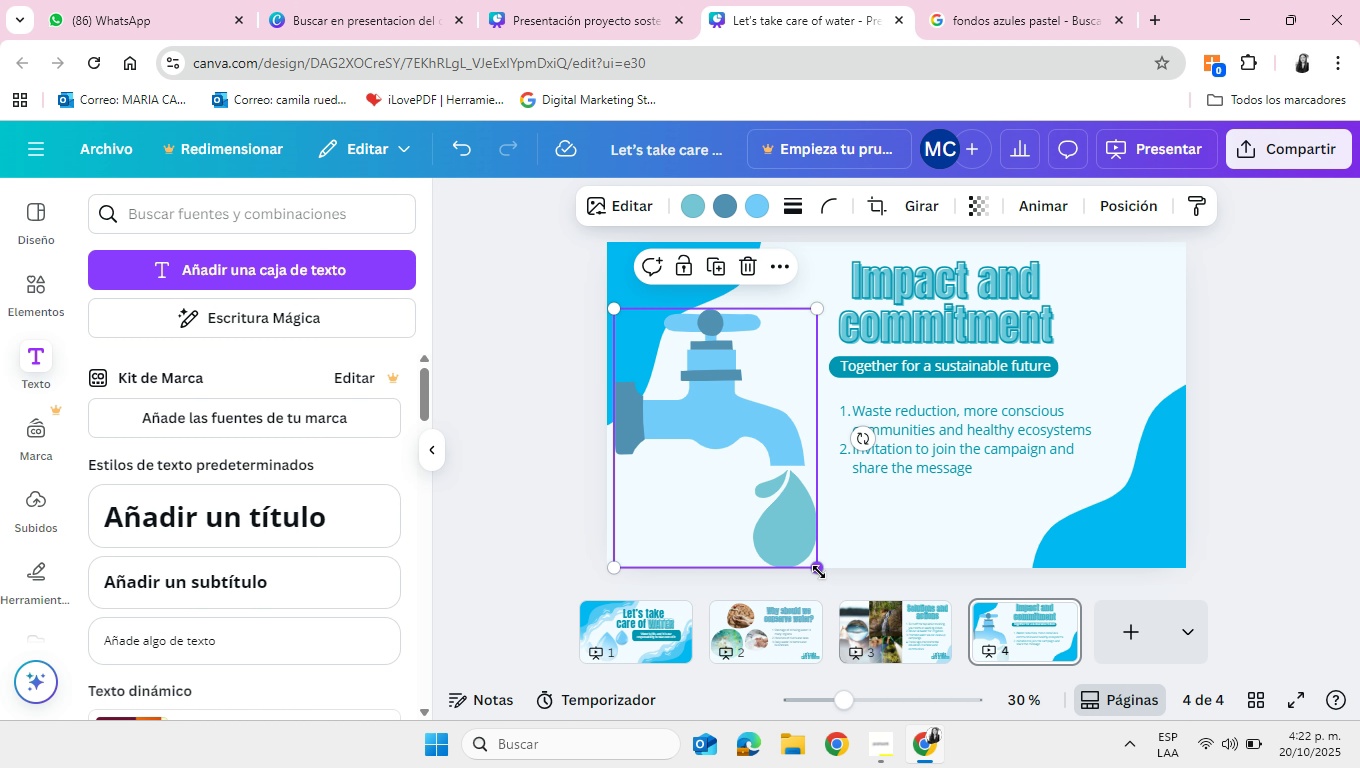 
left_click_drag(start_coordinate=[819, 572], to_coordinate=[793, 547])
 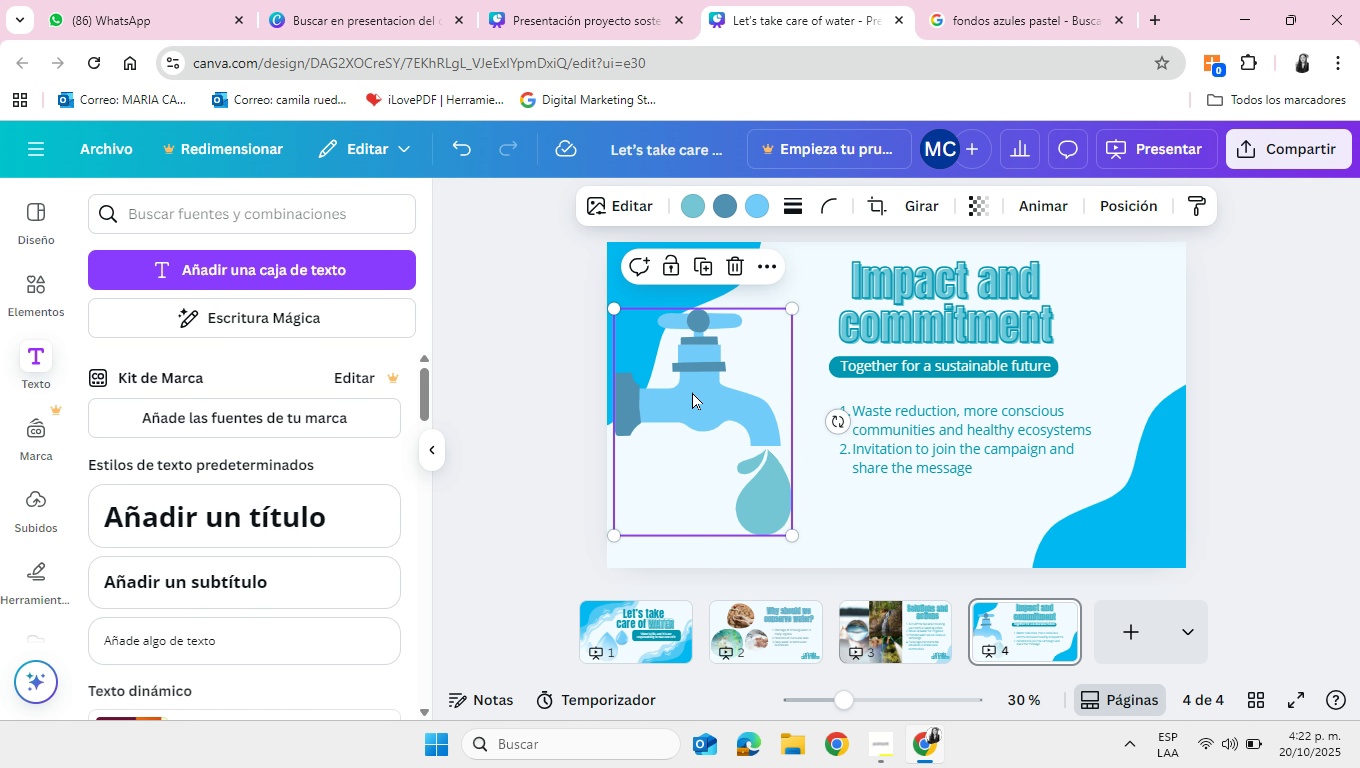 
left_click_drag(start_coordinate=[689, 392], to_coordinate=[677, 415])
 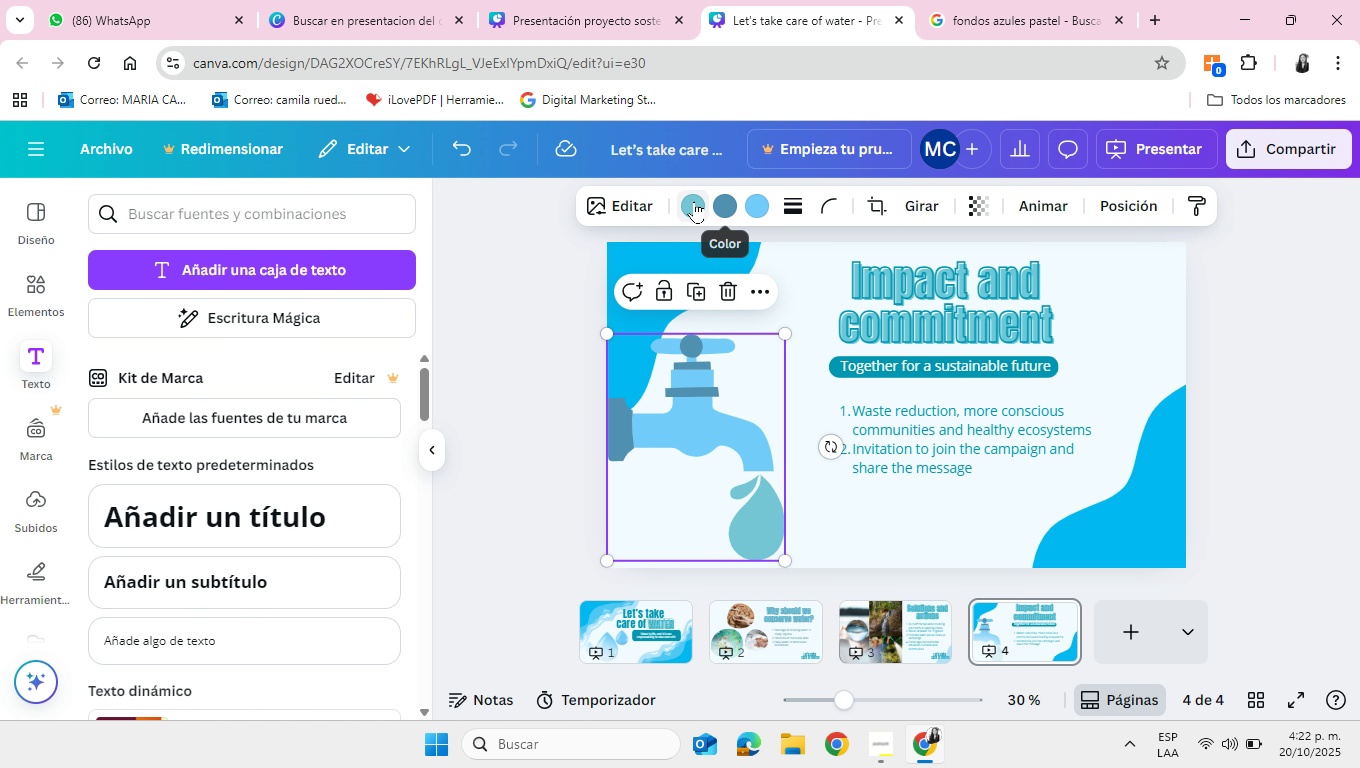 
left_click([694, 202])
 